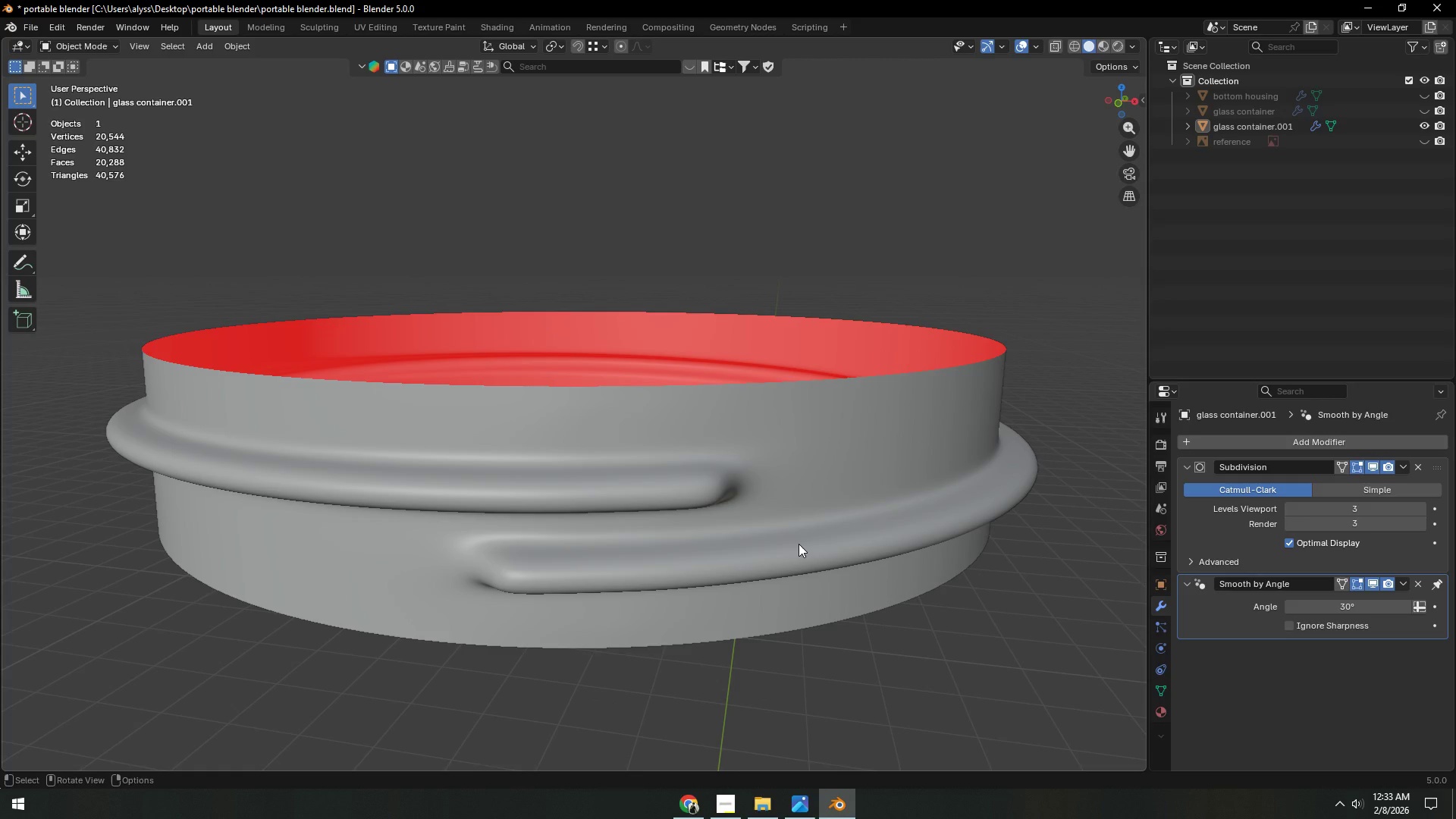 
scroll: coordinate [799, 544], scroll_direction: down, amount: 1.0
 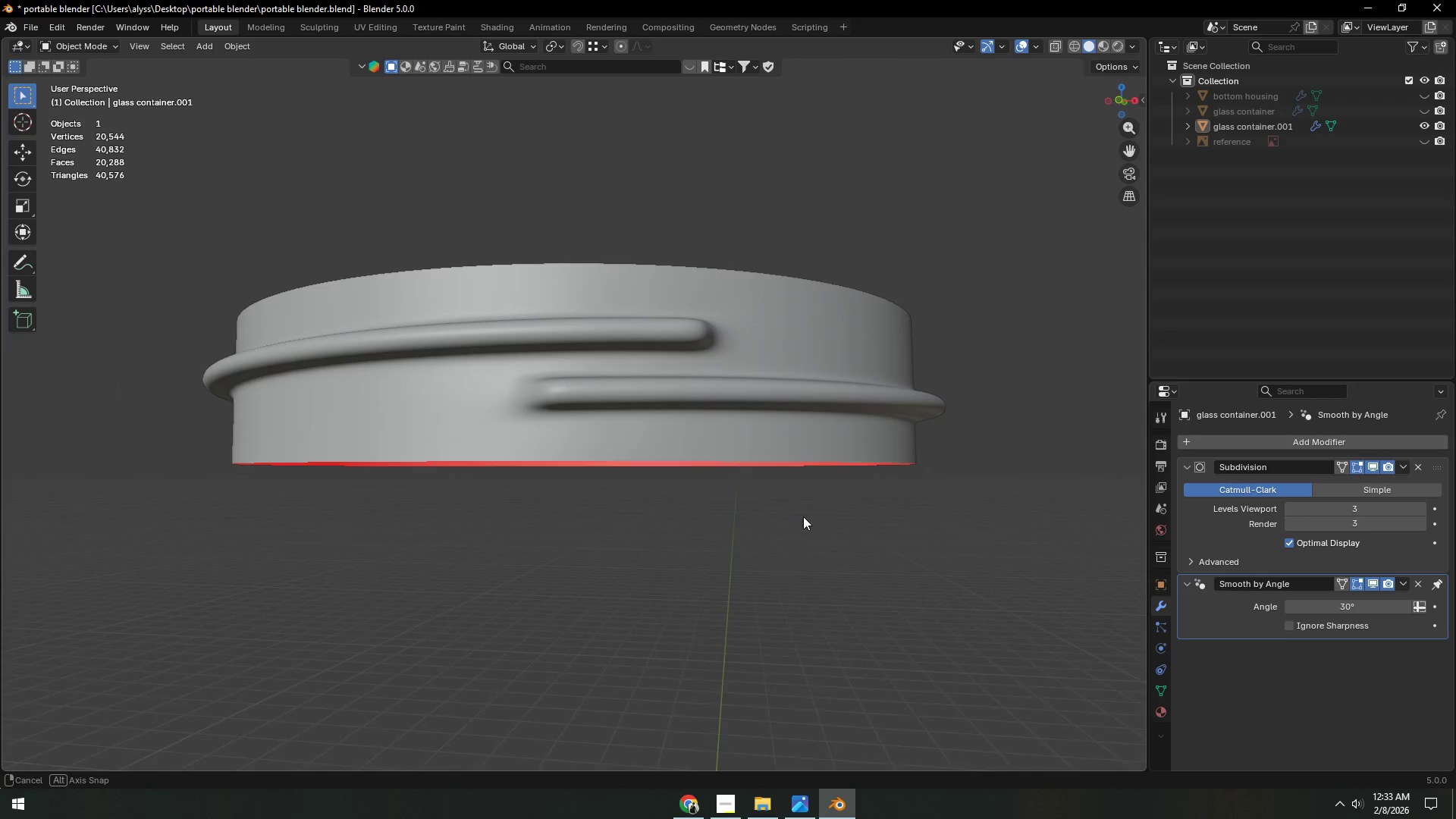 
scroll: coordinate [808, 553], scroll_direction: up, amount: 2.0
 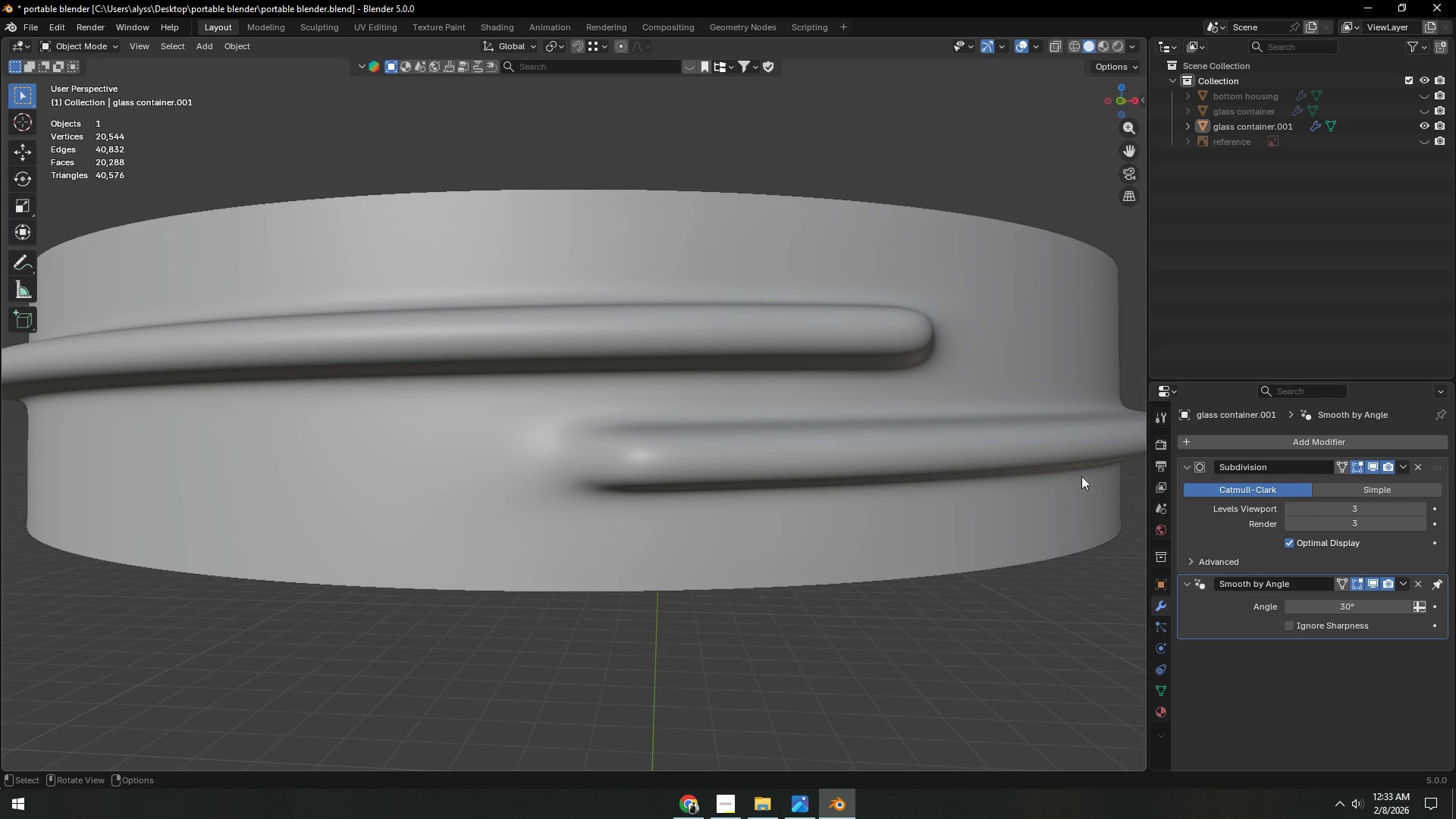 
double_click([766, 473])
 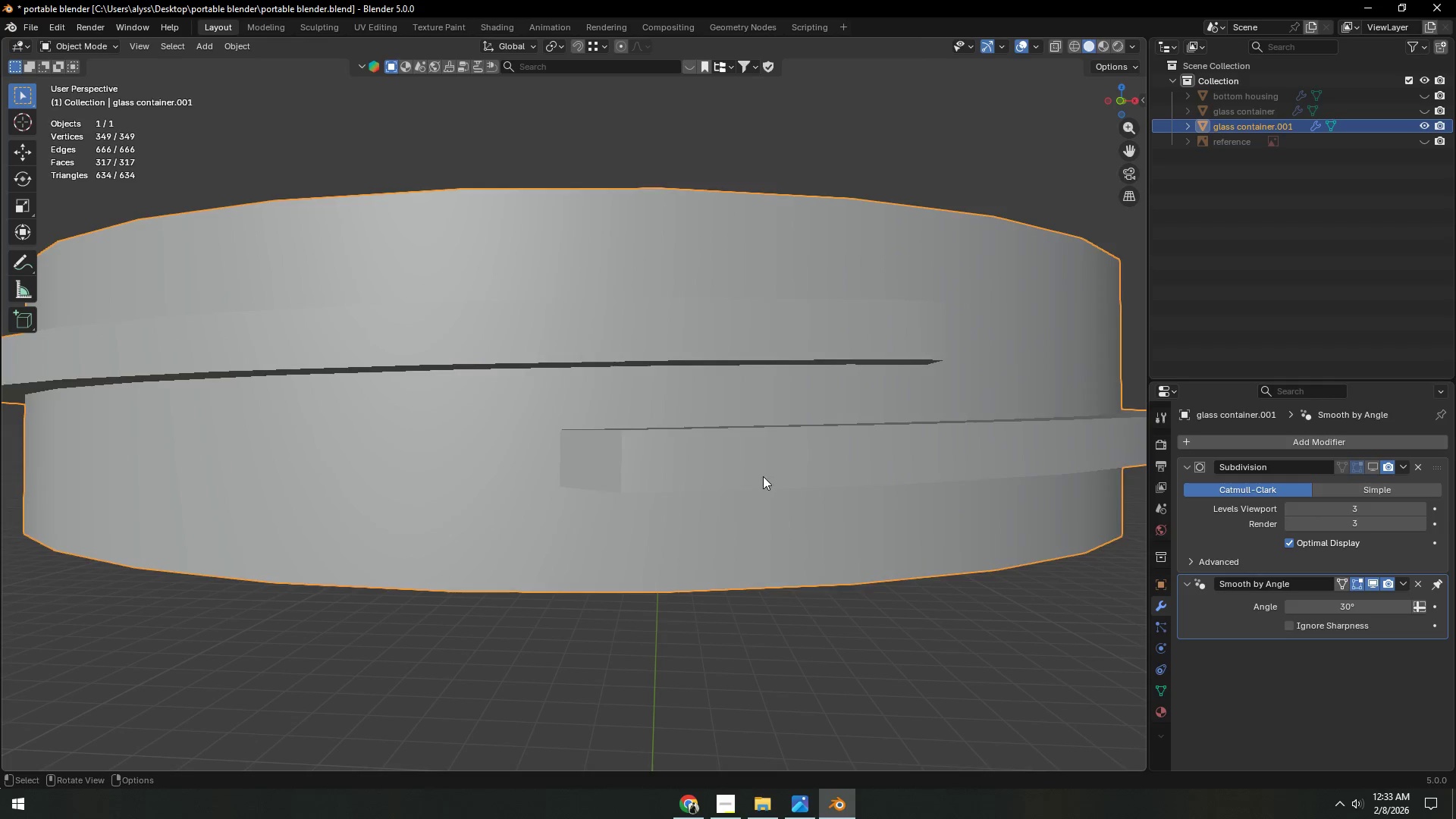 
key(Tab)
 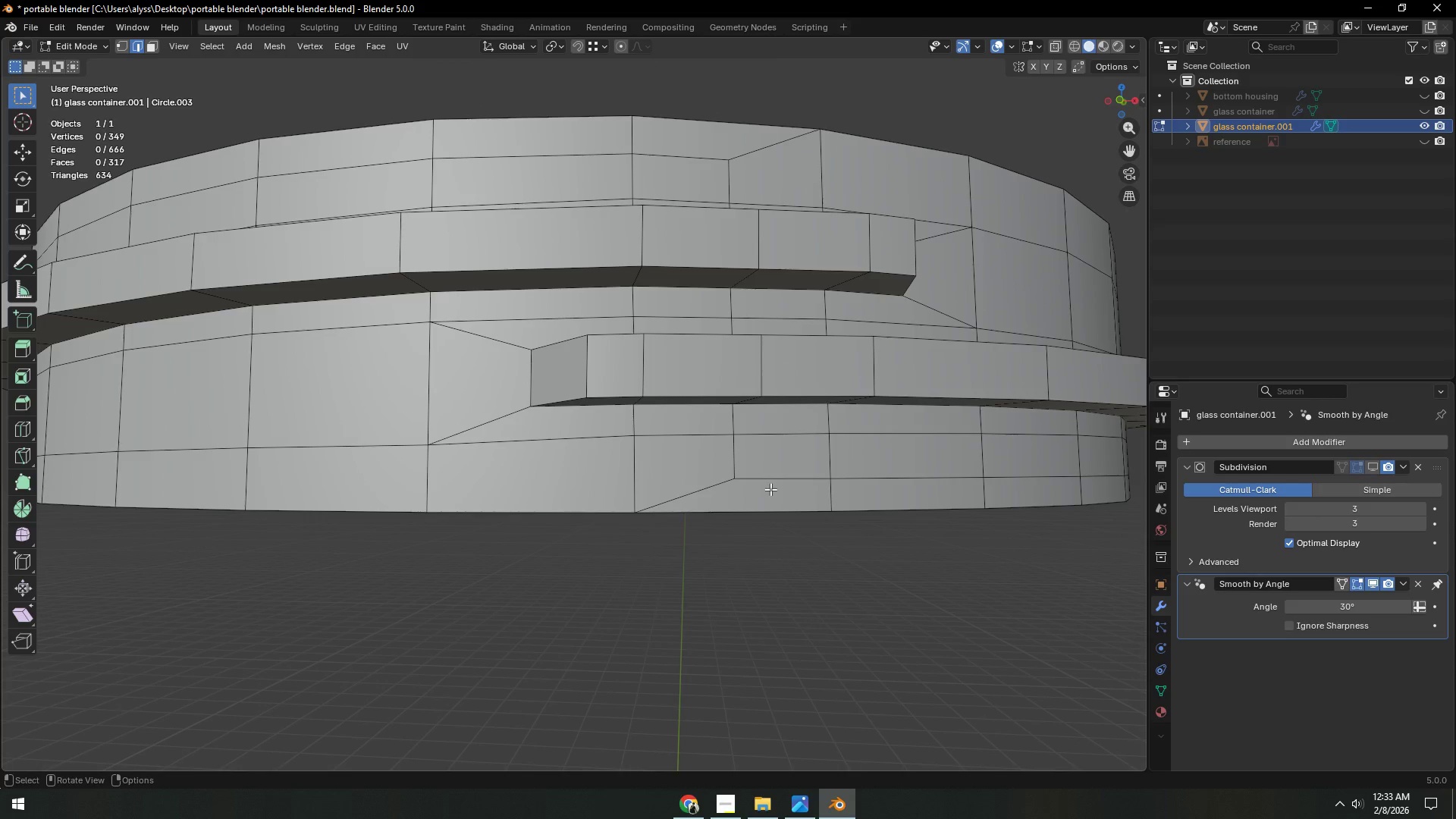 
hold_key(key=AltLeft, duration=0.38)
left_click([764, 515])
 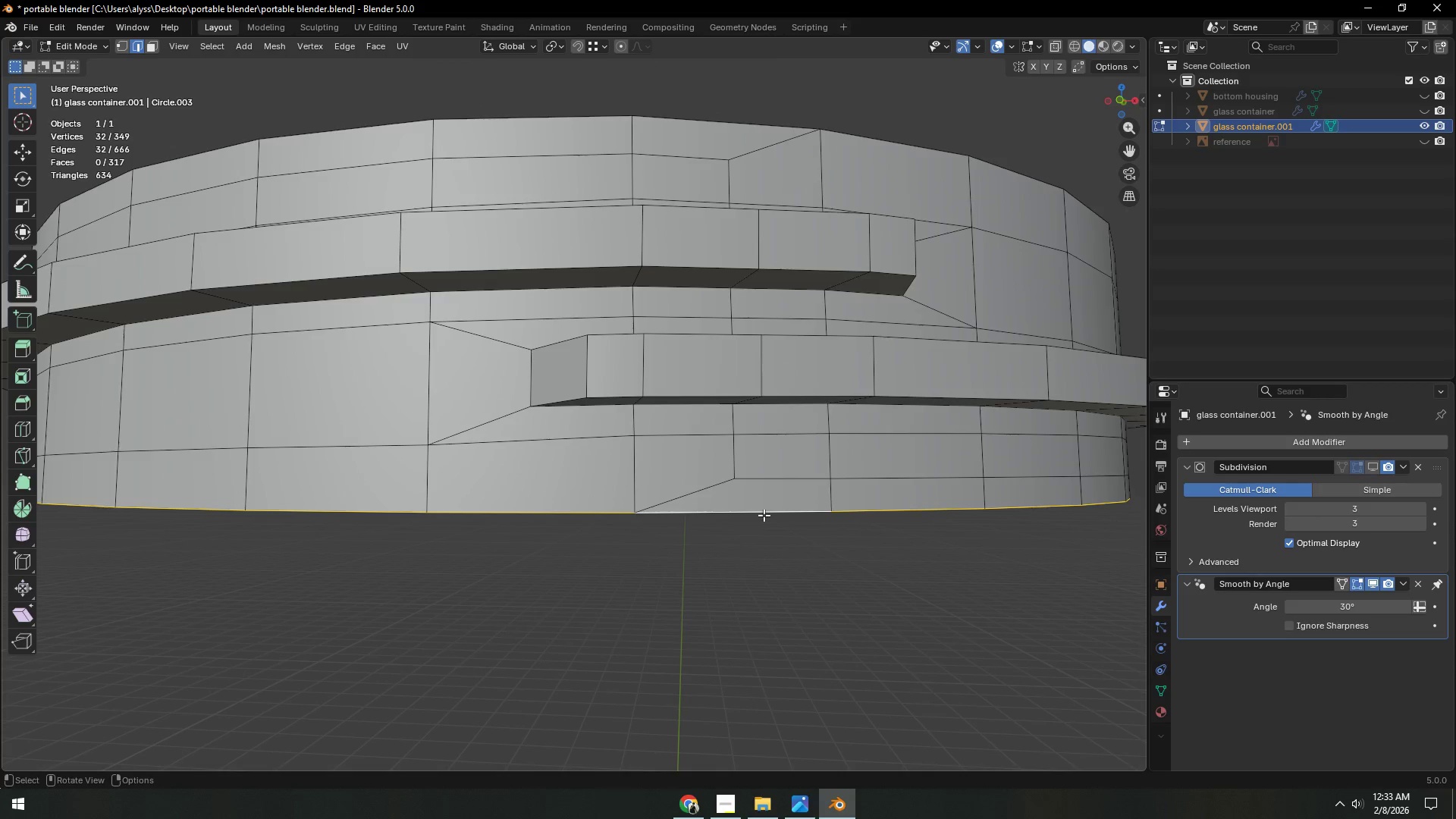 
scroll: coordinate [764, 515], scroll_direction: down, amount: 1.0
 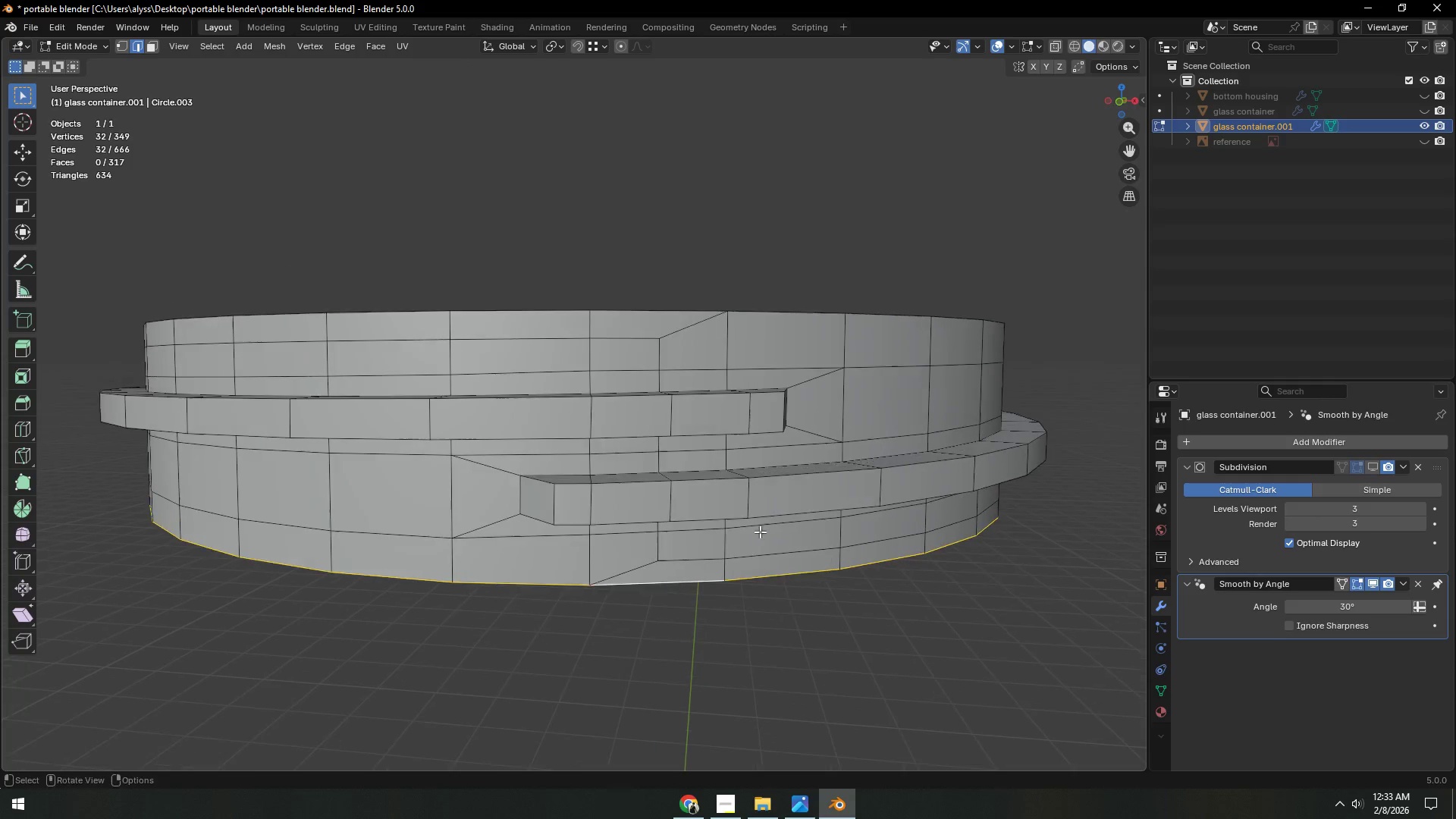 
hold_key(key=ShiftLeft, duration=0.59)
hold_key(key=AltLeft, duration=0.39)
left_click([648, 315])
 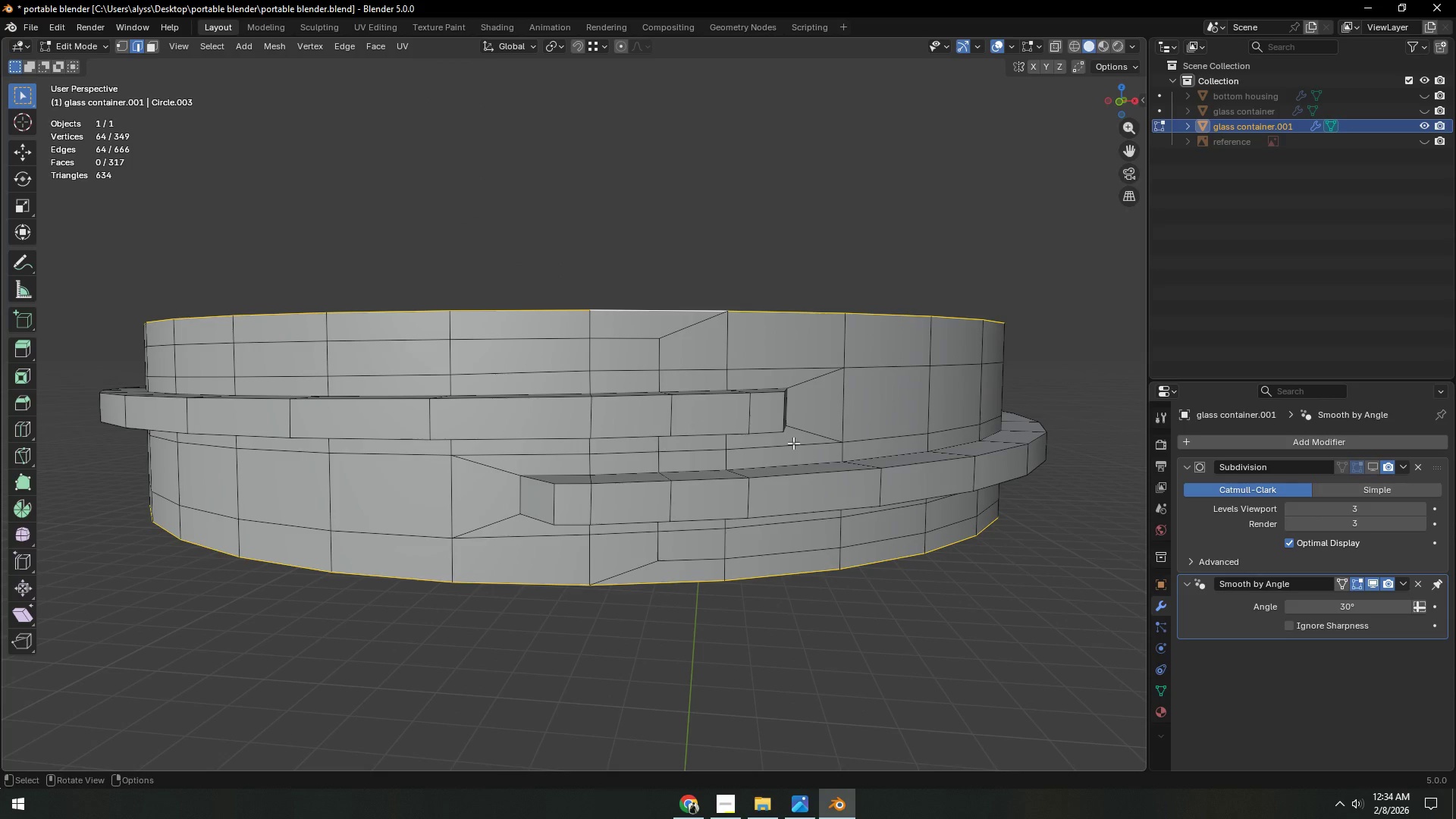 
key(E)
 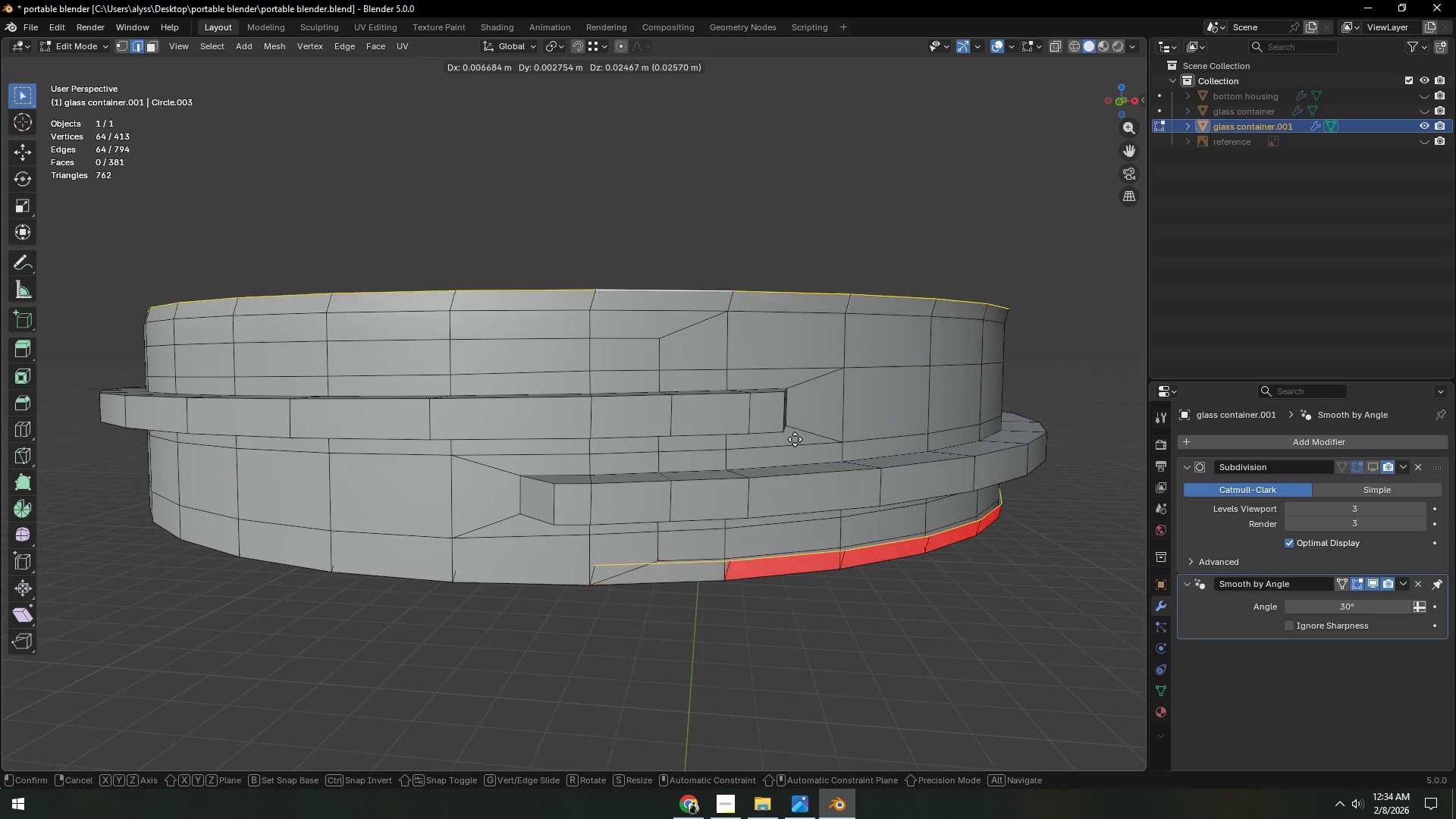 
right_click([792, 445])
 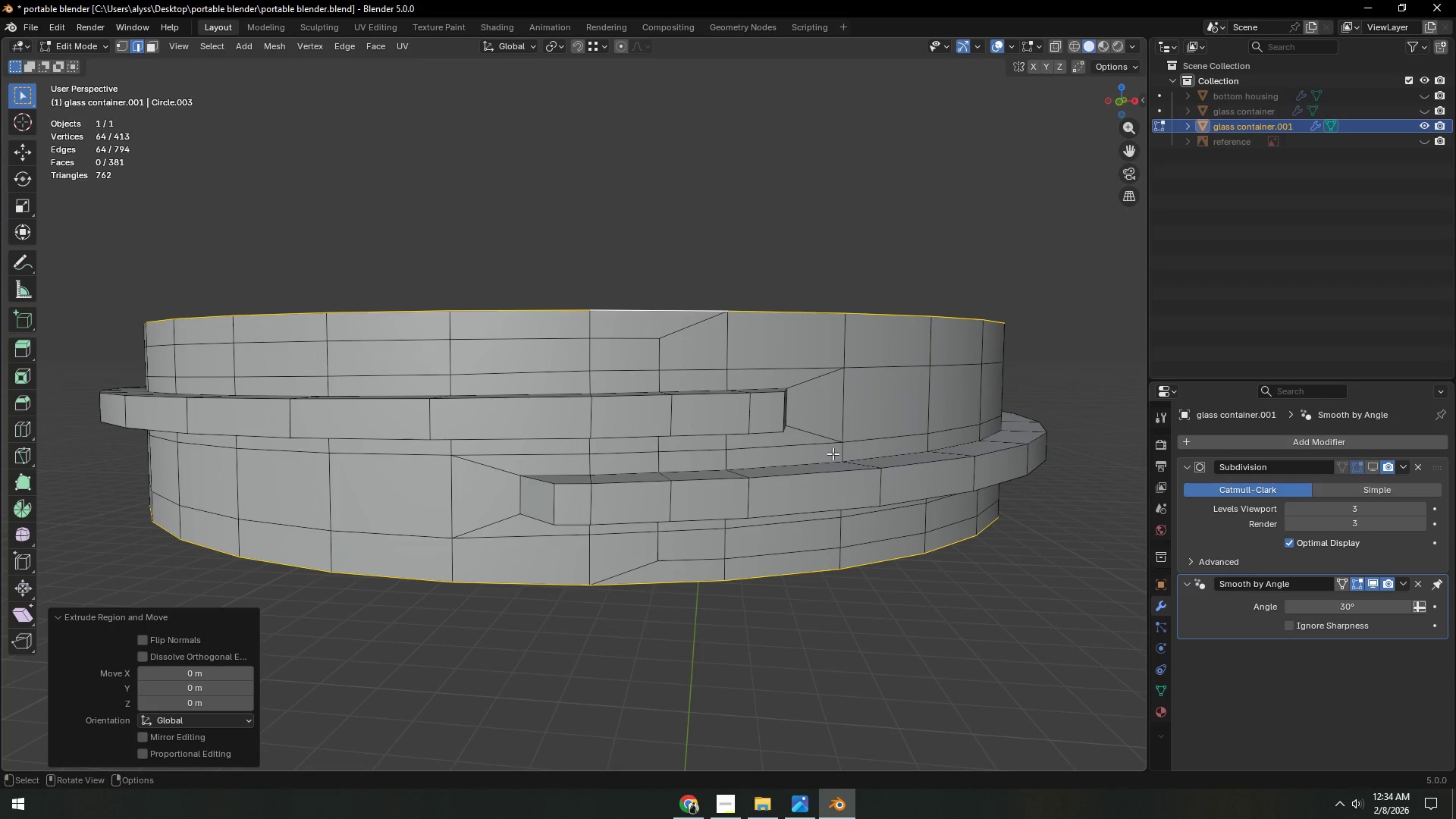 
type(sz)
 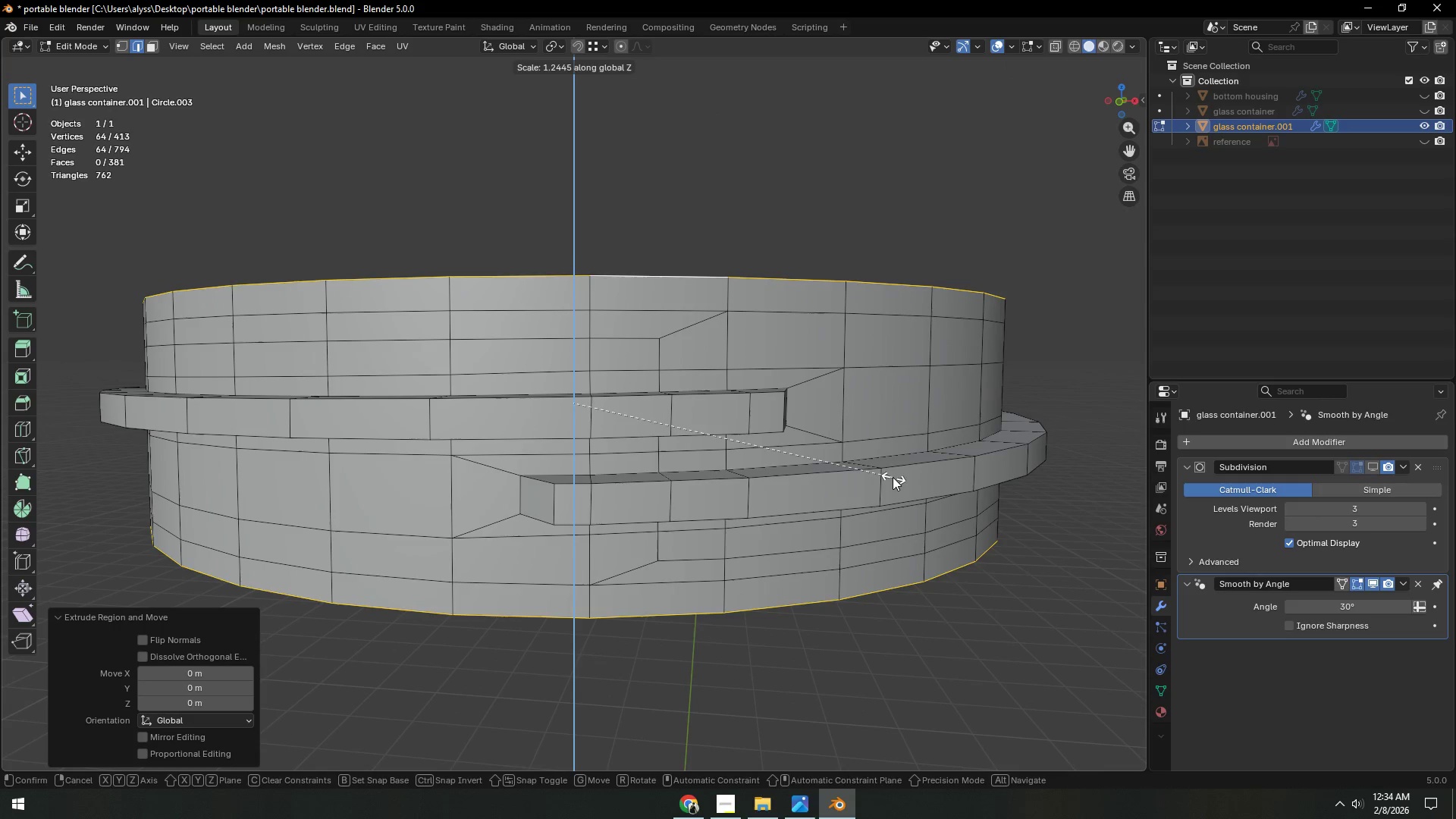 
left_click([889, 475])
 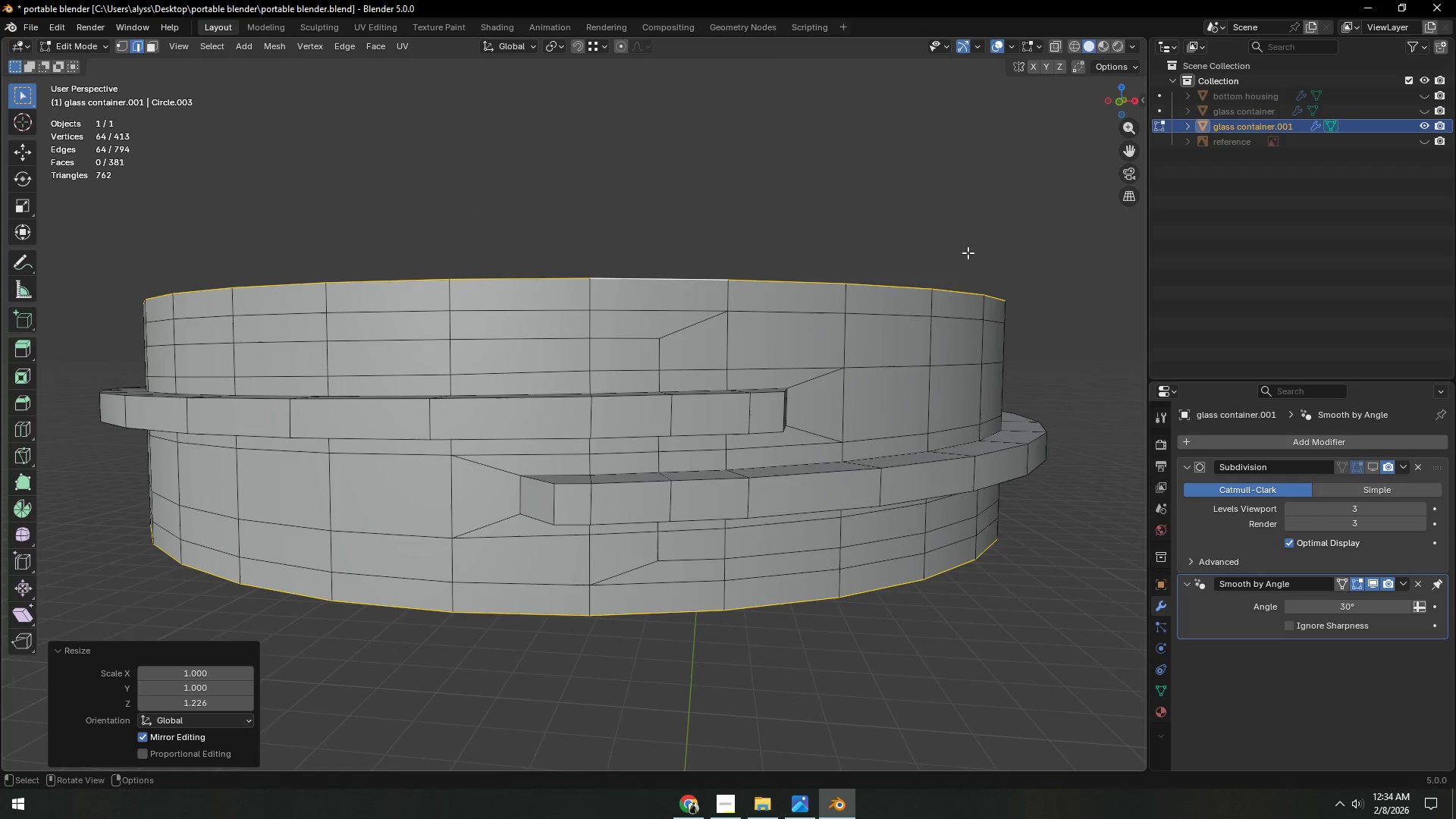 
double_click([977, 174])
 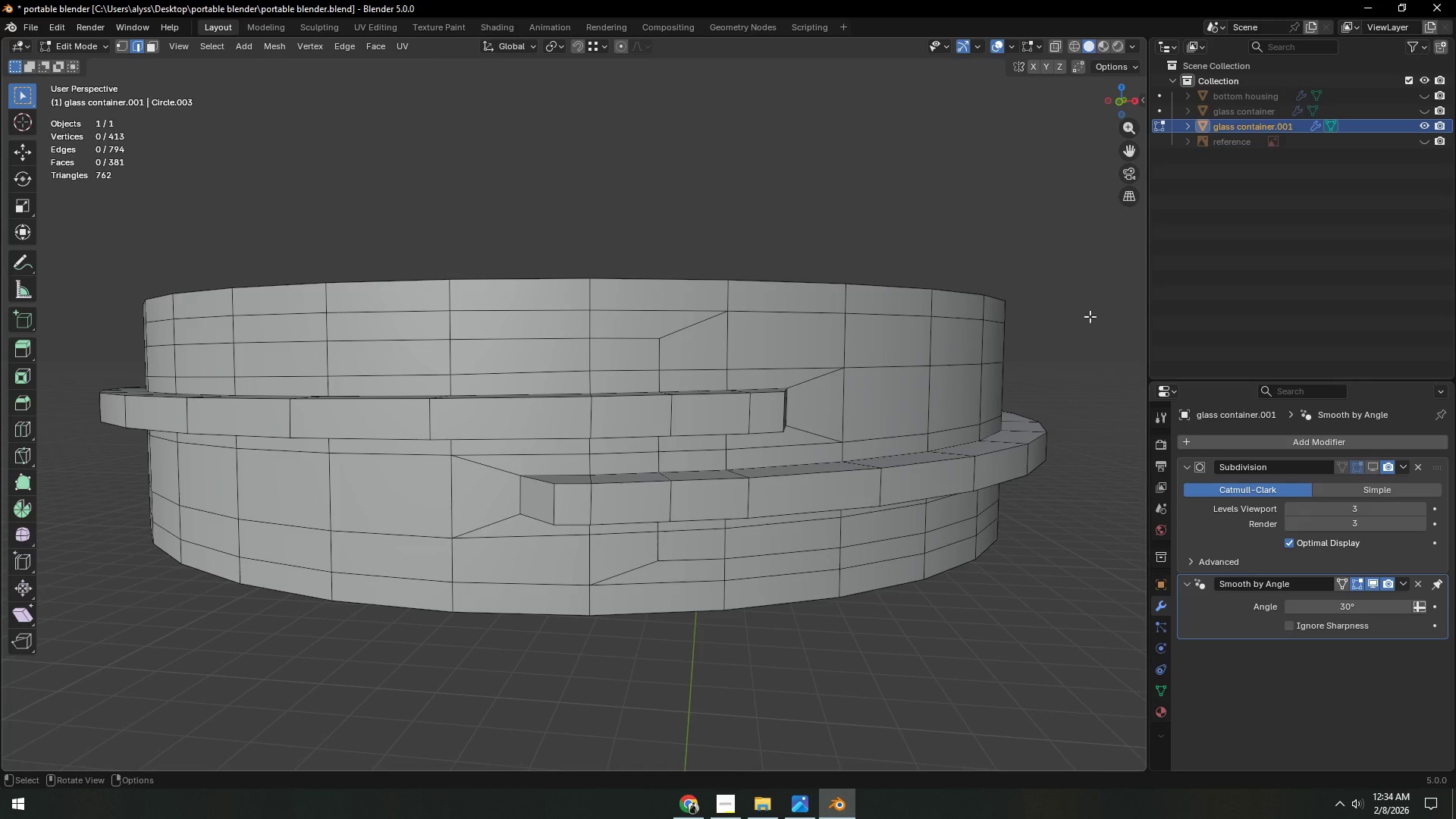 
key(Tab)
 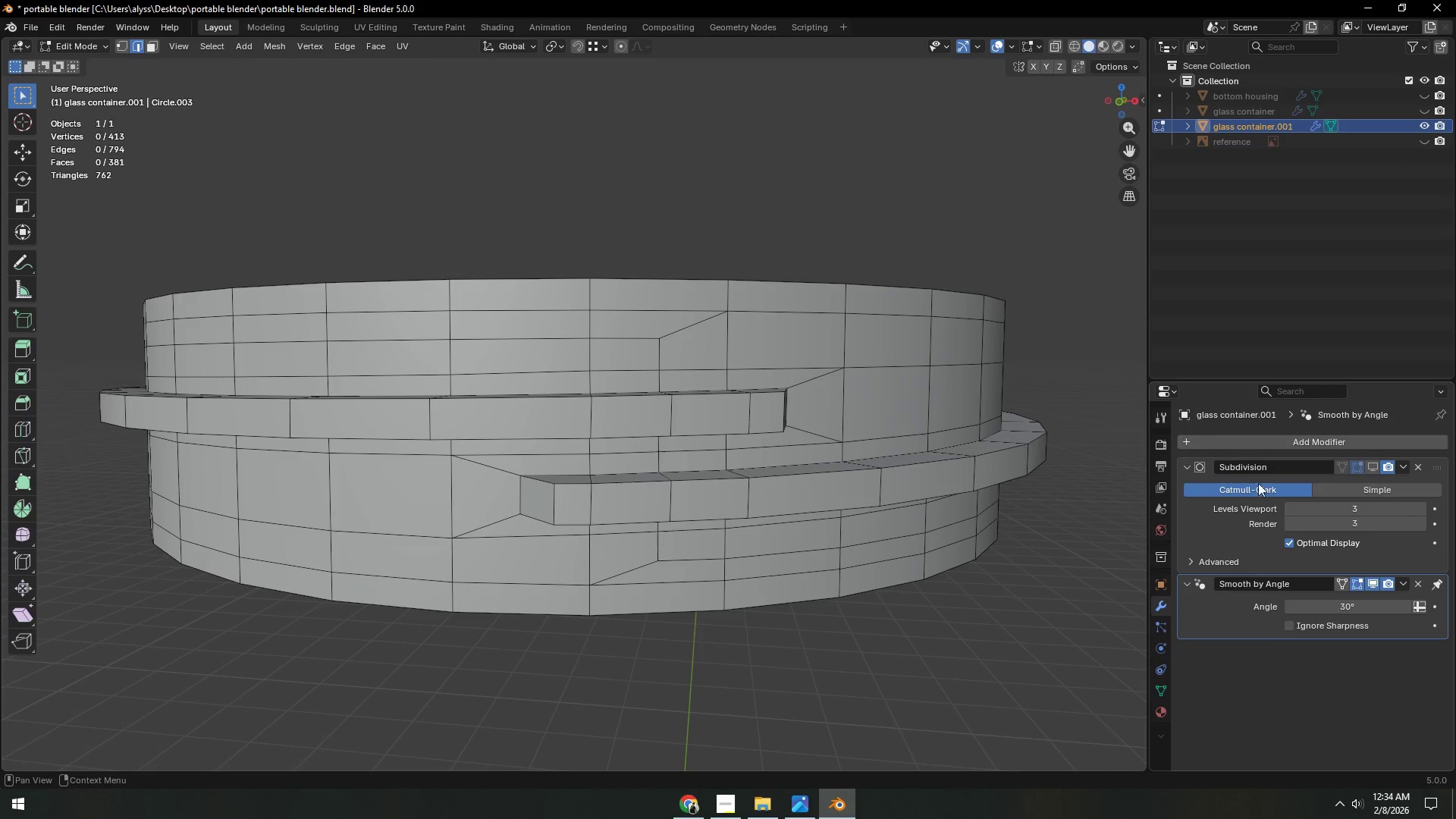 
key(Tab)
 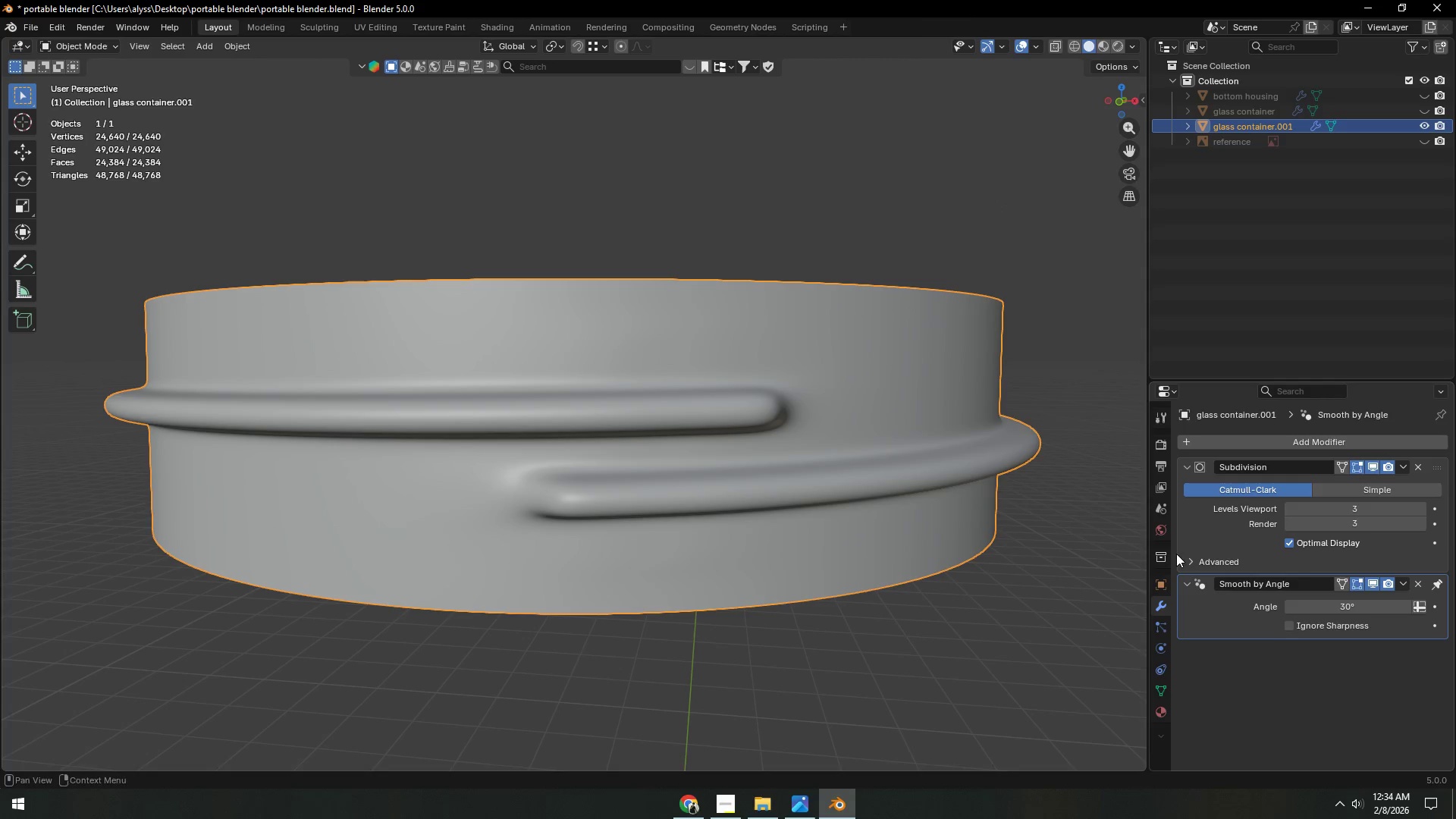 
double_click([999, 629])
 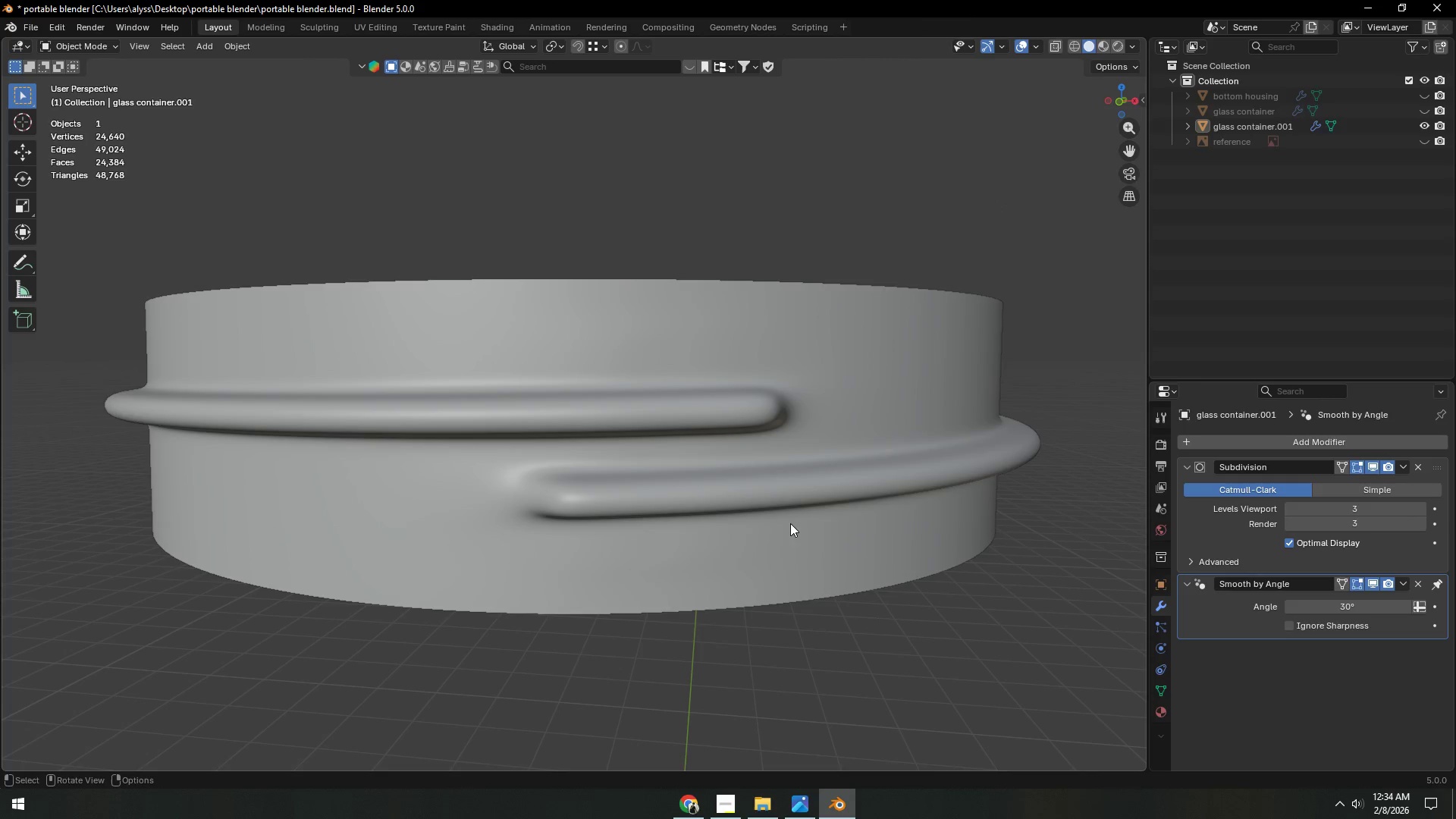 
left_click([760, 491])
 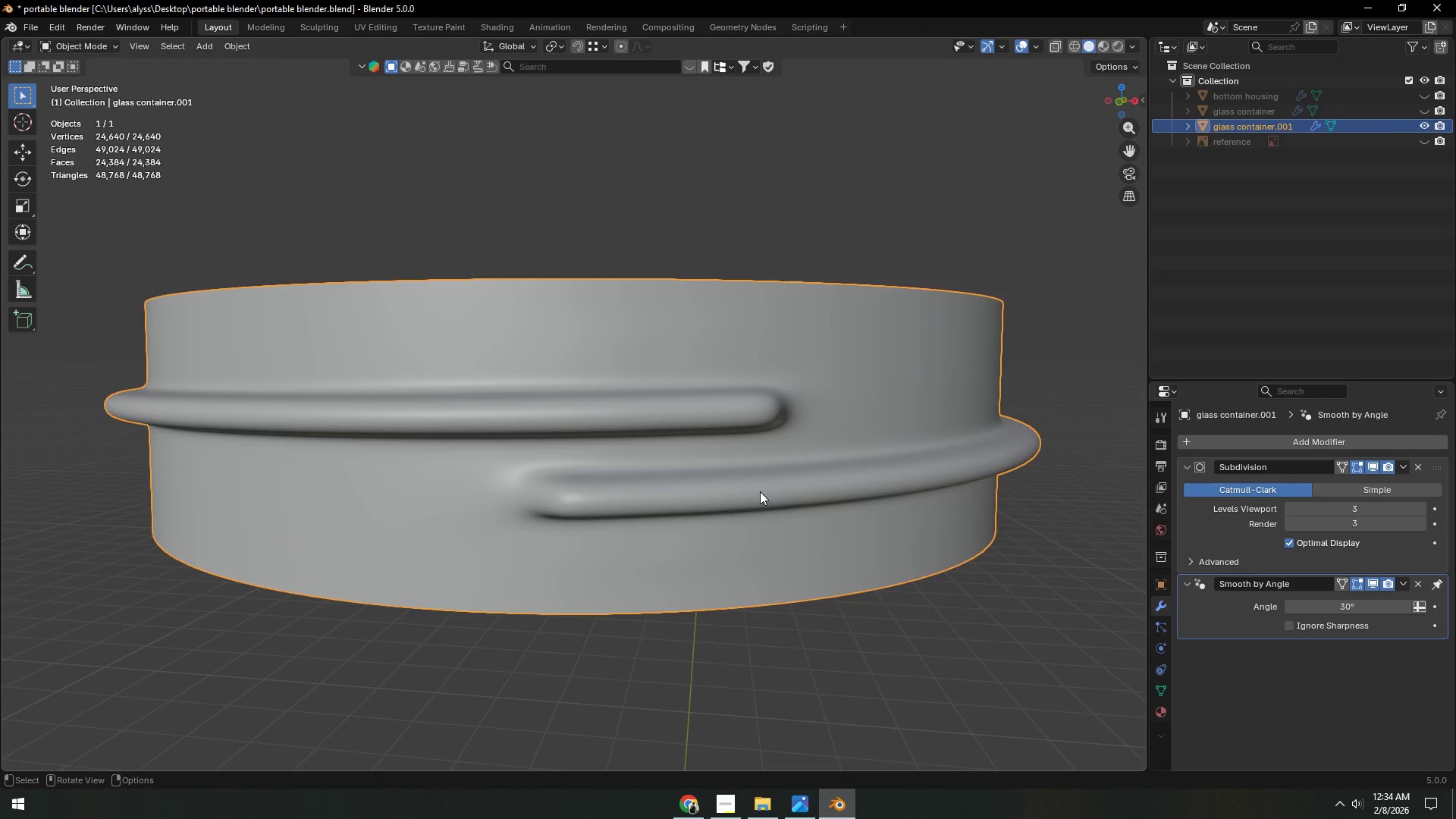 
key(Tab)
 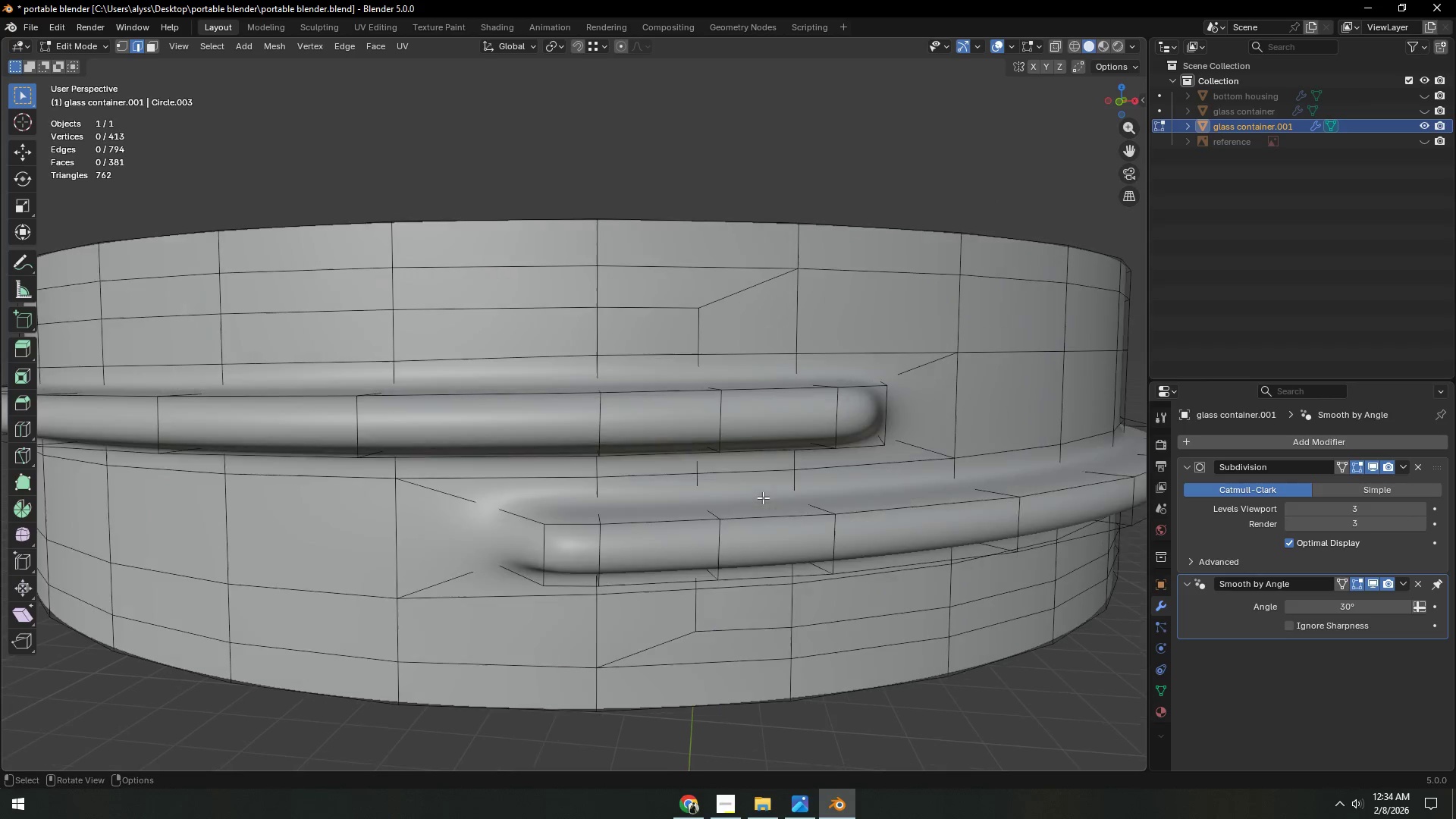 
scroll: coordinate [763, 497], scroll_direction: up, amount: 1.0
 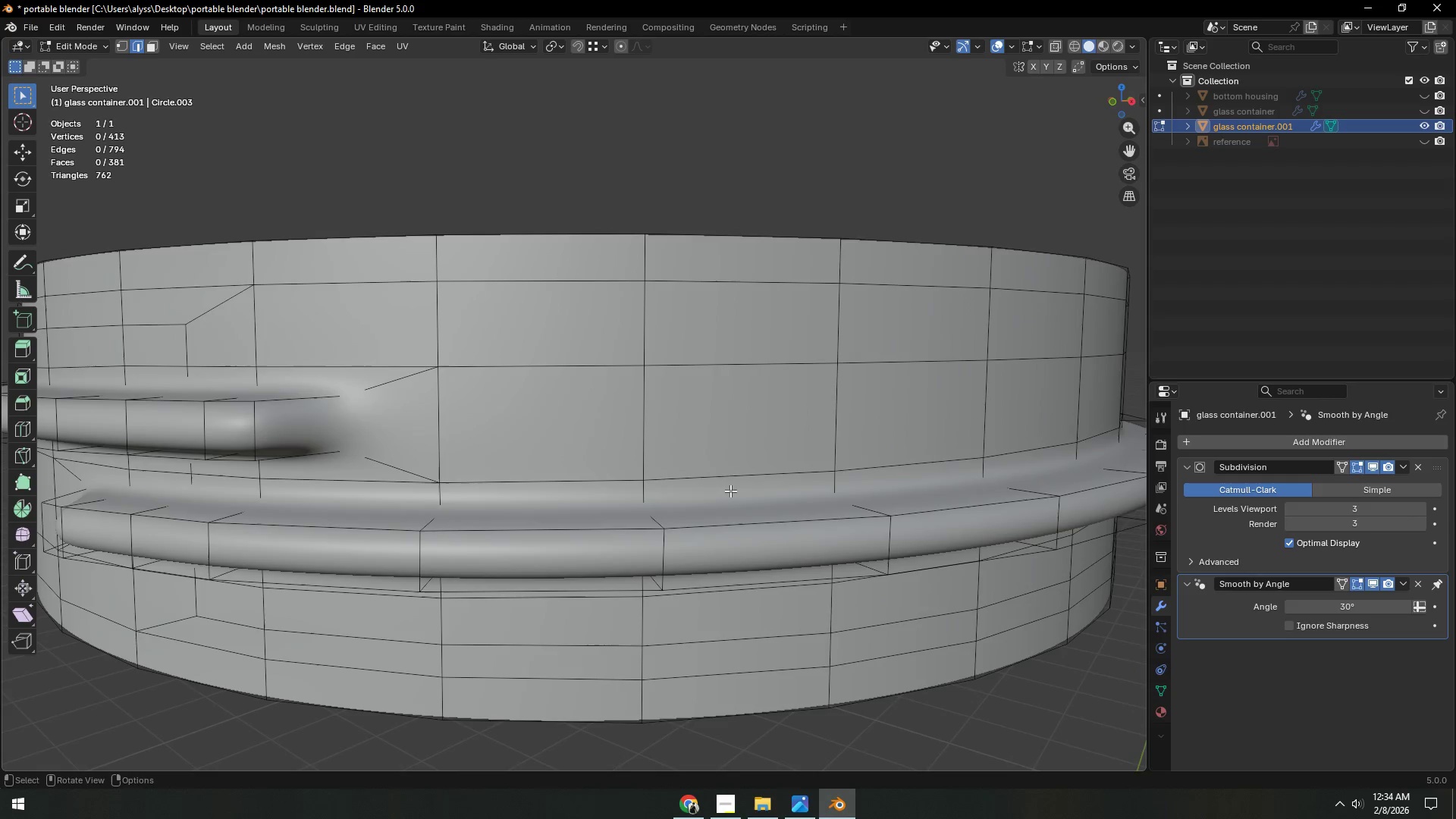 
key(Shift+ShiftLeft)
 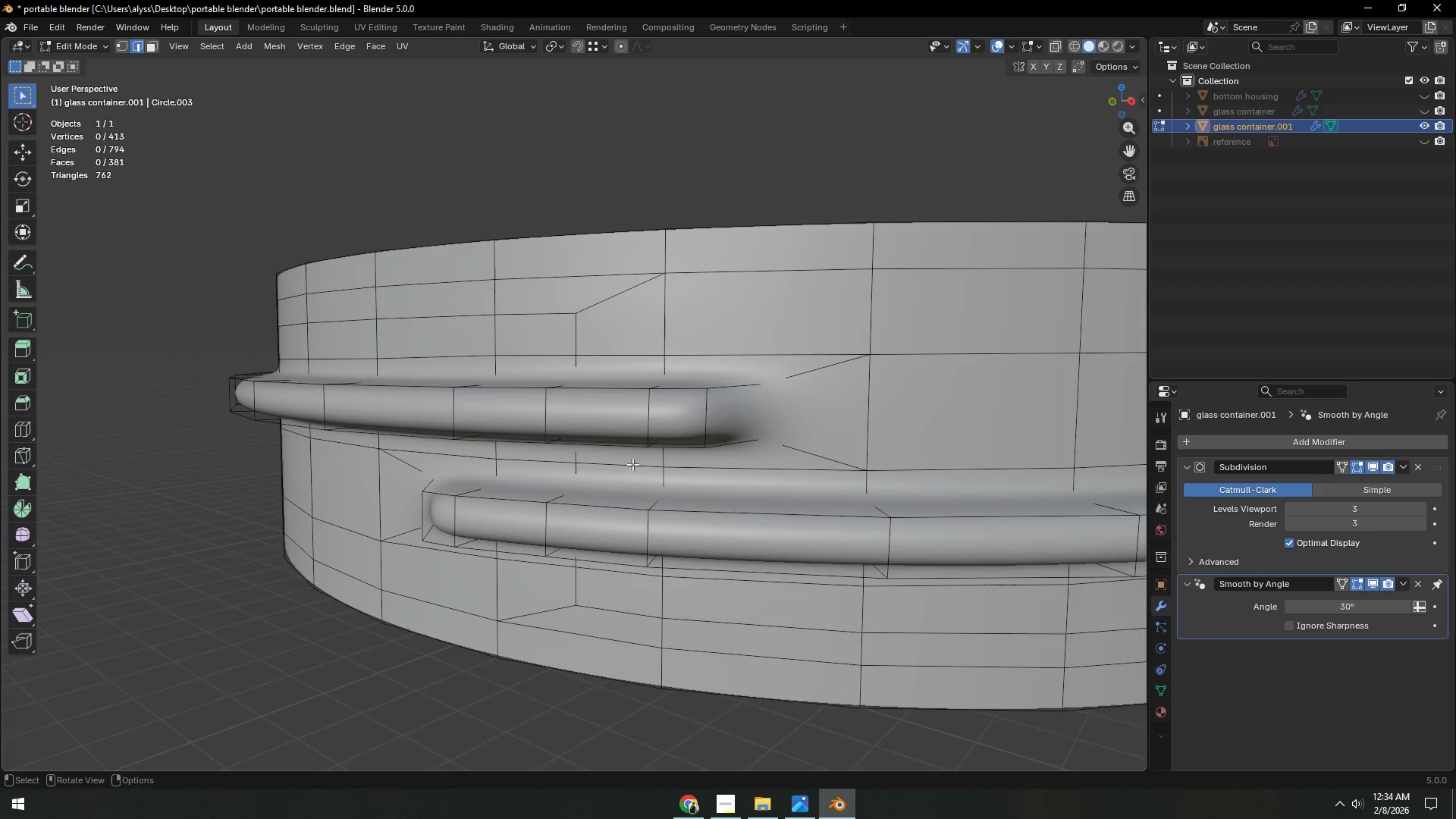 
scroll: coordinate [634, 464], scroll_direction: up, amount: 1.0
 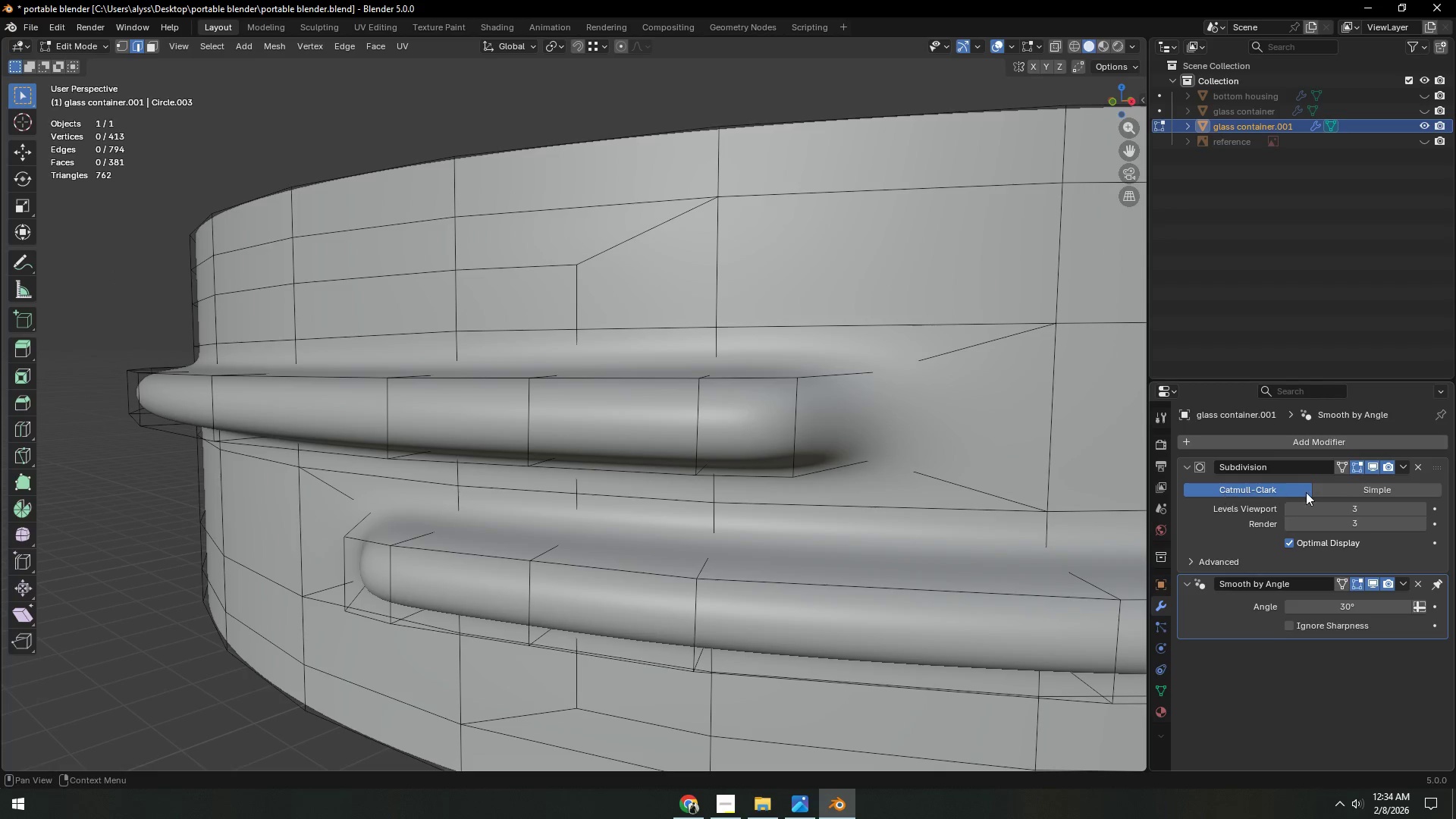 
left_click([1379, 466])
 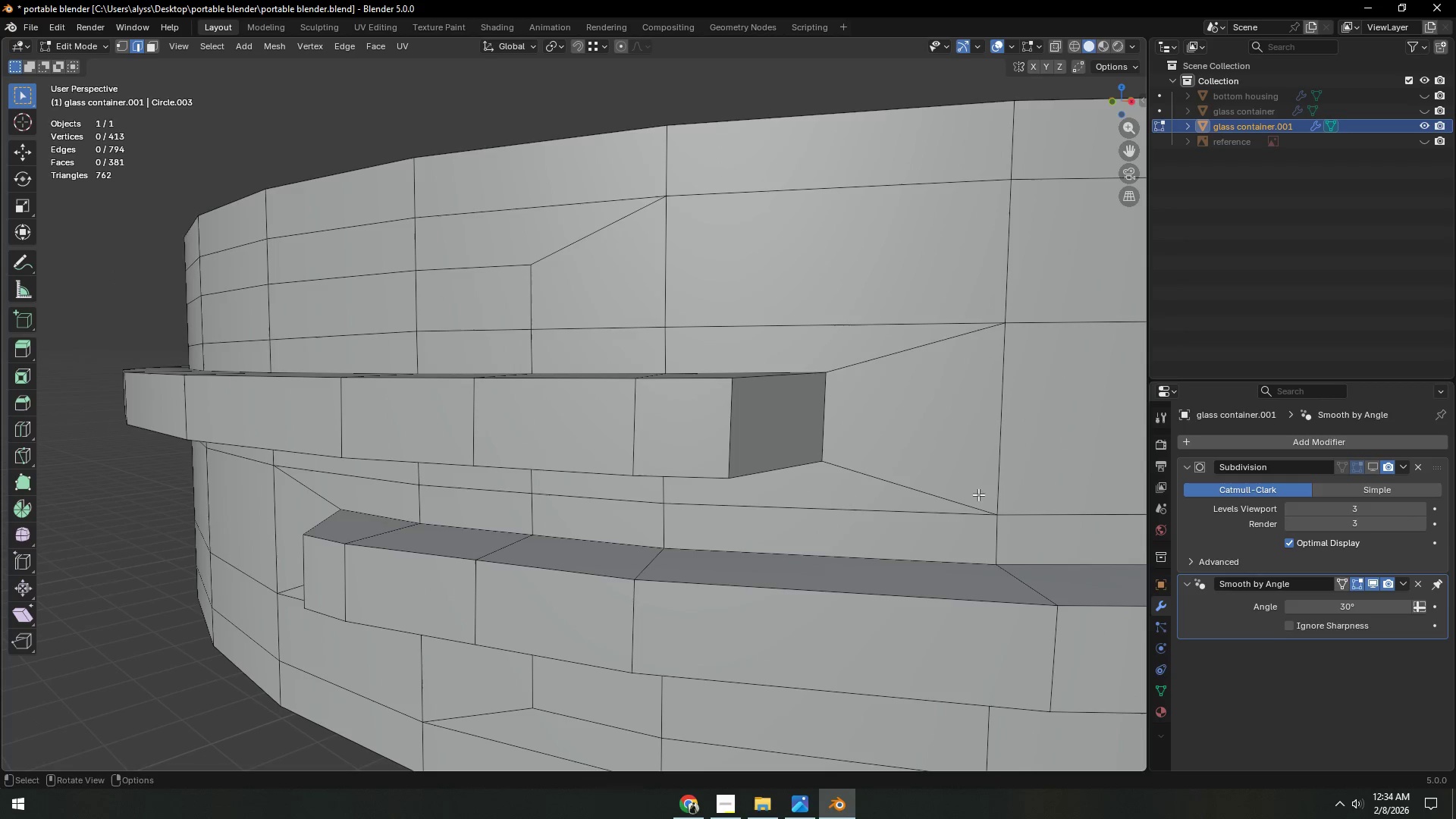 
hold_key(key=AltLeft, duration=0.64)
left_click([826, 424])
 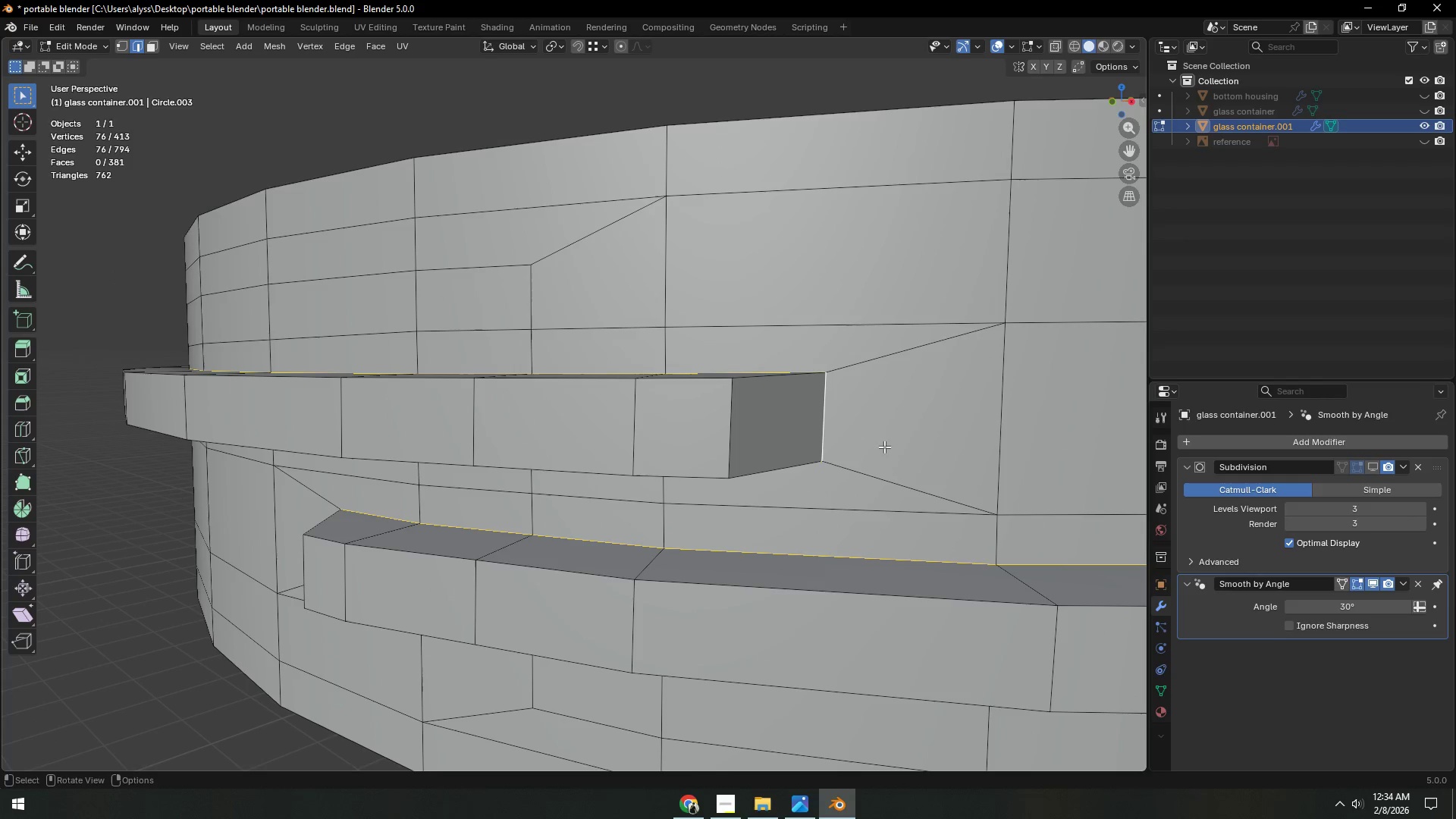 
key(Control+B)
 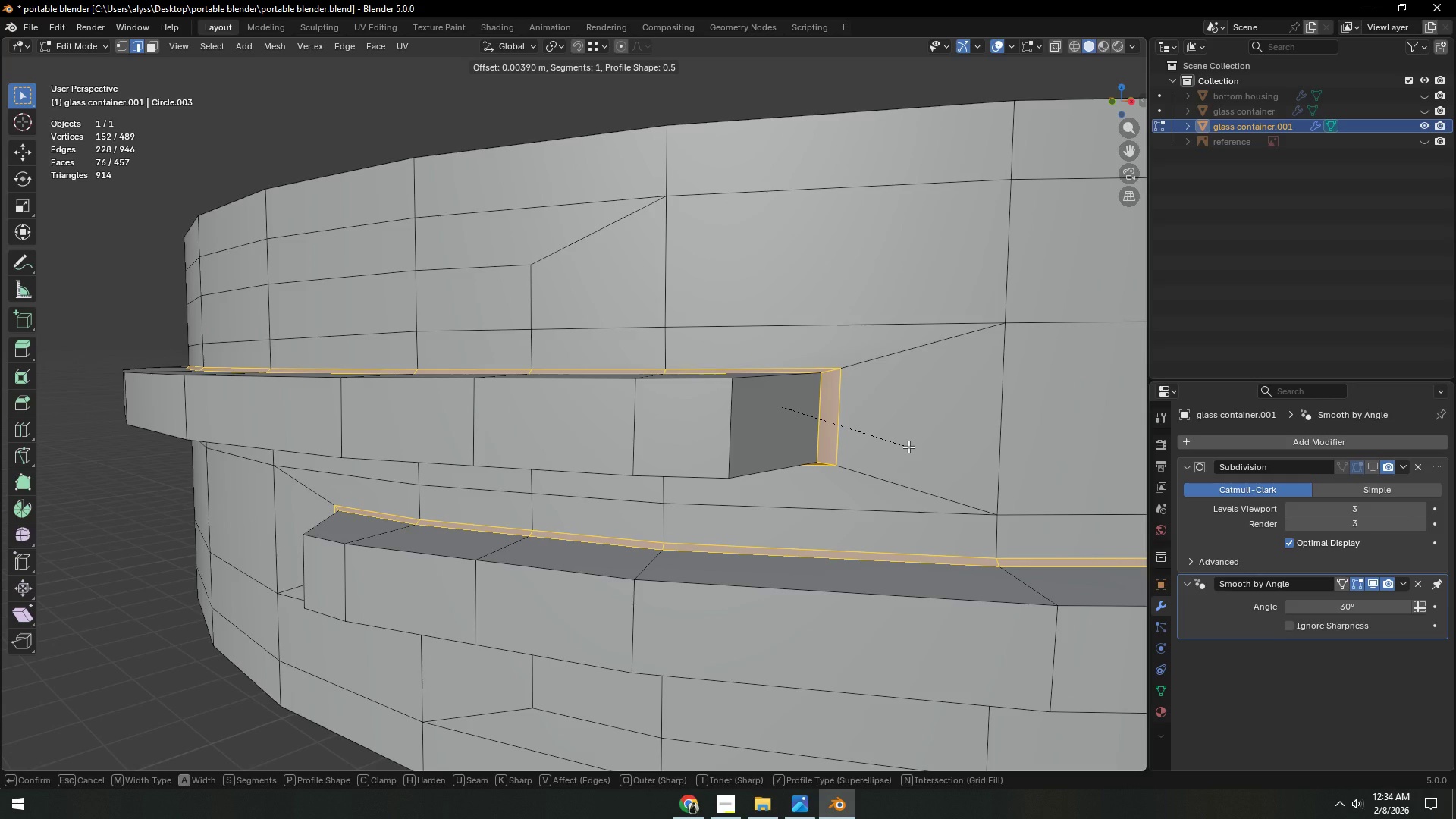 
left_click([908, 447])
 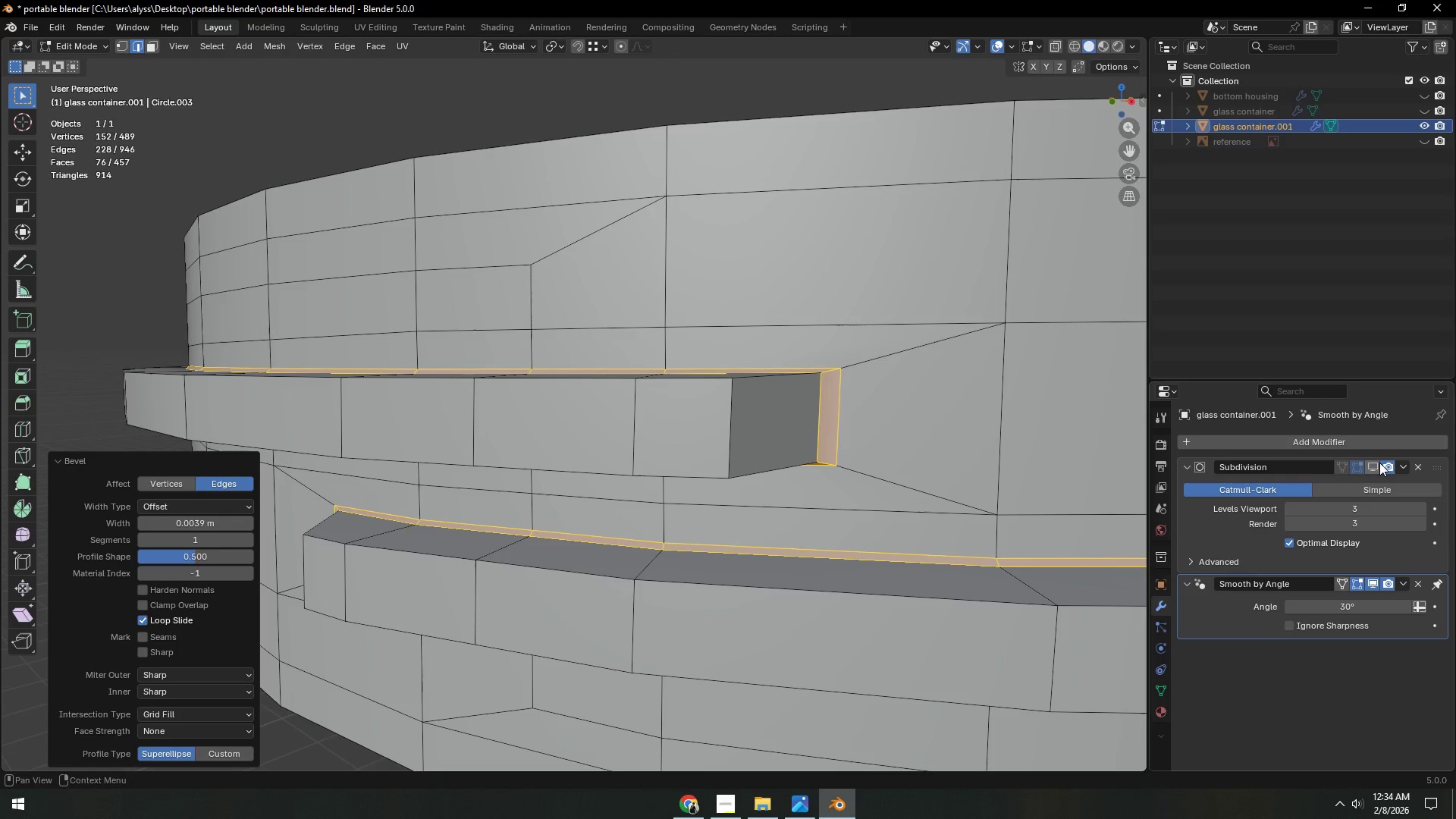 
left_click([1380, 463])
 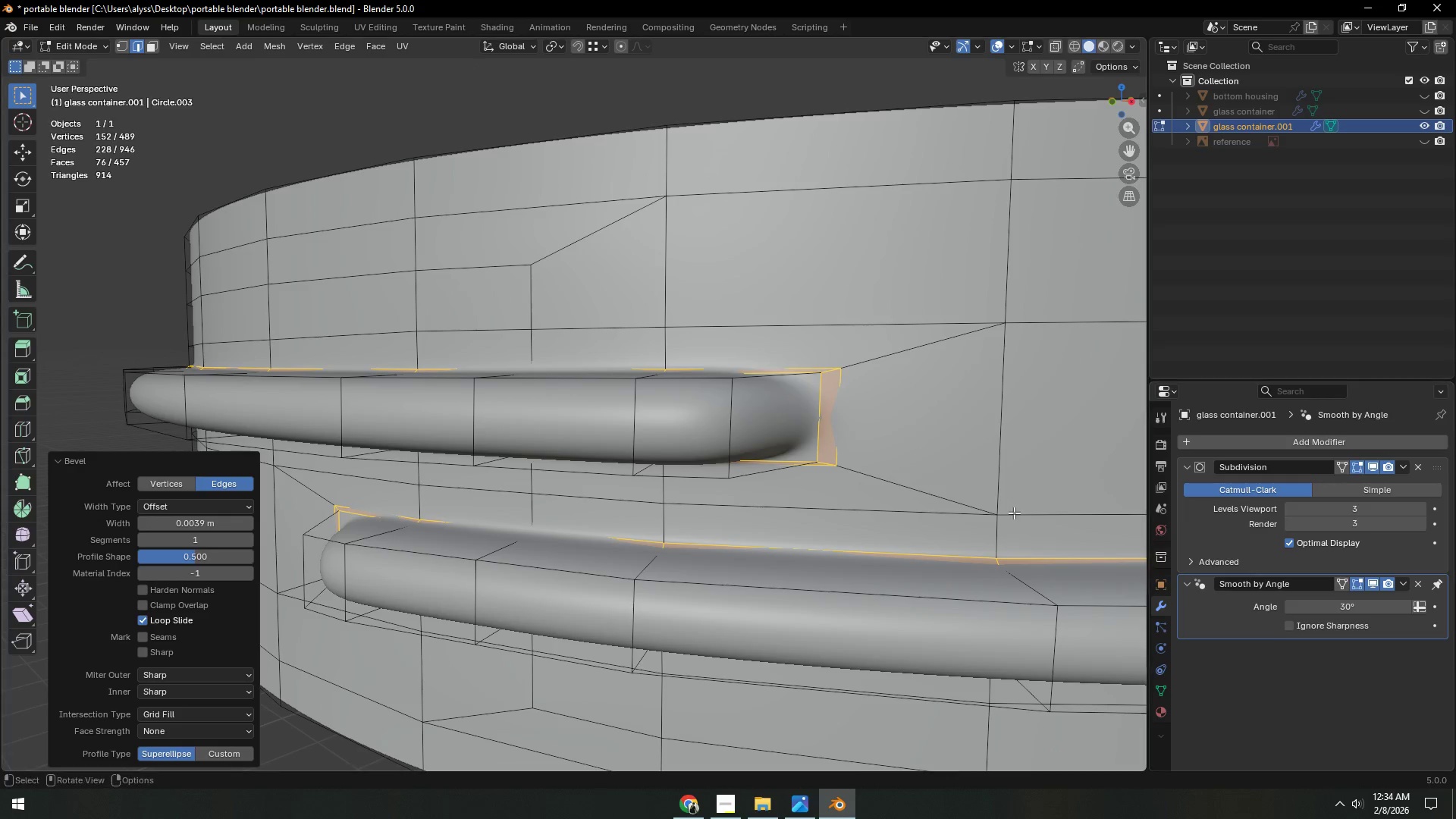 
key(Tab)
 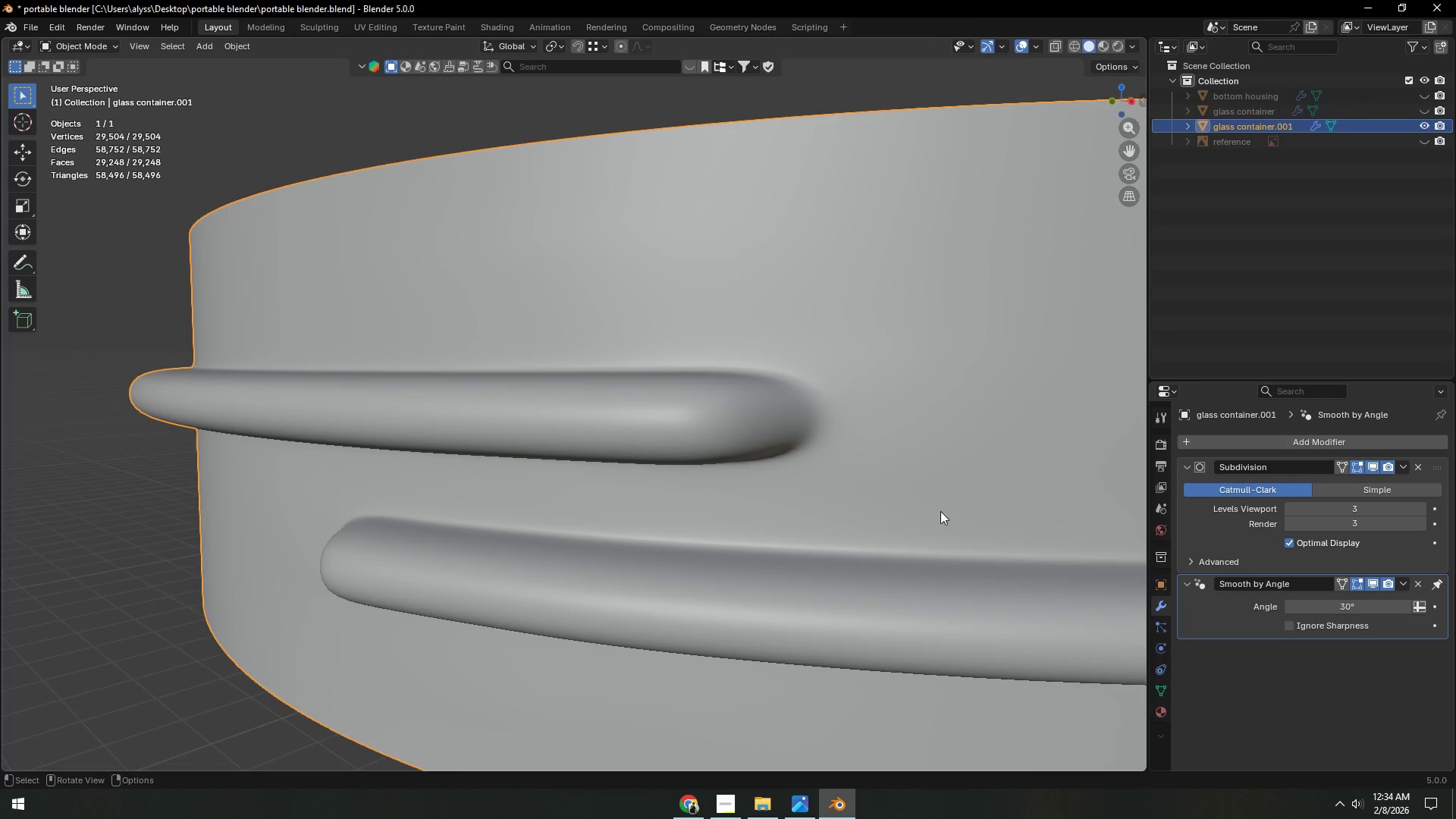 
scroll: coordinate [928, 510], scroll_direction: down, amount: 2.0
 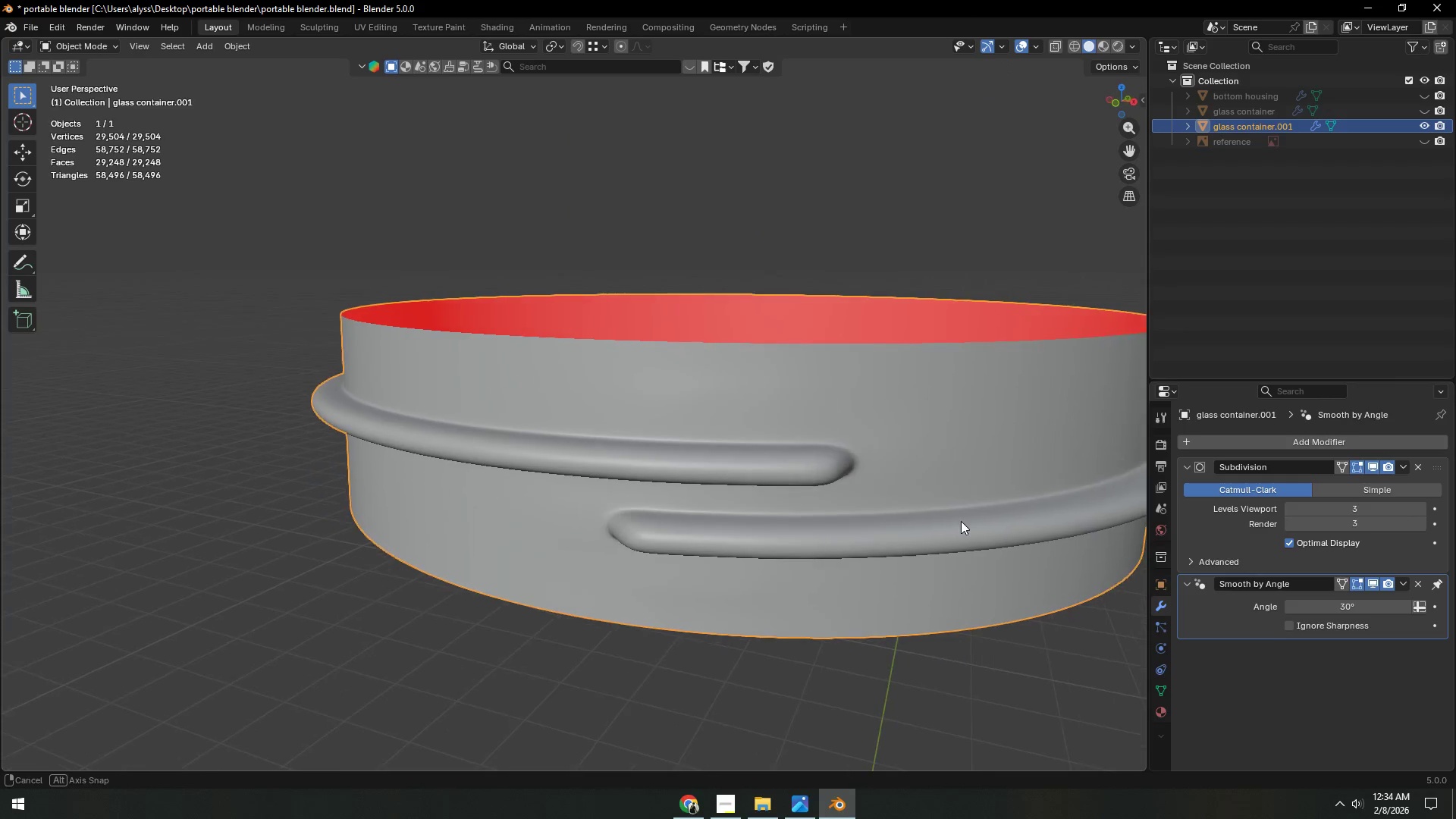 
key(Shift+ShiftLeft)
 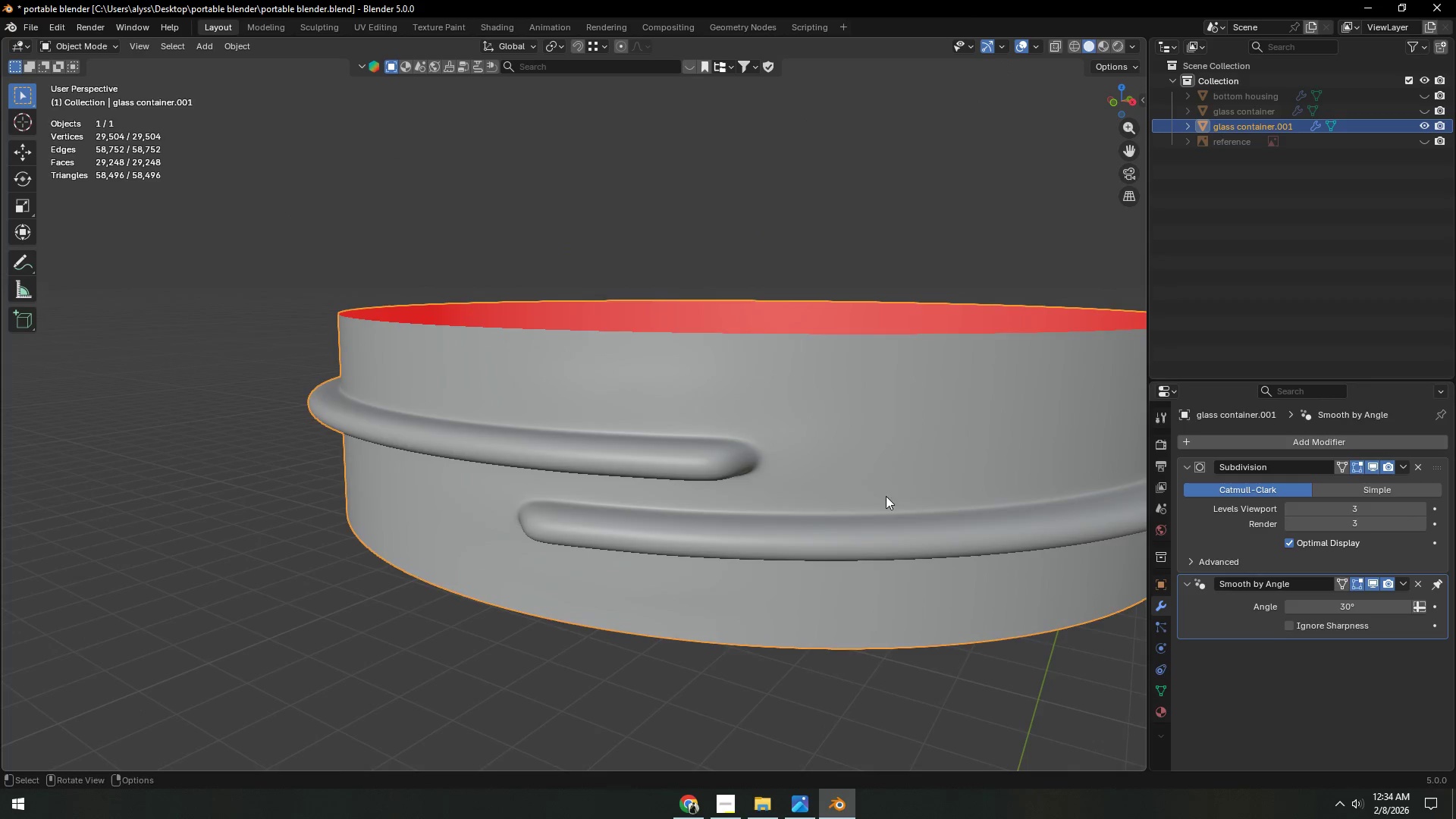 
scroll: coordinate [862, 500], scroll_direction: up, amount: 1.0
 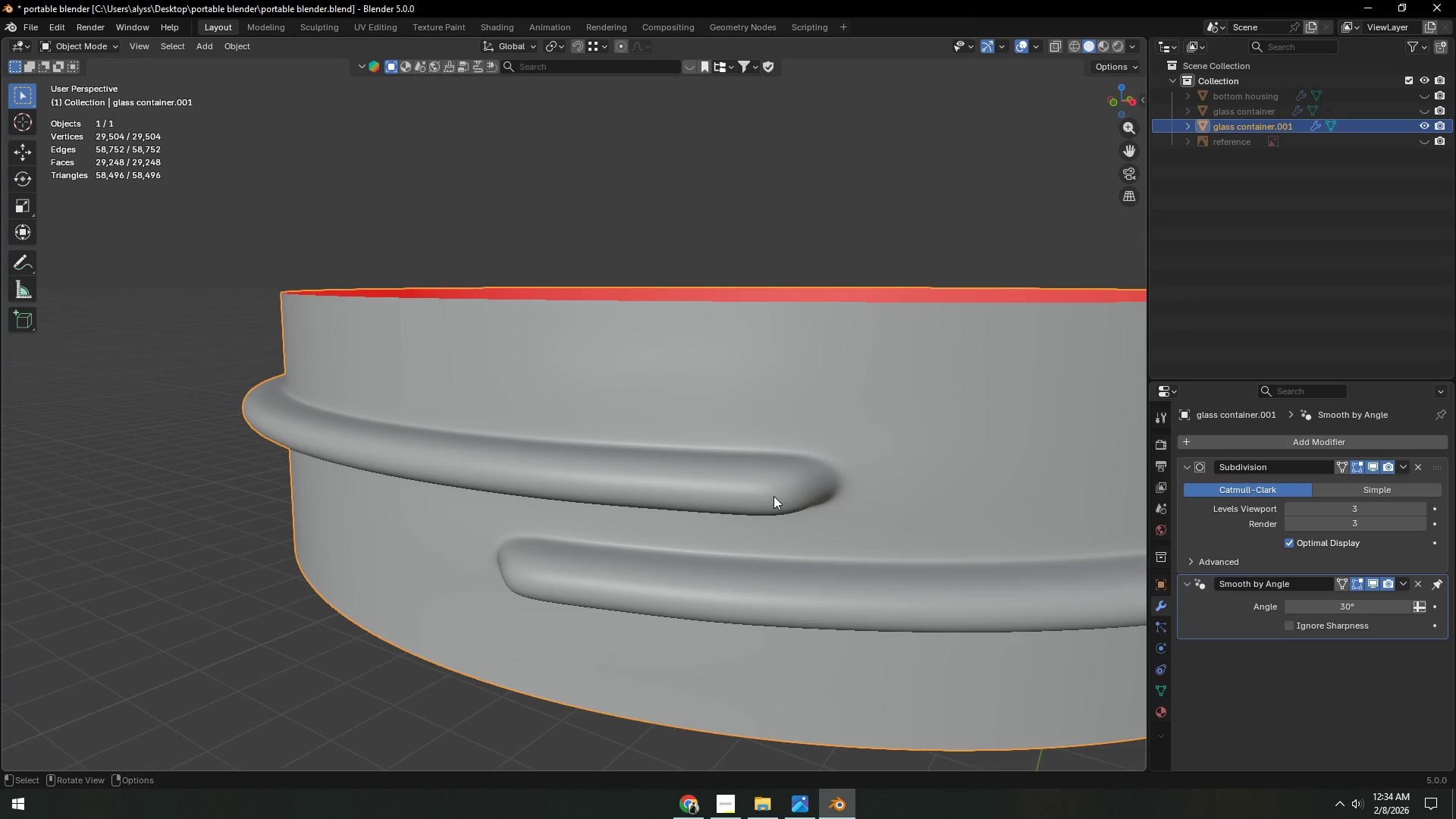 
left_click([774, 496])
 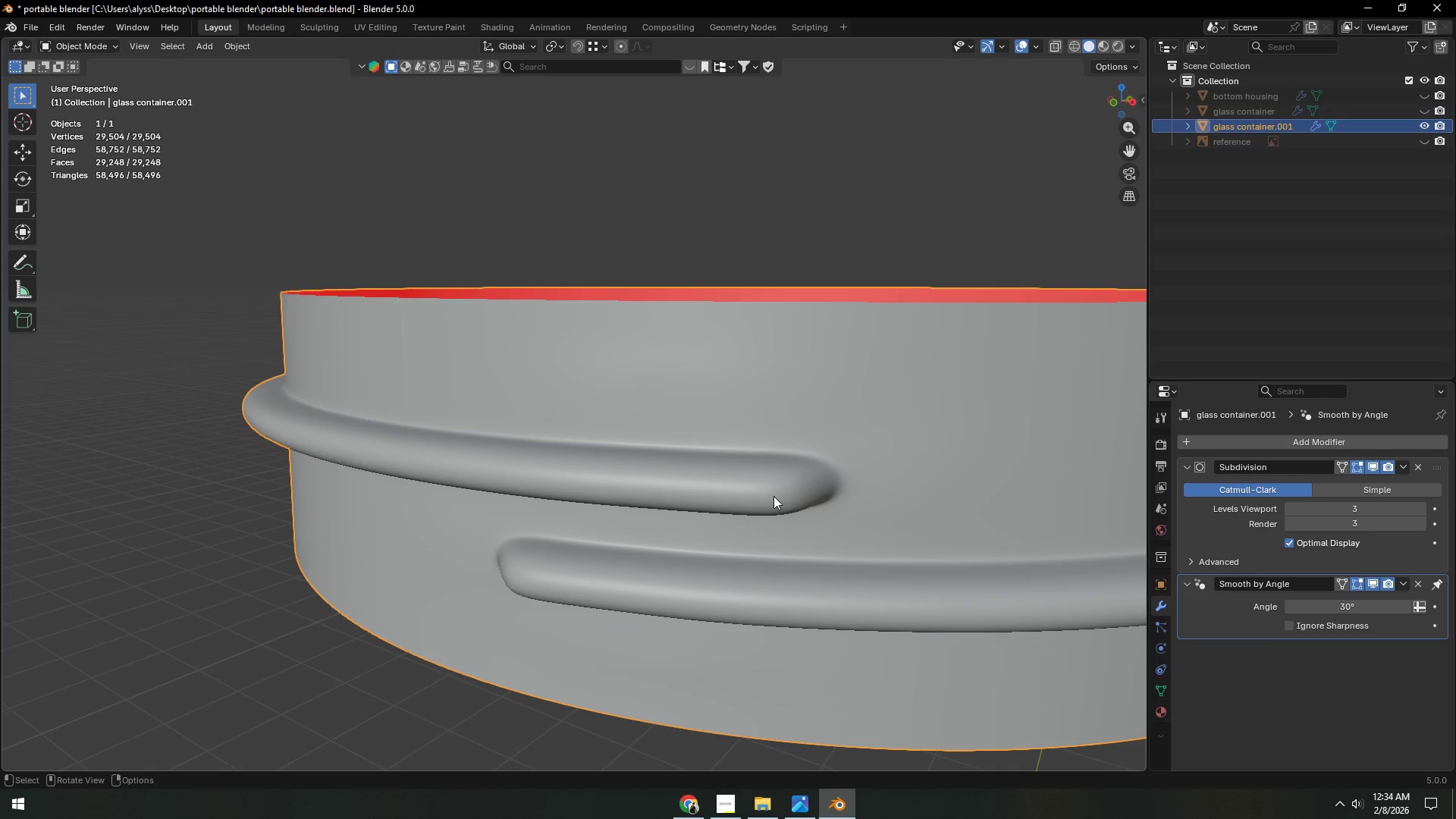 
key(Tab)
 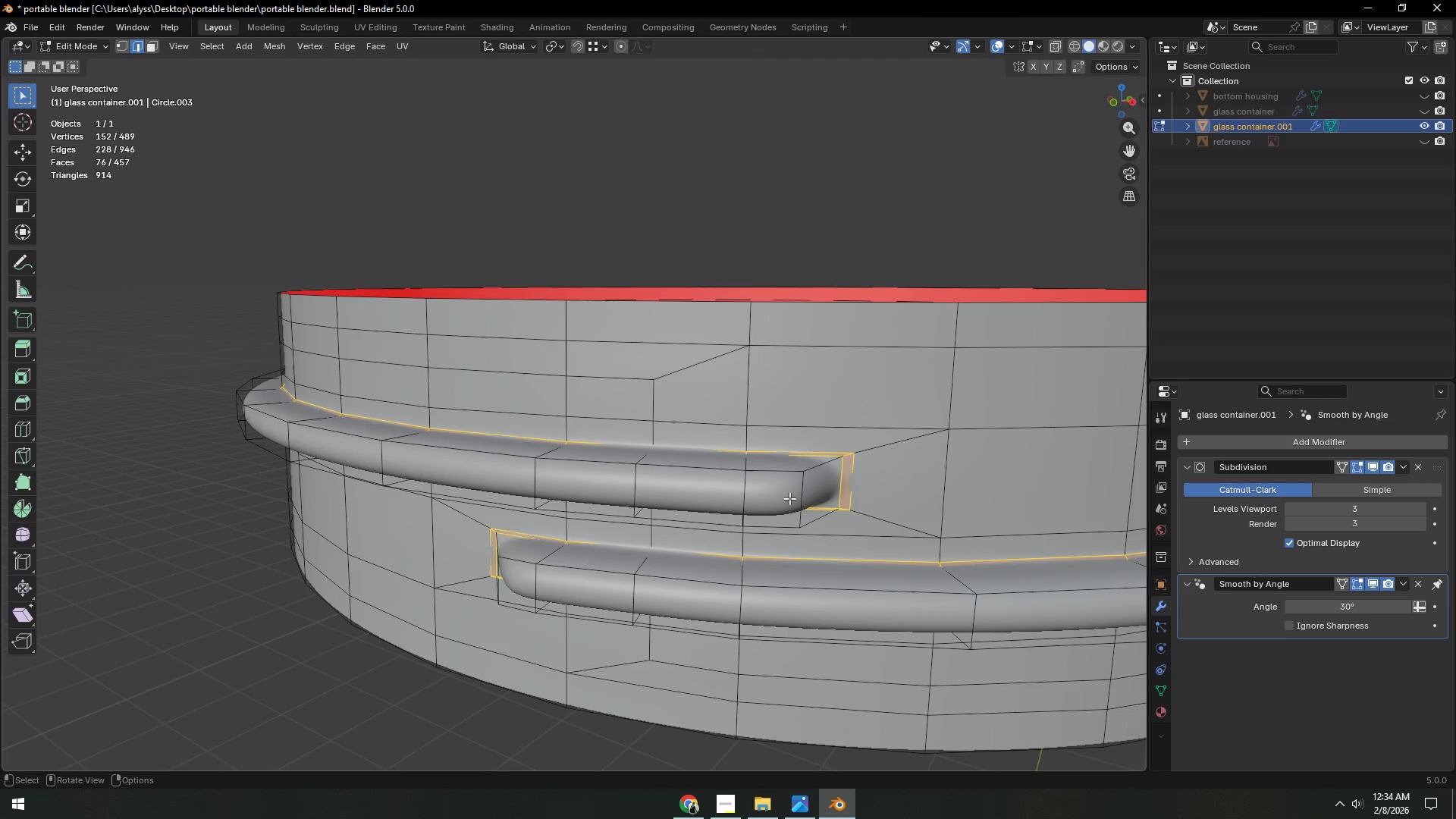 
hold_key(key=AltLeft, duration=0.7)
left_click([792, 498])
 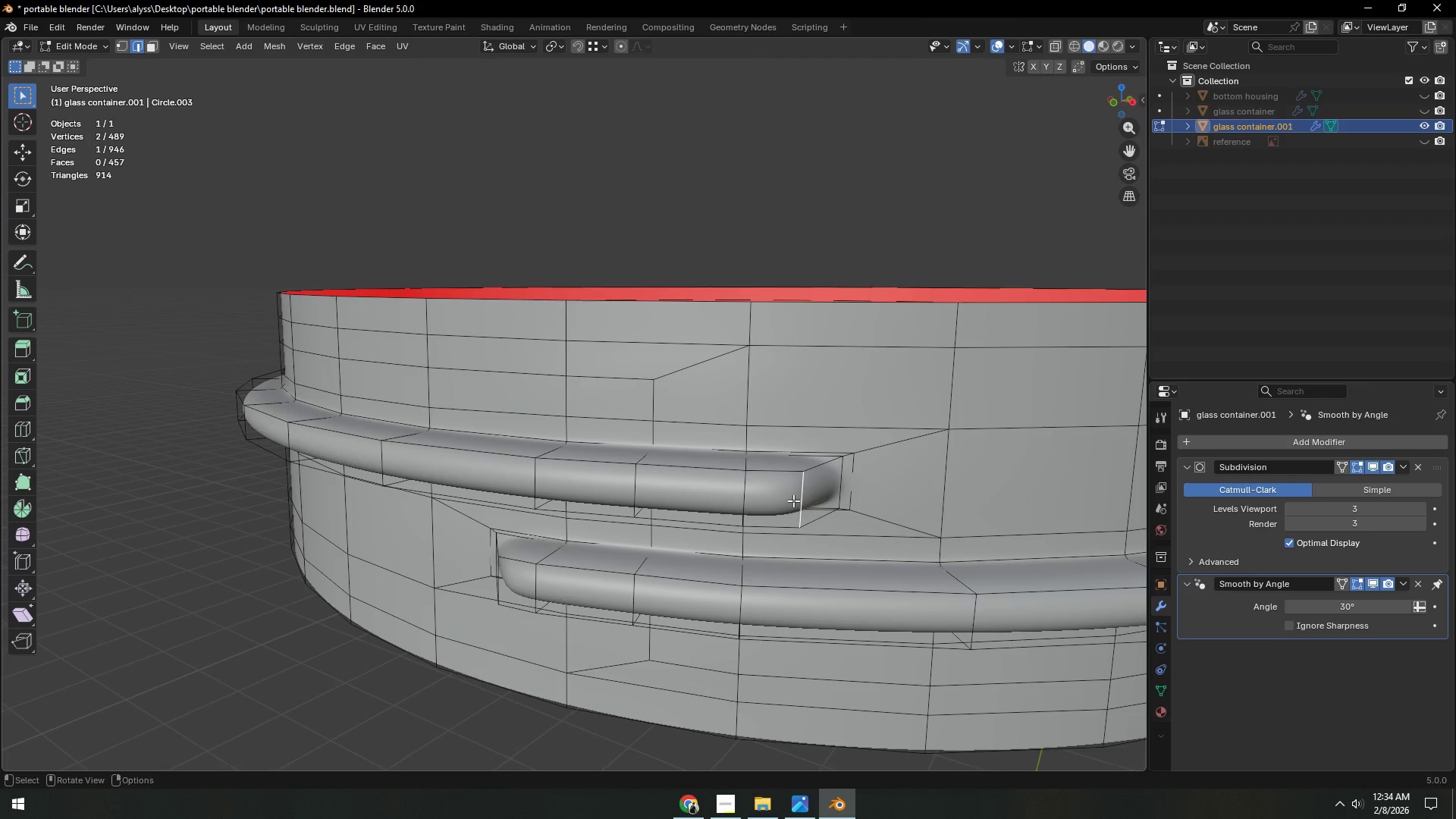 
key(3)
 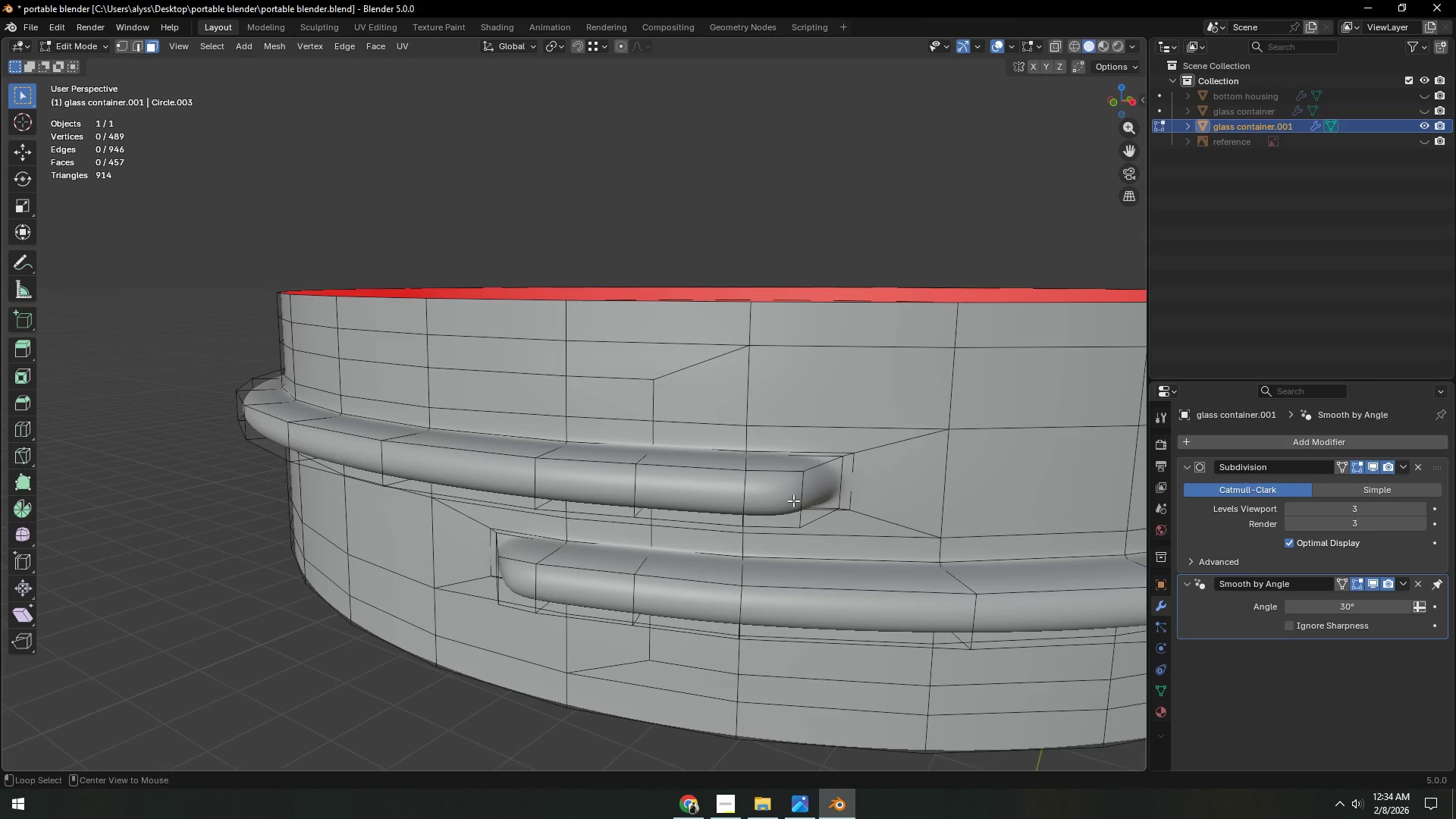 
hold_key(key=AltLeft, duration=0.52)
left_click([793, 500])
 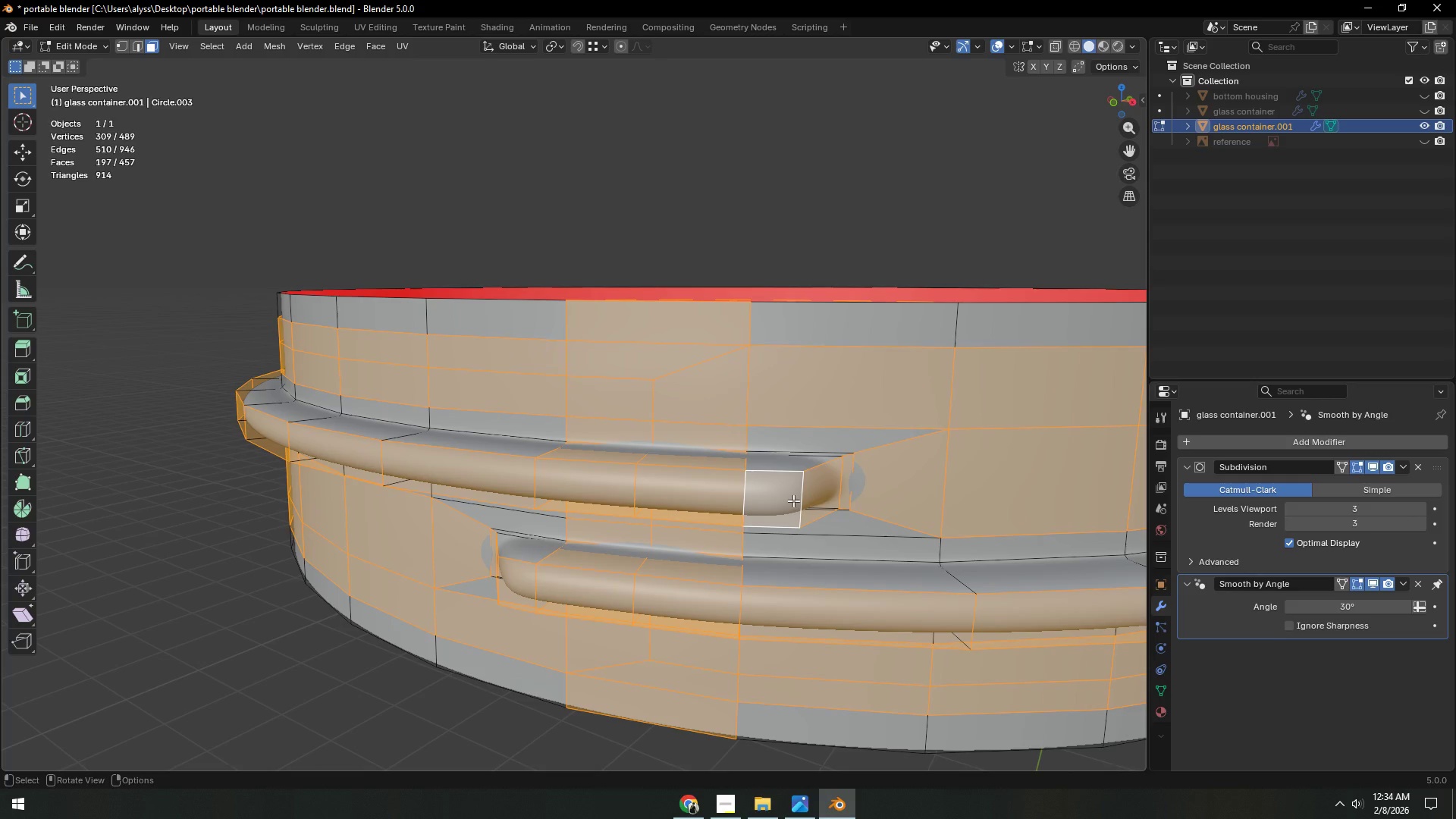 
hold_key(key=AltLeft, duration=1.5)
left_click([734, 507])
 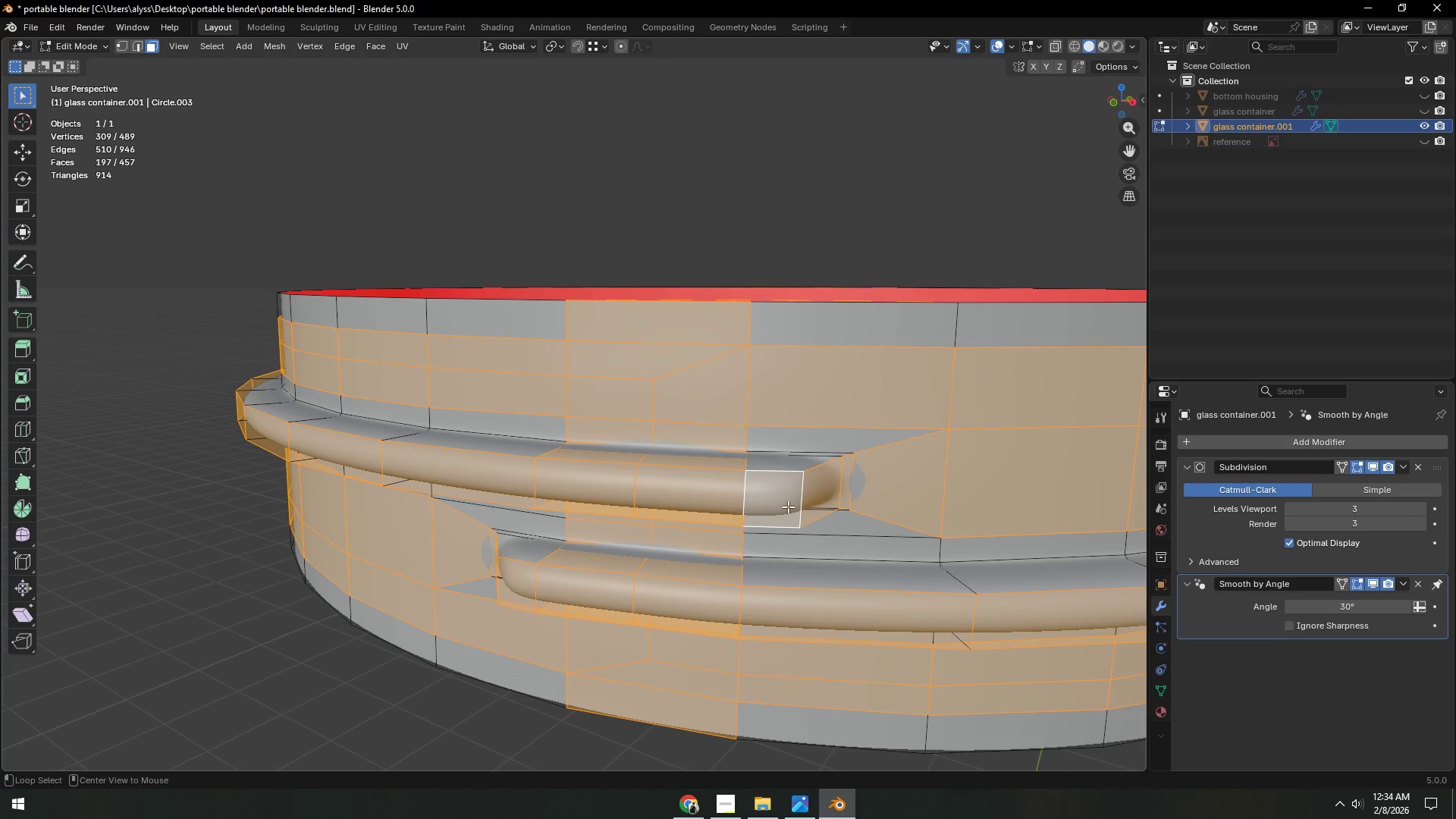 
left_click([790, 507])
 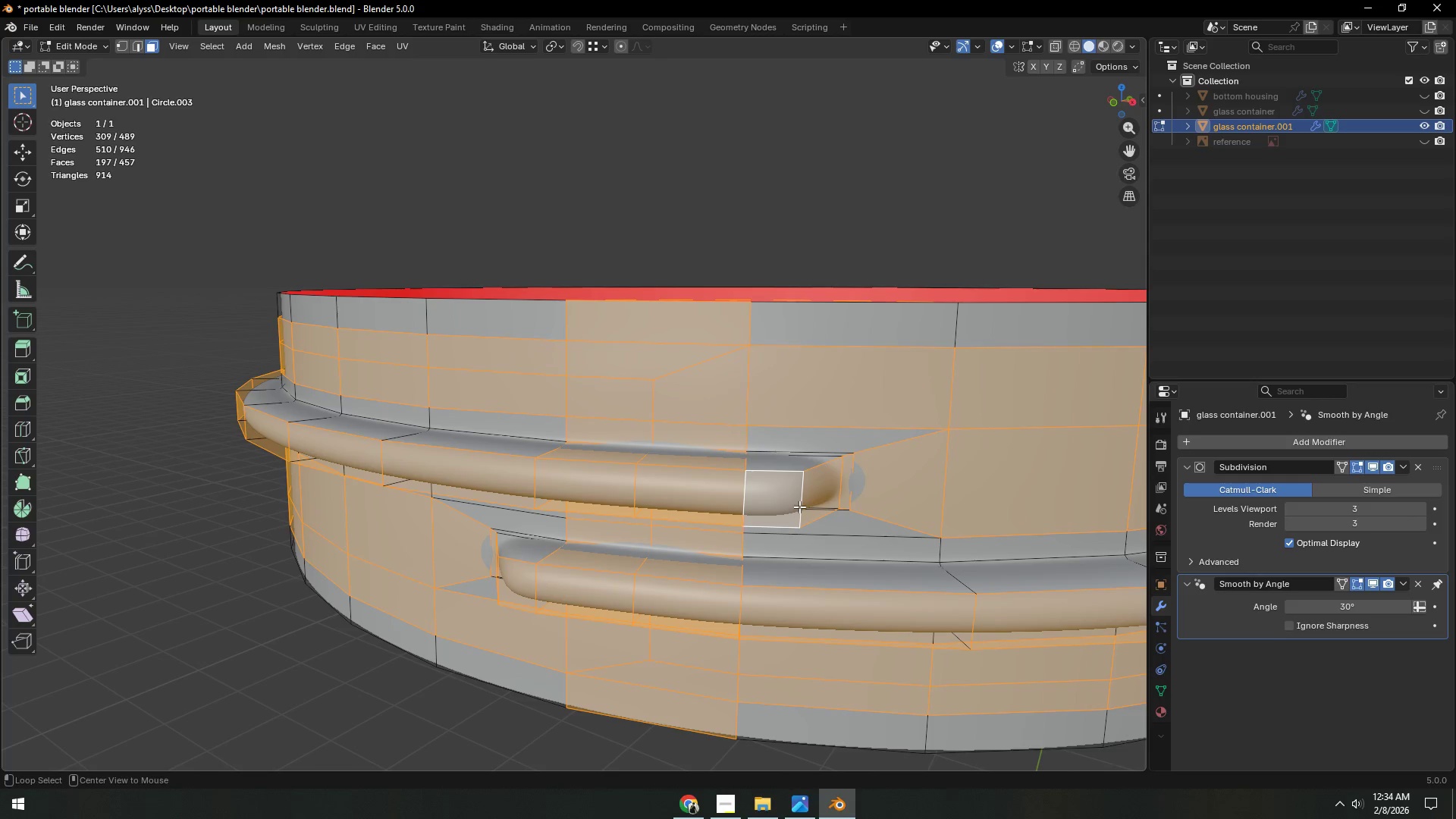 
key(Alt+AltLeft)
 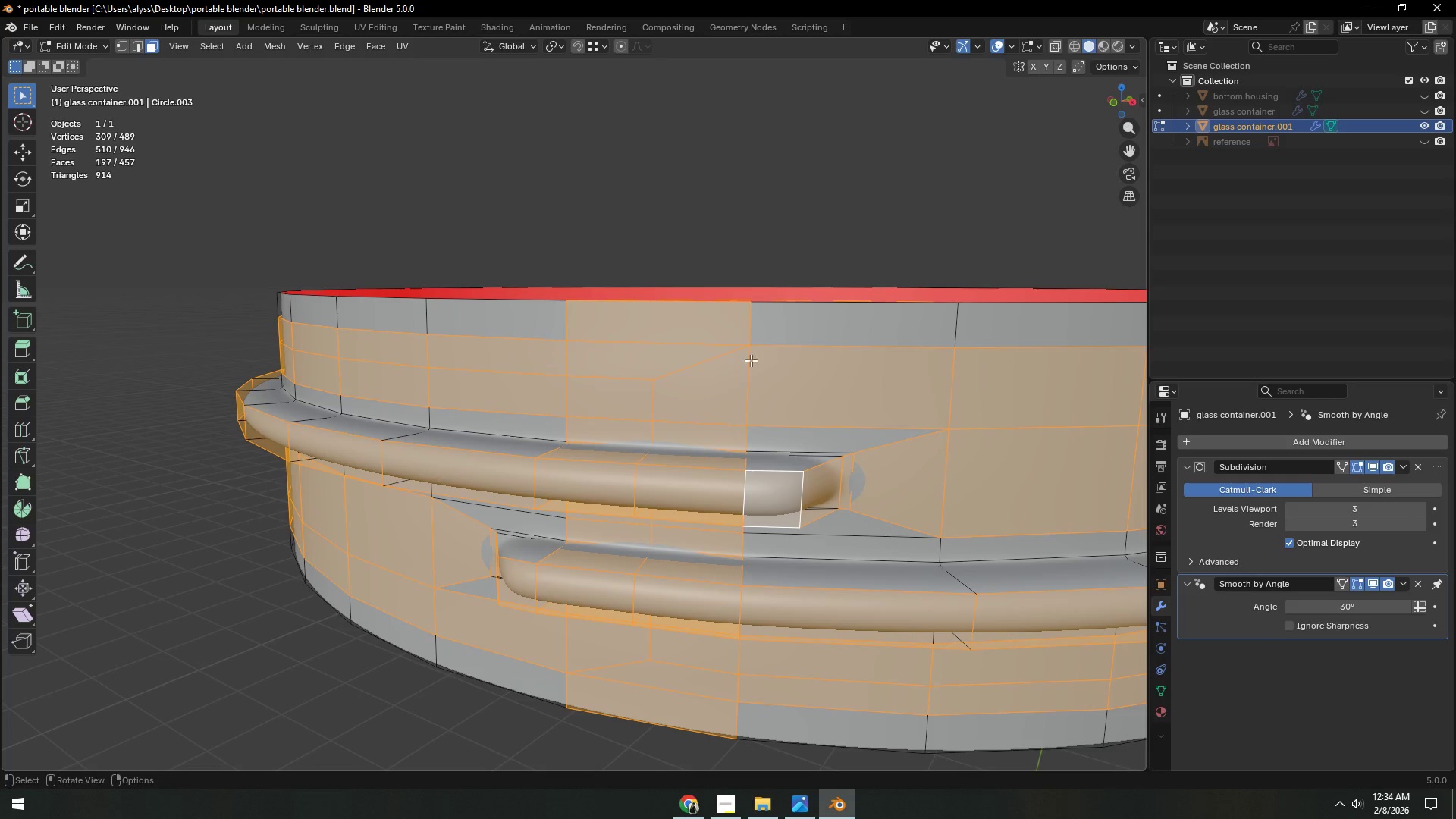 
left_click([745, 220])
 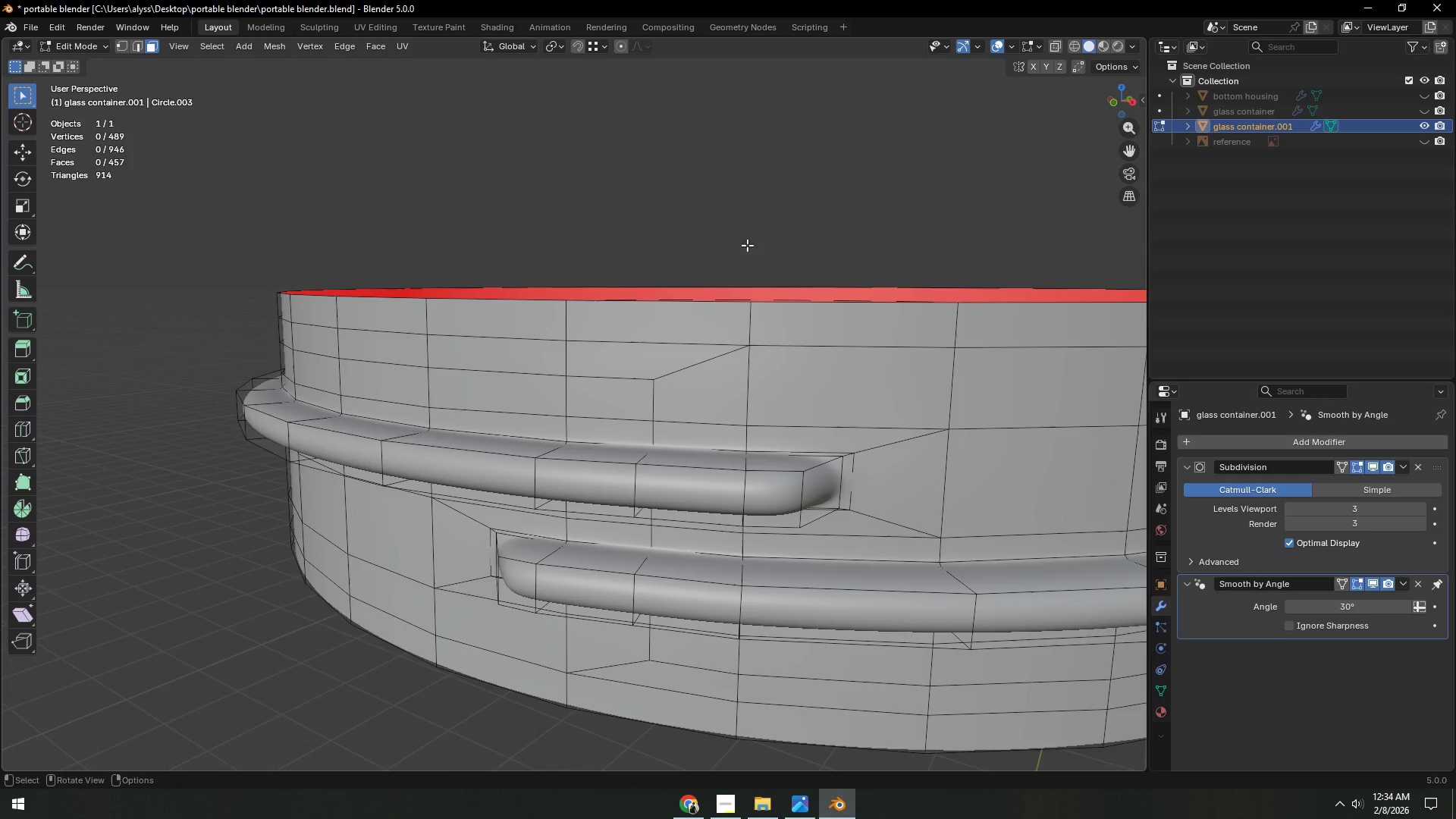 
scroll: coordinate [748, 276], scroll_direction: down, amount: 2.0
 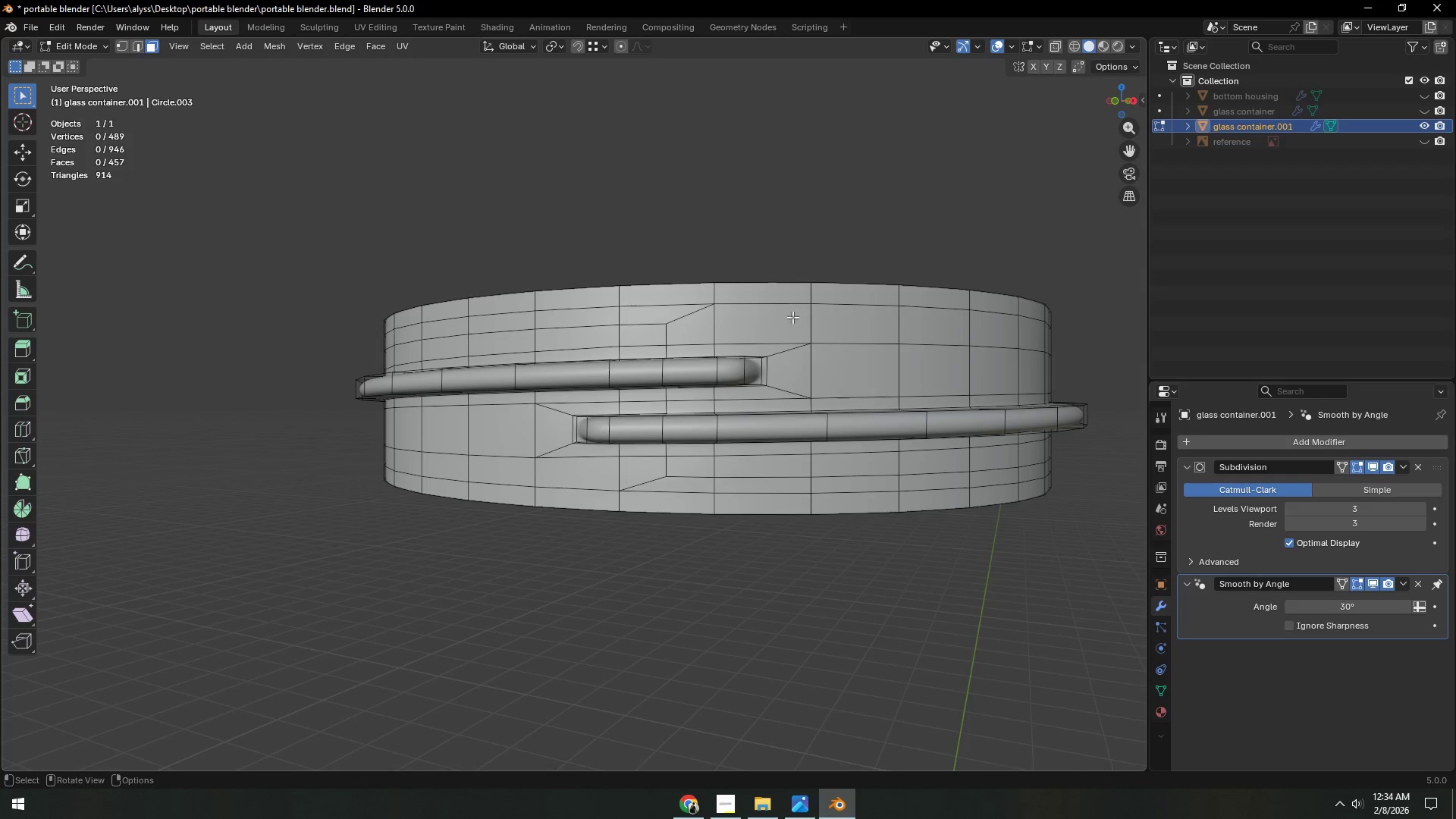 
key(Tab)
 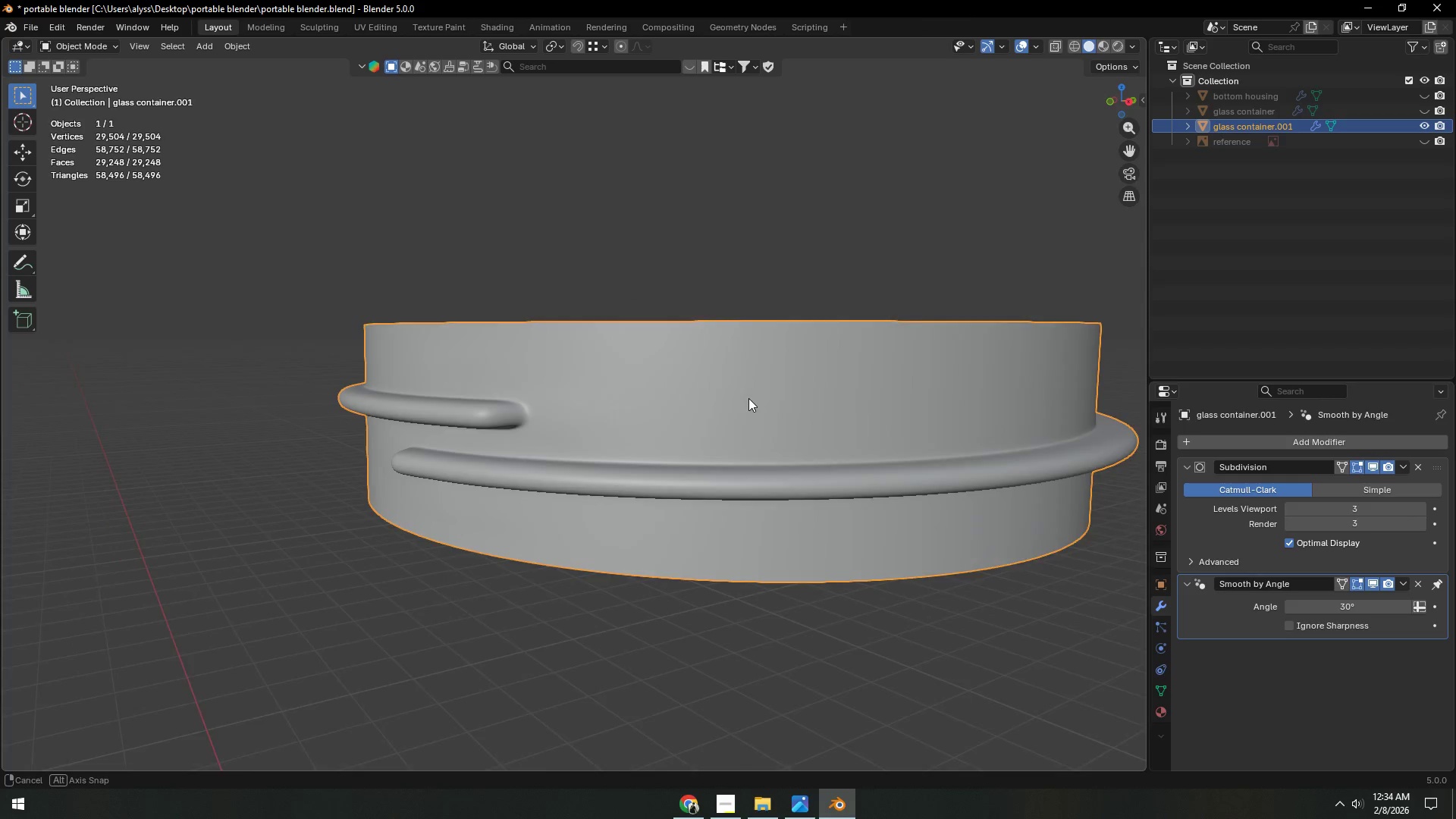 
scroll: coordinate [515, 473], scroll_direction: up, amount: 2.0
 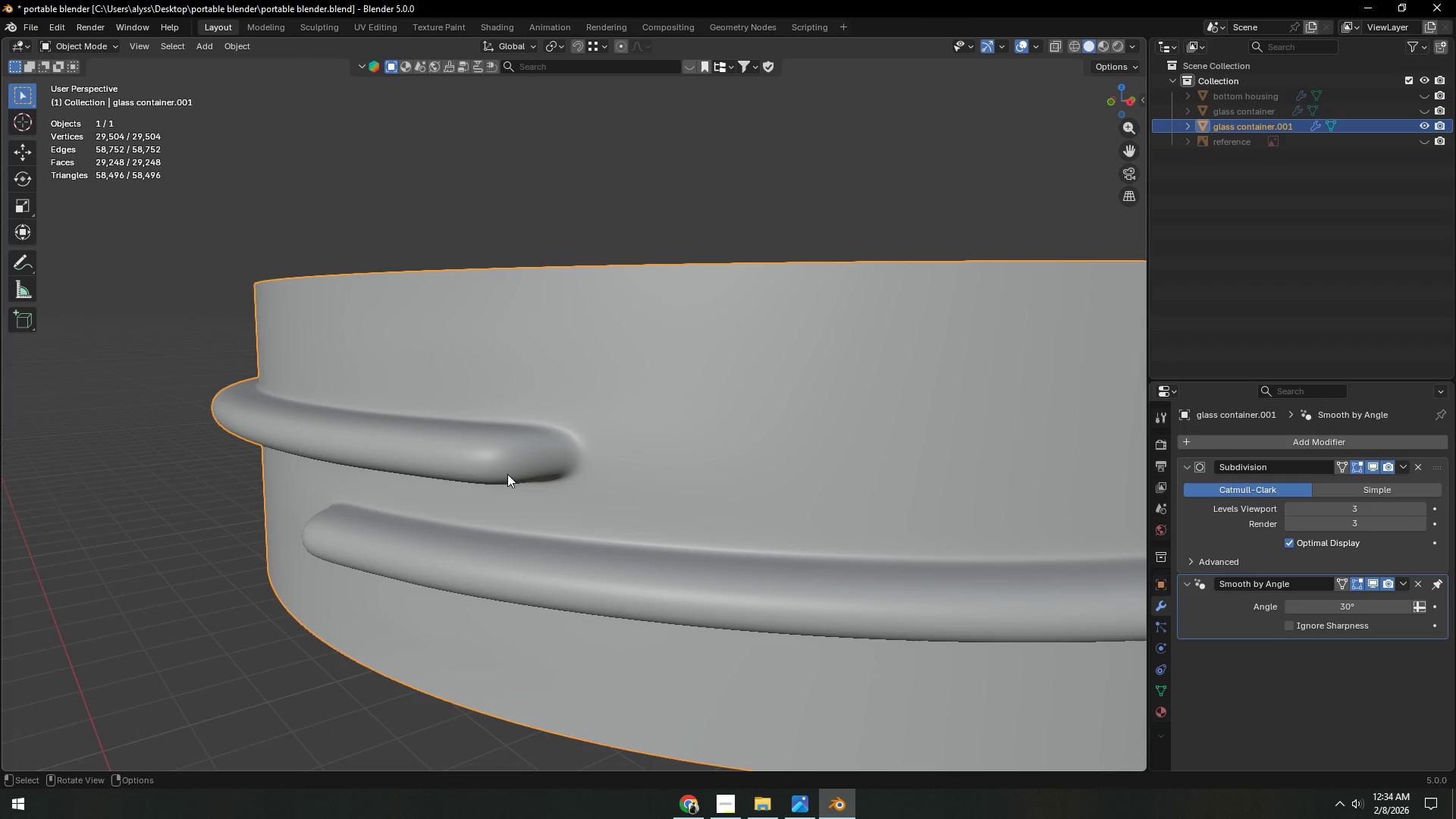 
key(Tab)
 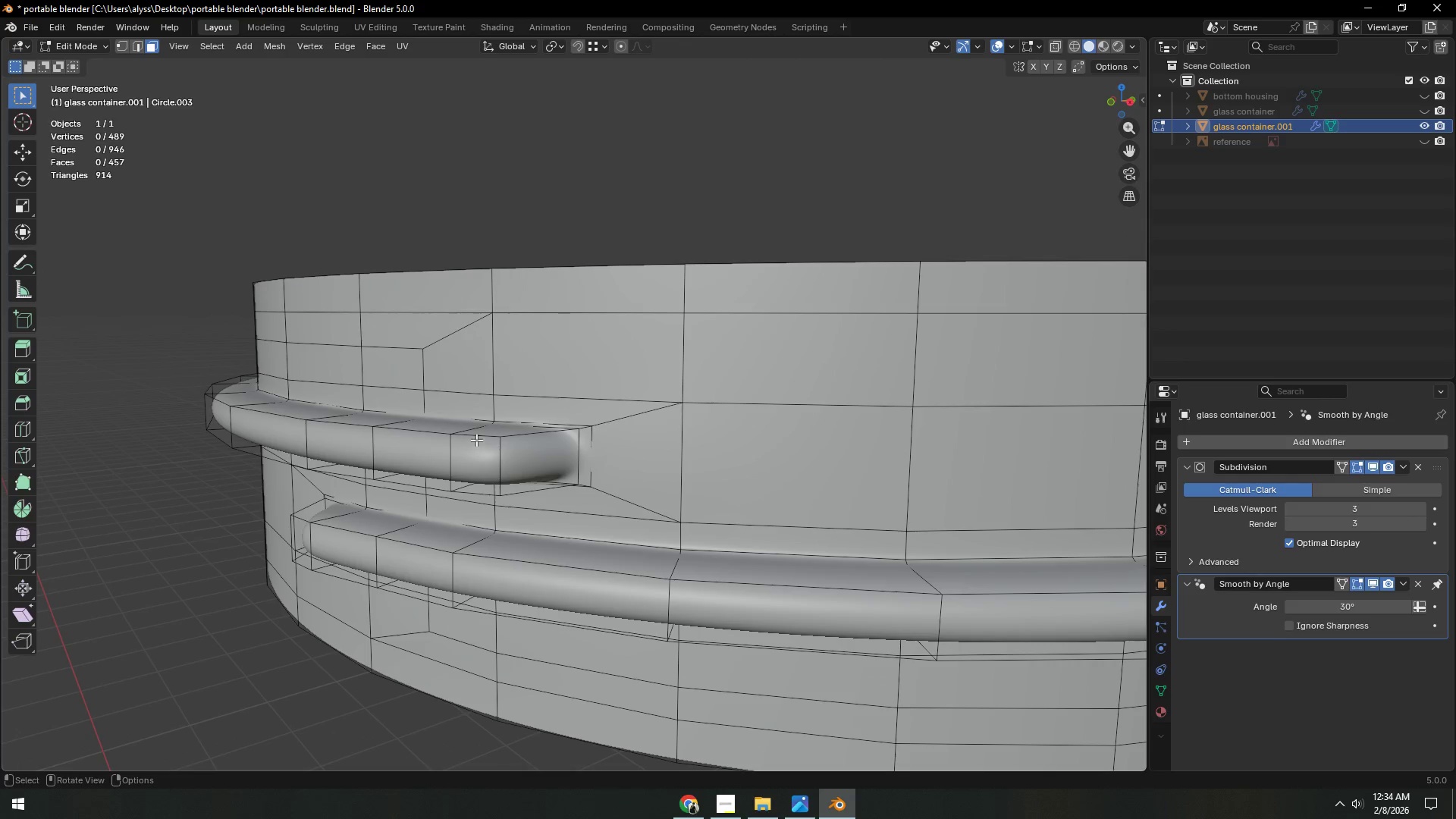 
type(12)
 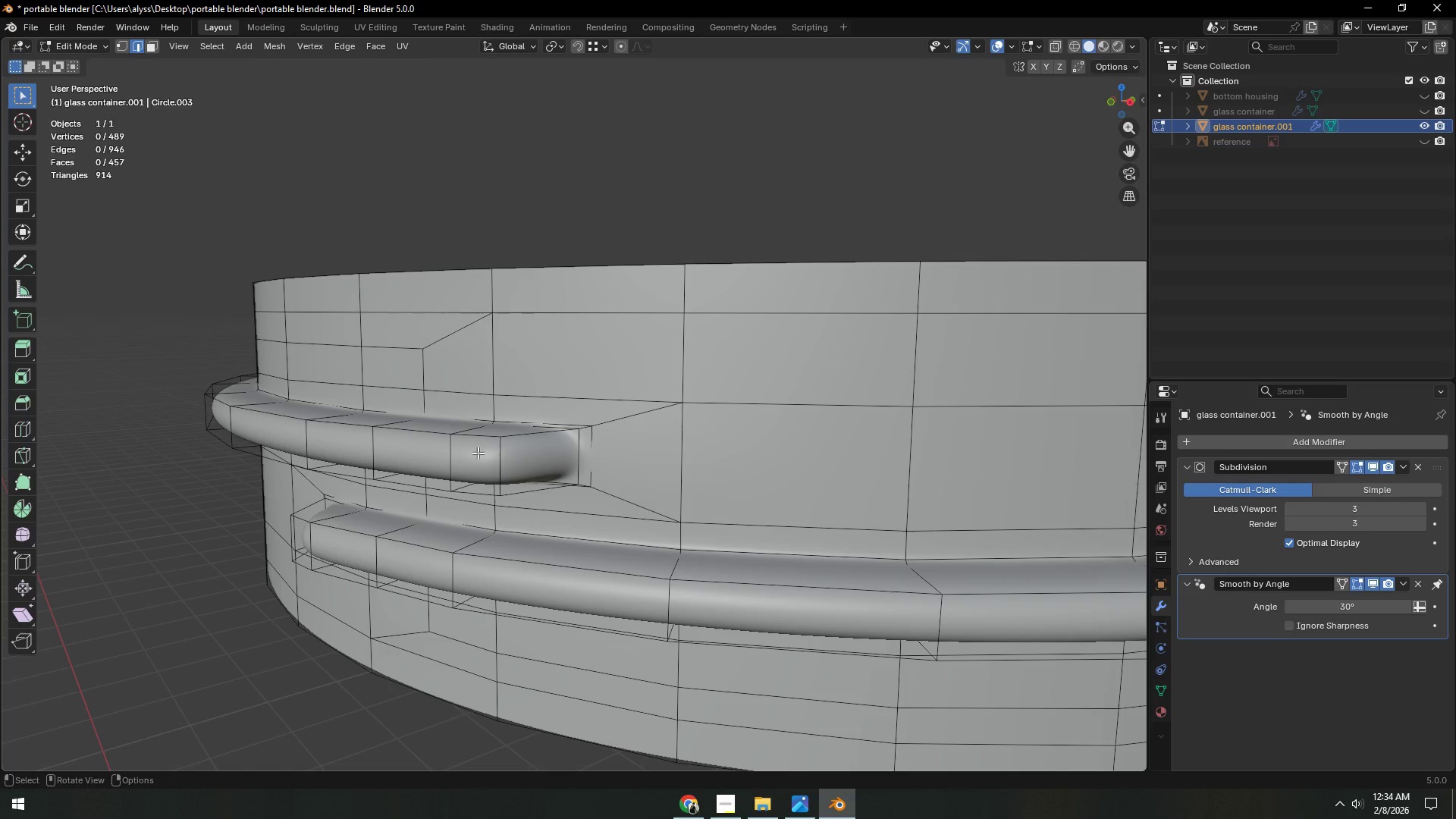 
hold_key(key=AltLeft, duration=0.67)
left_click([479, 493])
 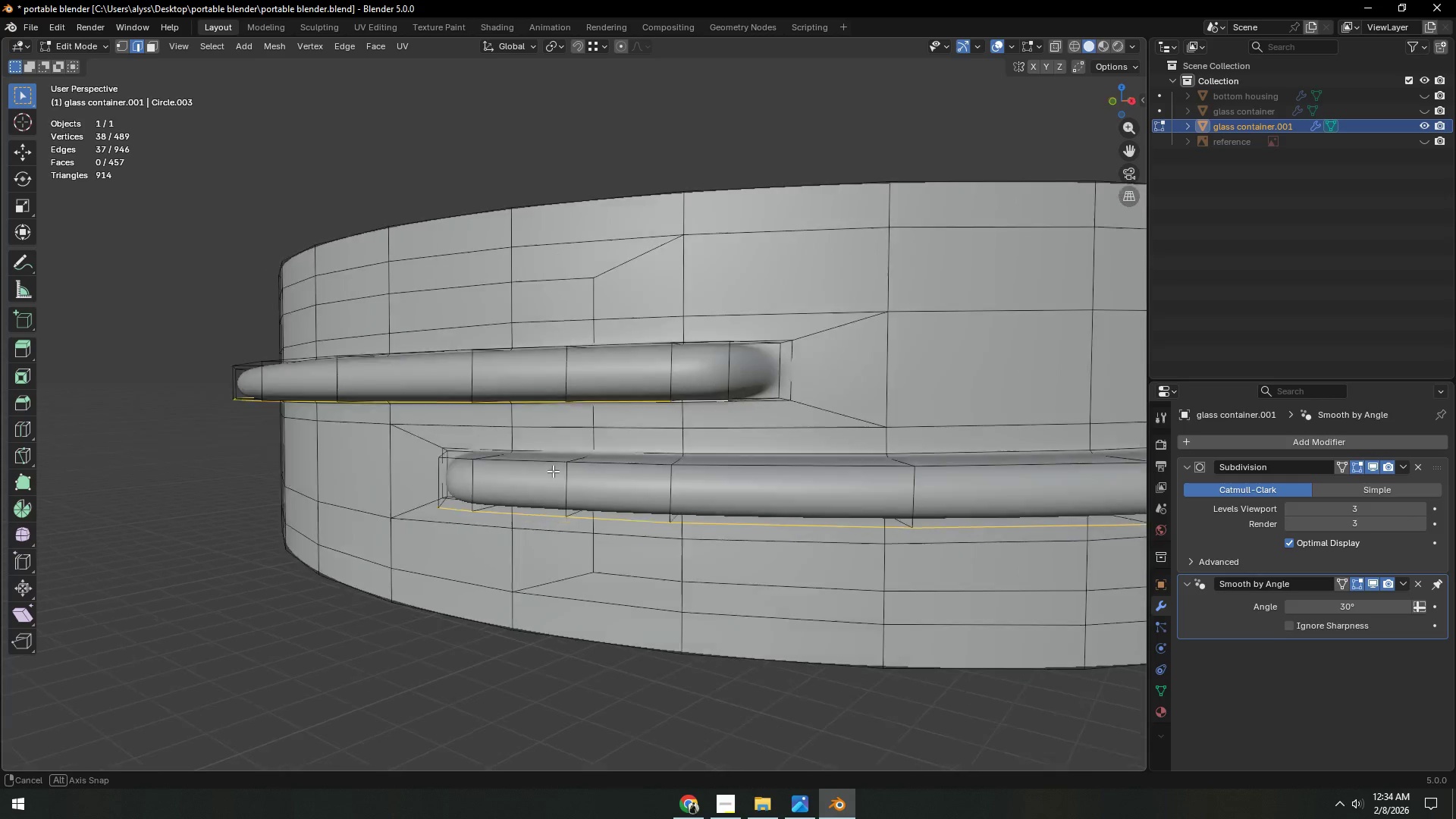 
type(gz)
 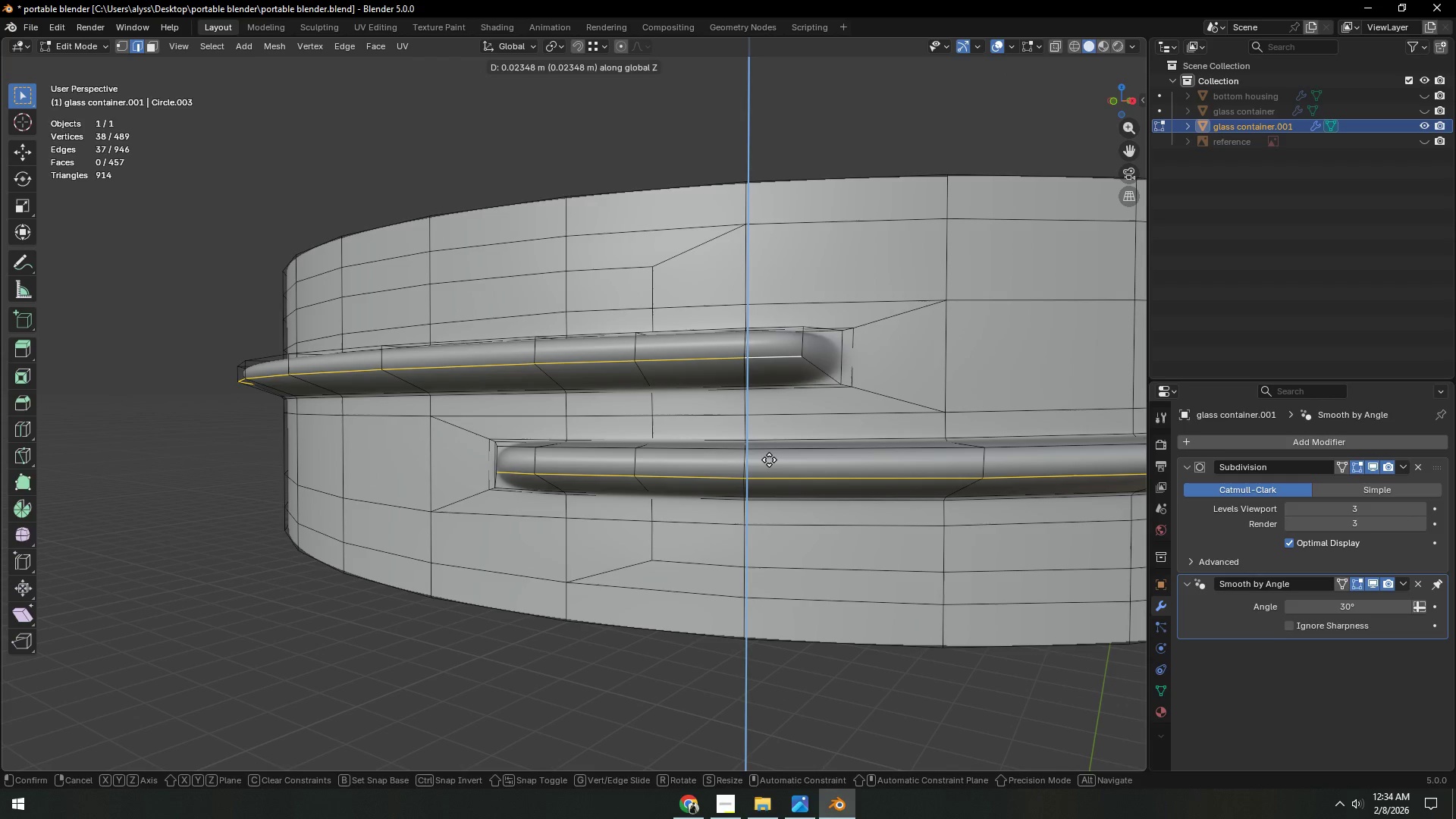 
left_click([769, 460])
 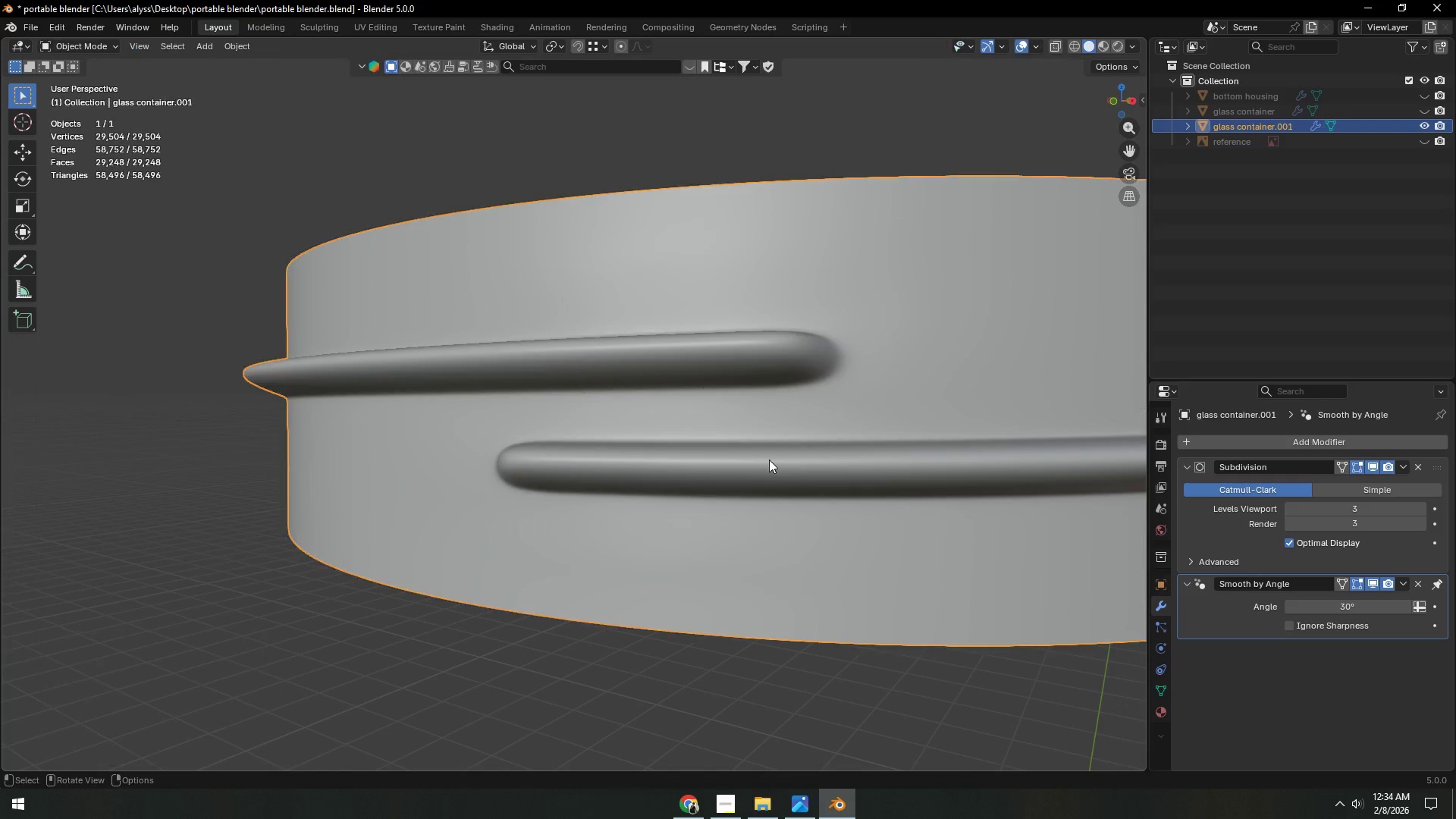 
key(Tab)
 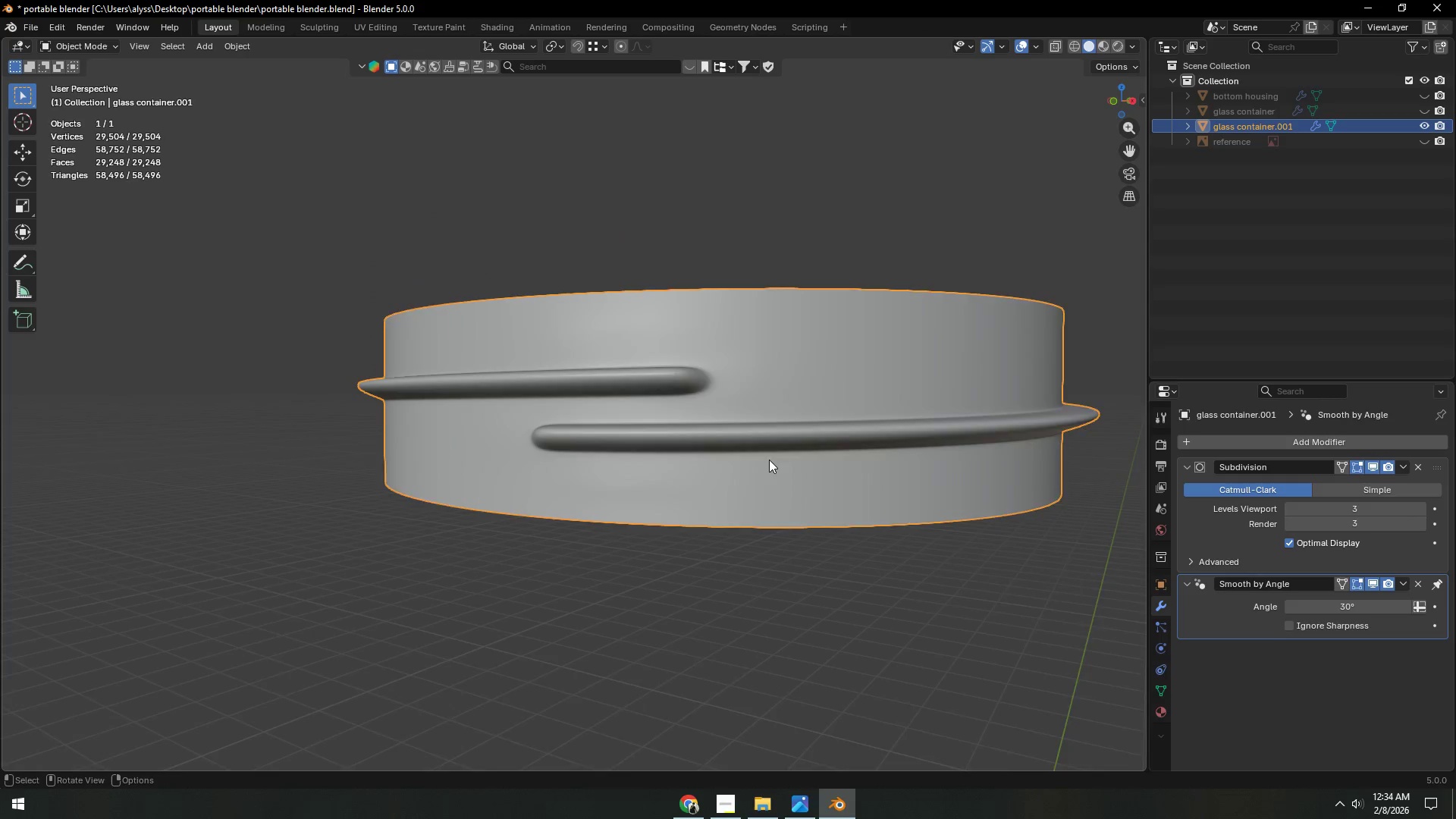 
scroll: coordinate [769, 460], scroll_direction: down, amount: 3.0
 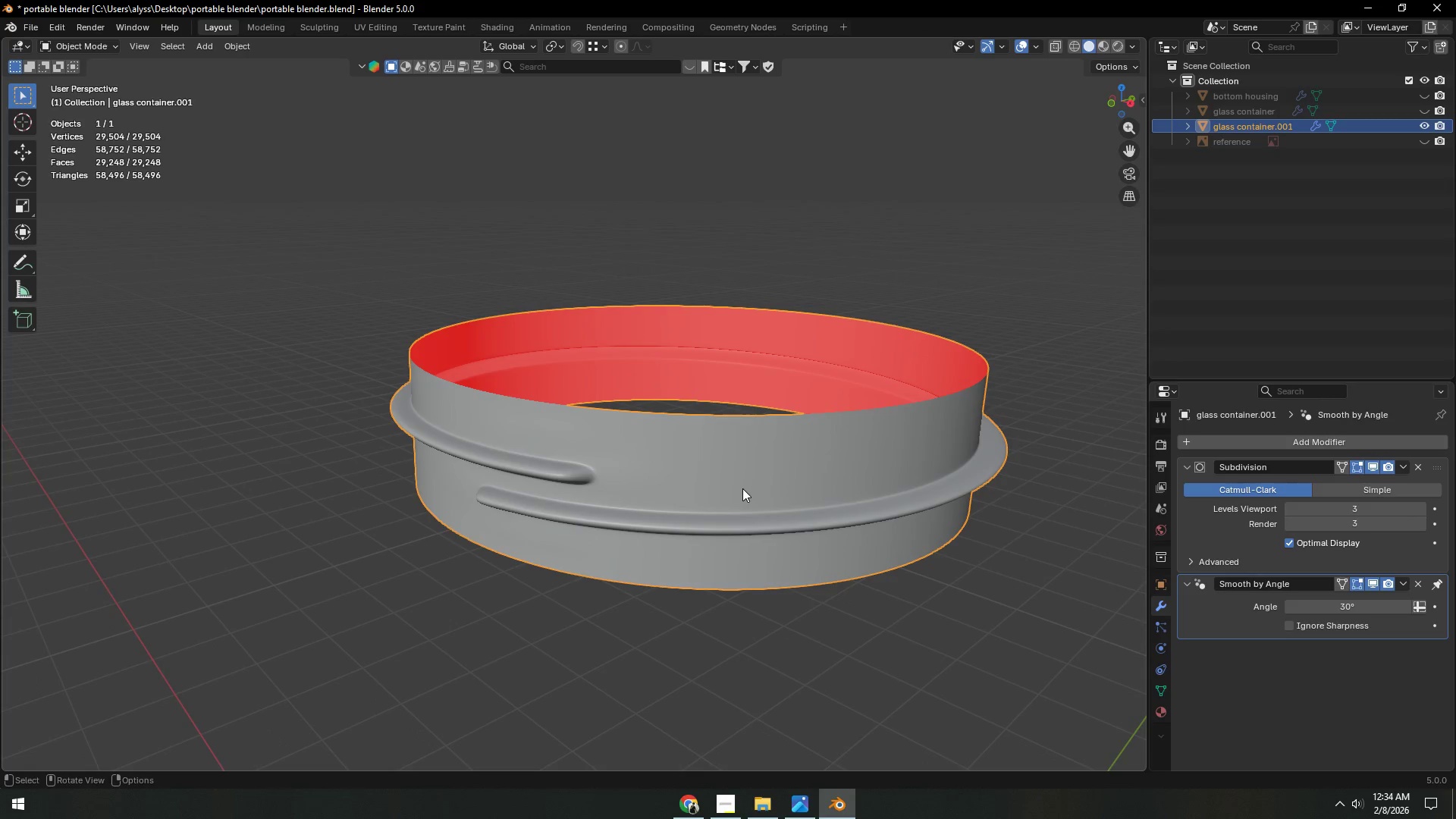 
left_click([461, 588])
 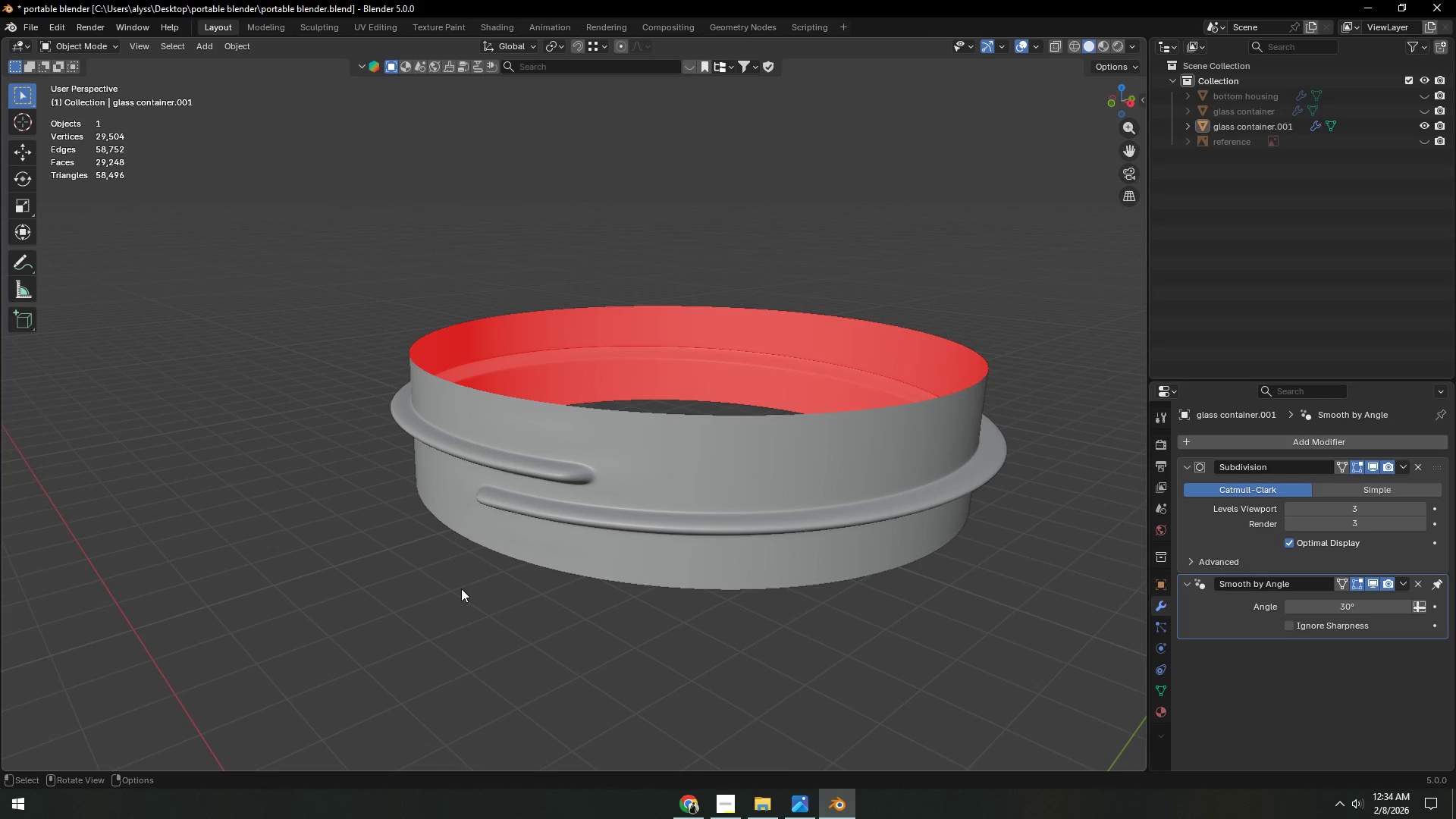 
scroll: coordinate [461, 588], scroll_direction: down, amount: 2.0
 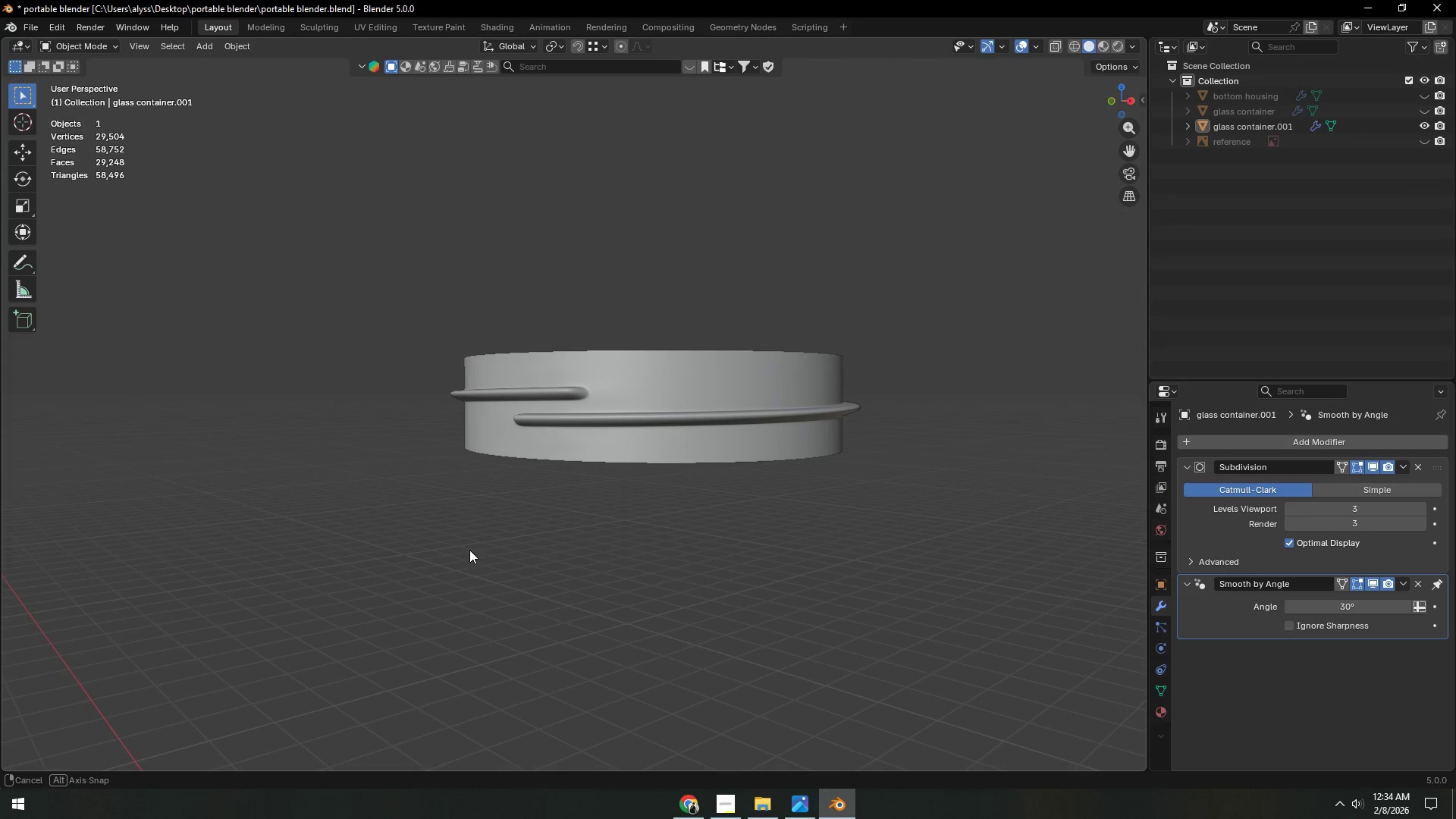 
key(Control+S)
 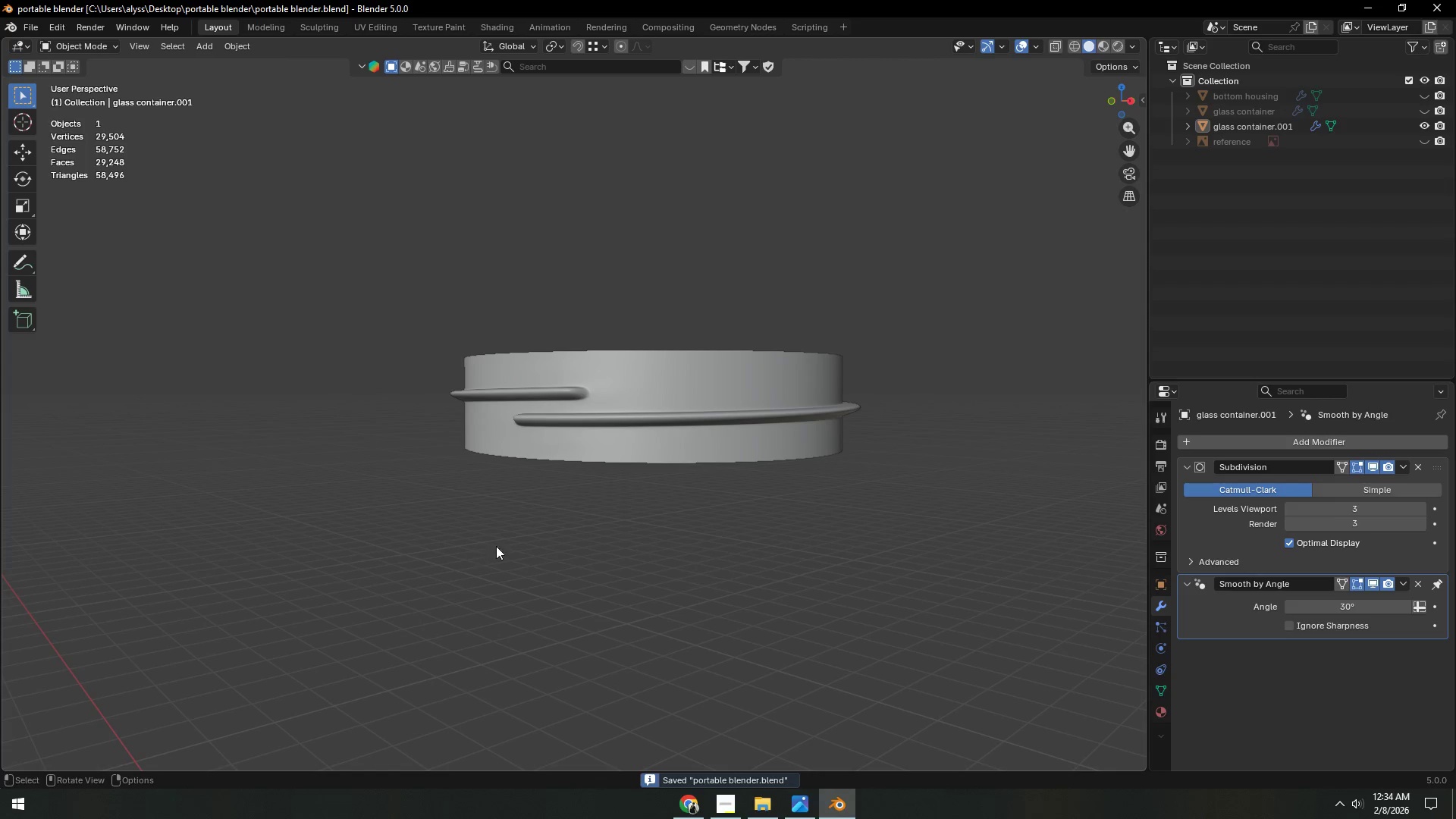 
left_click([553, 544])
 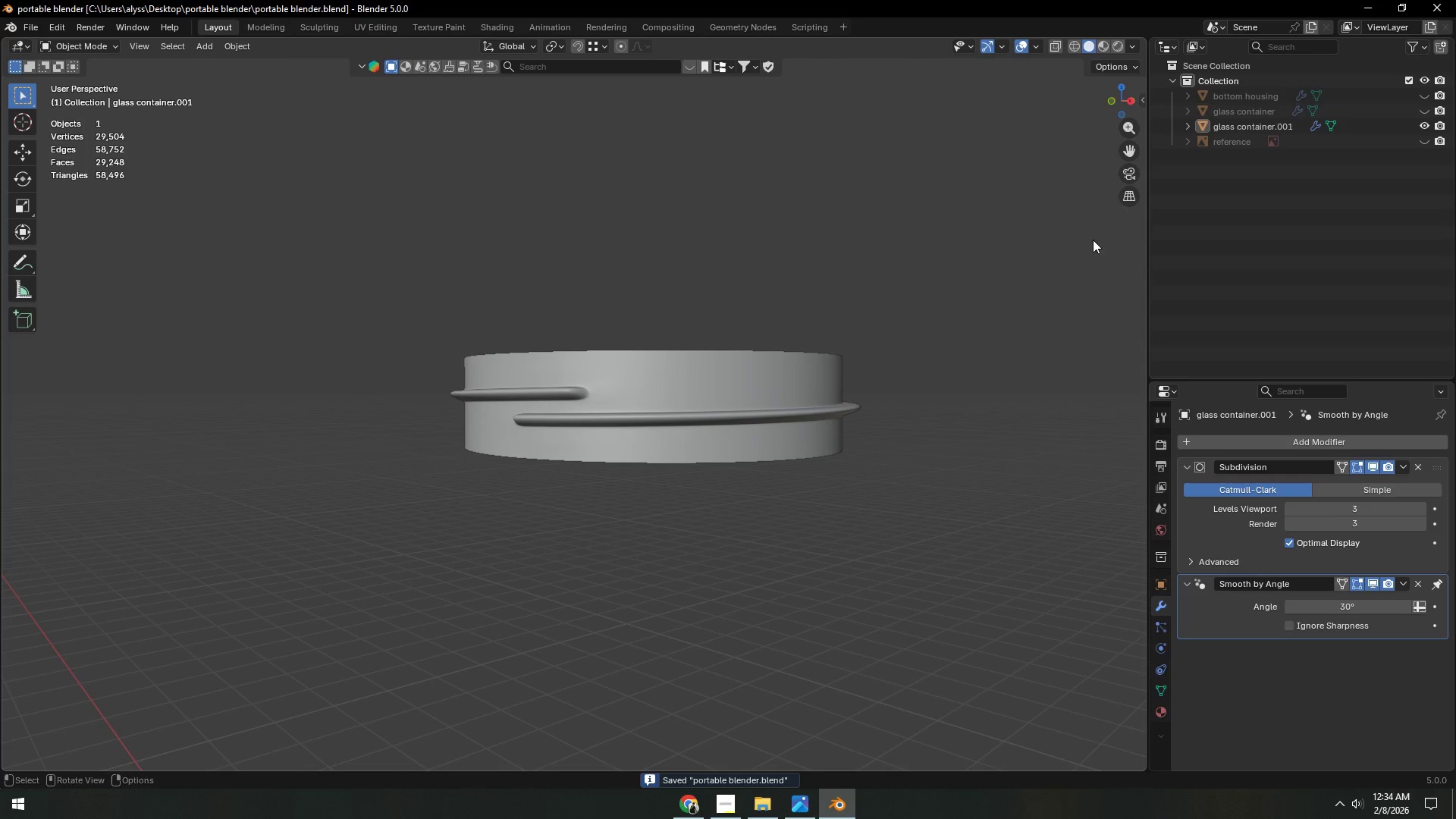 
key(Tab)
 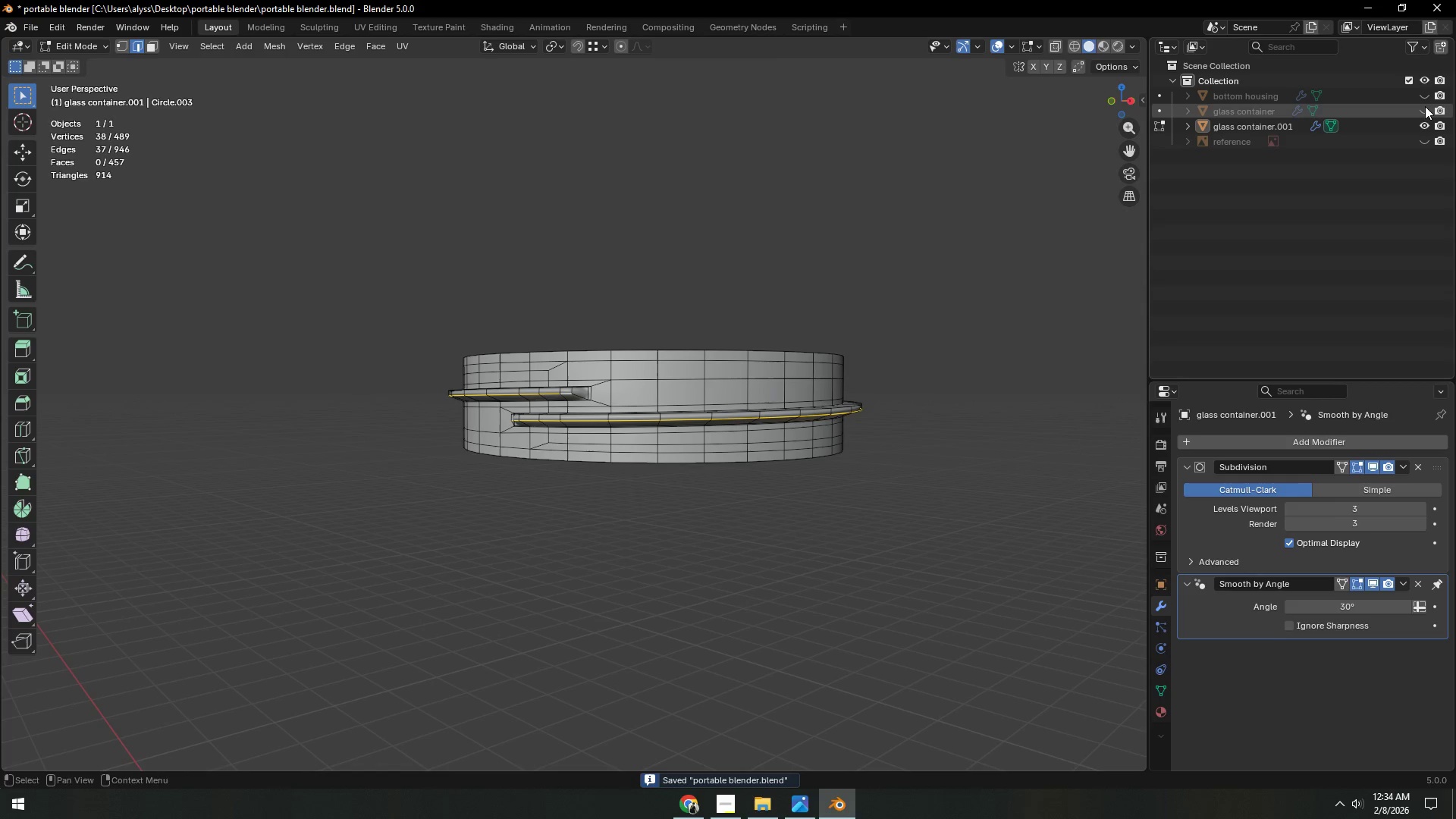 
left_click([1425, 106])
 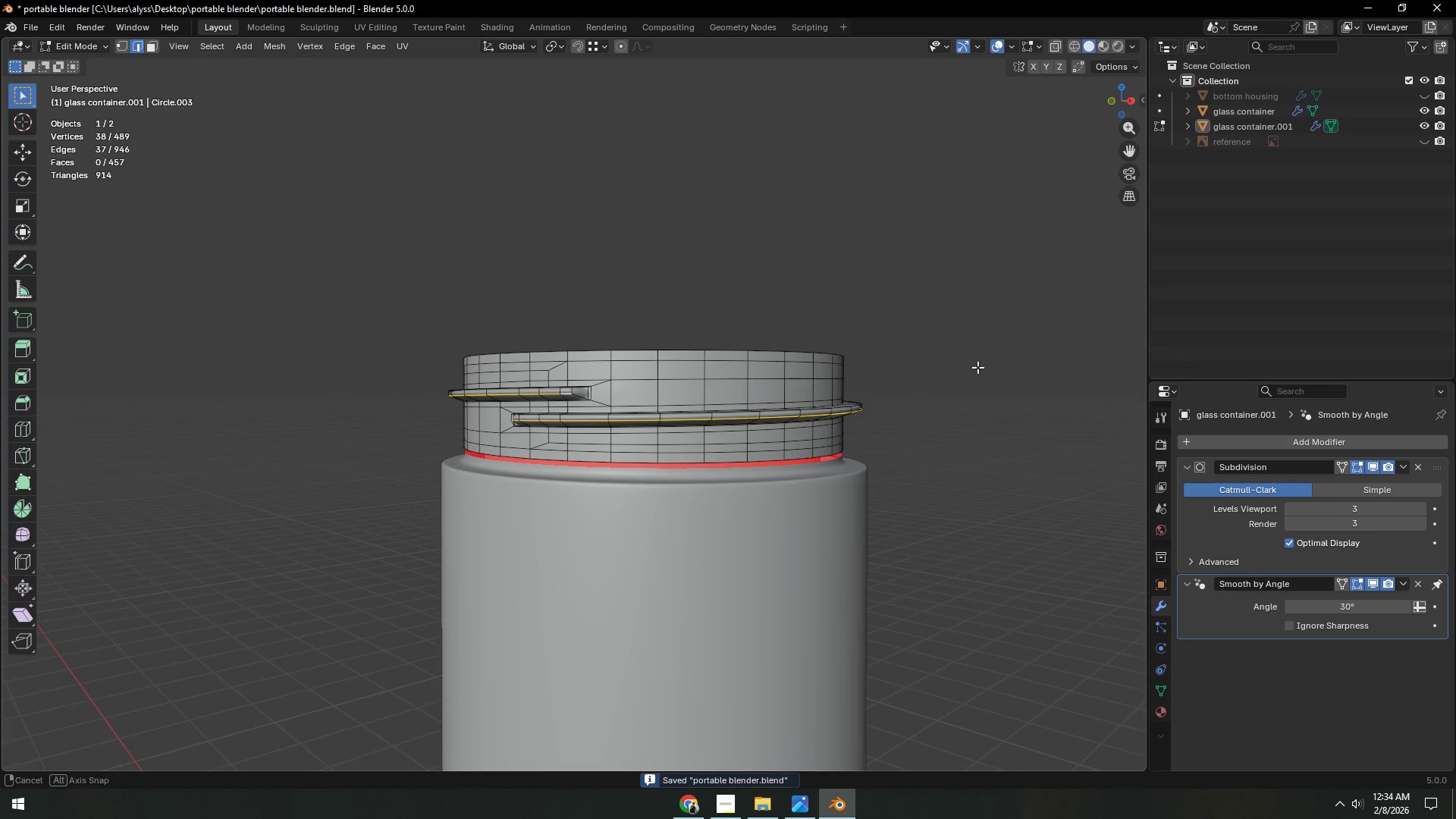 
key(Tab)
 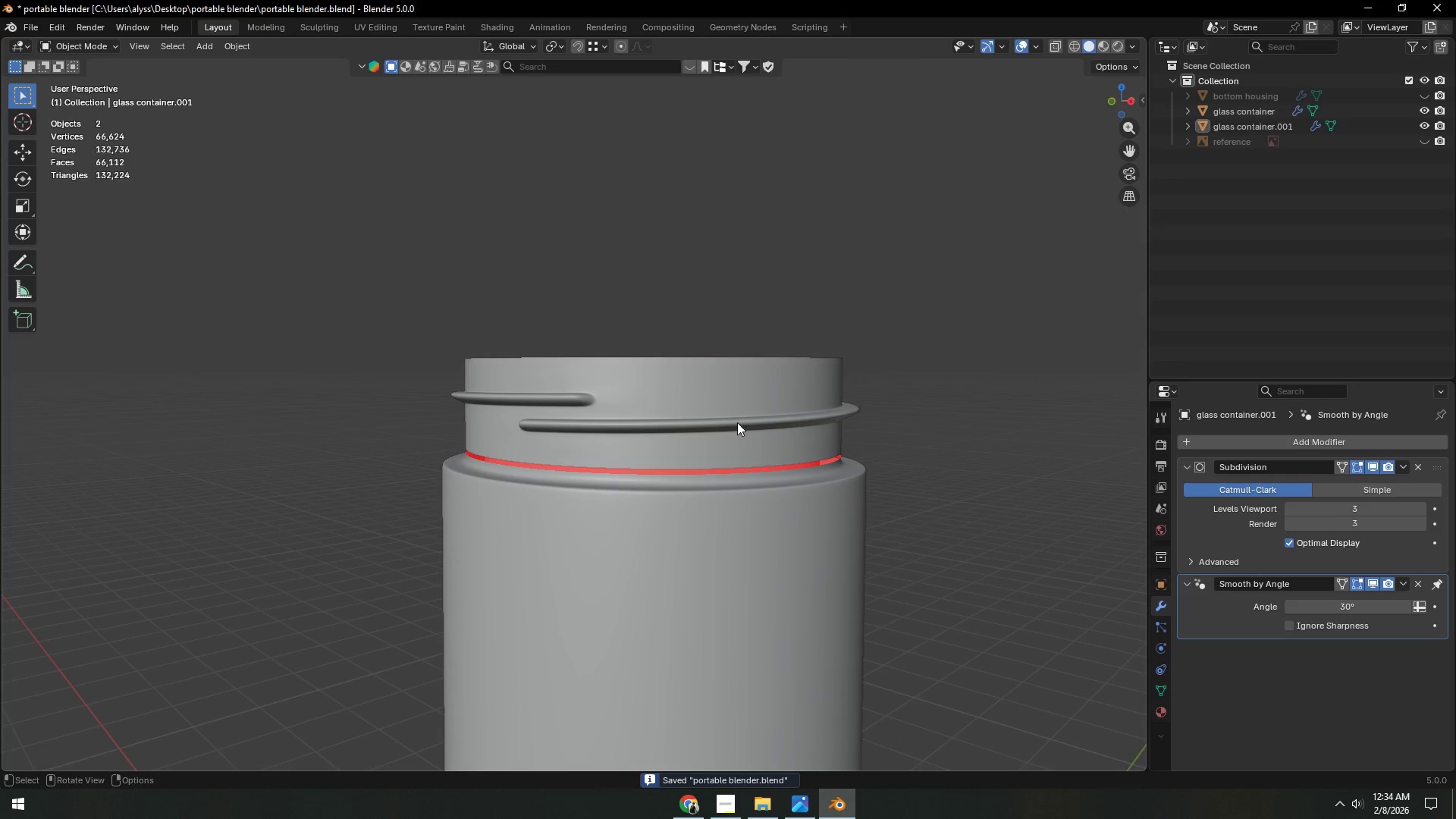 
key(Shift+ShiftLeft)
 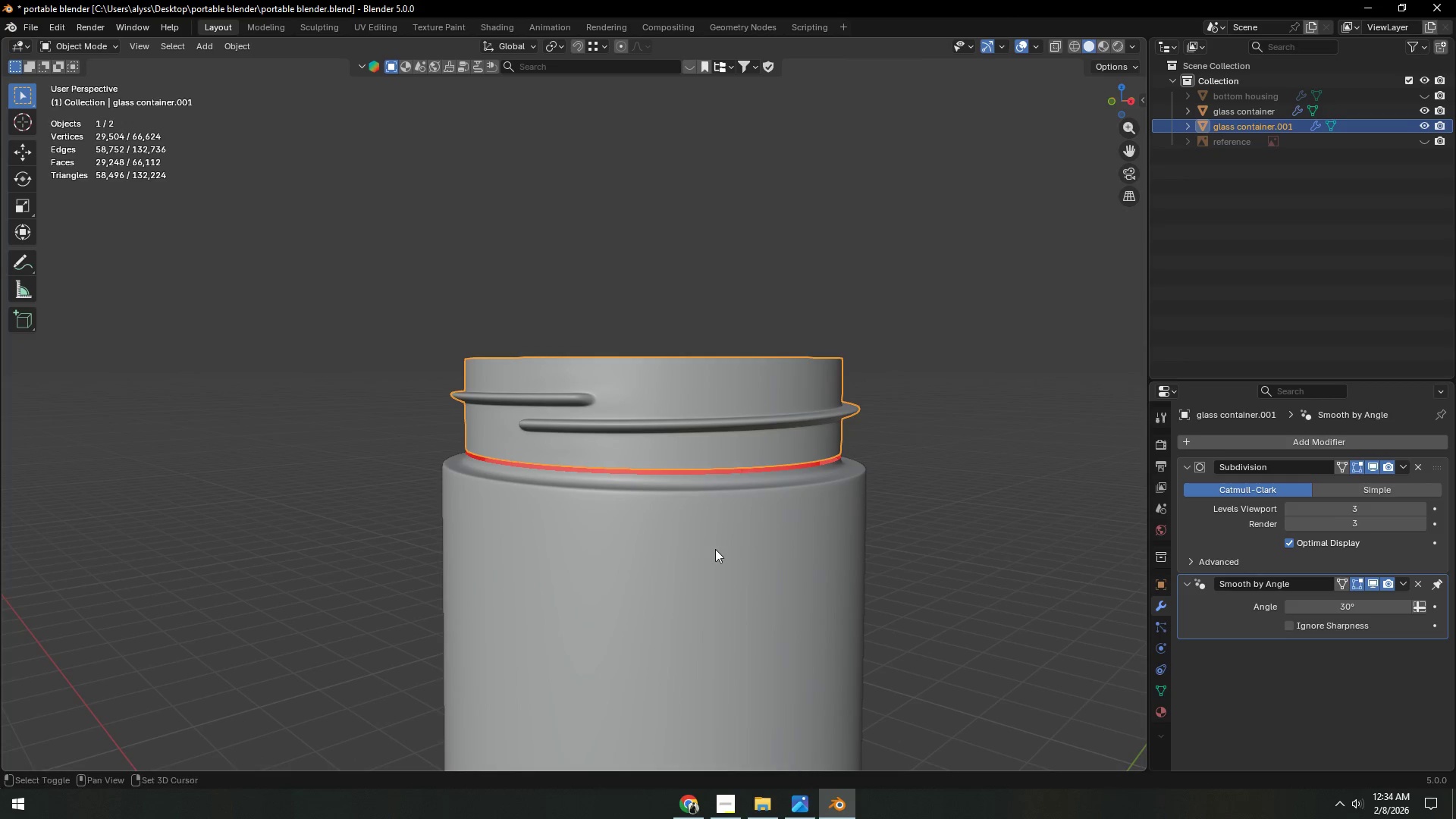 
double_click([715, 549])
 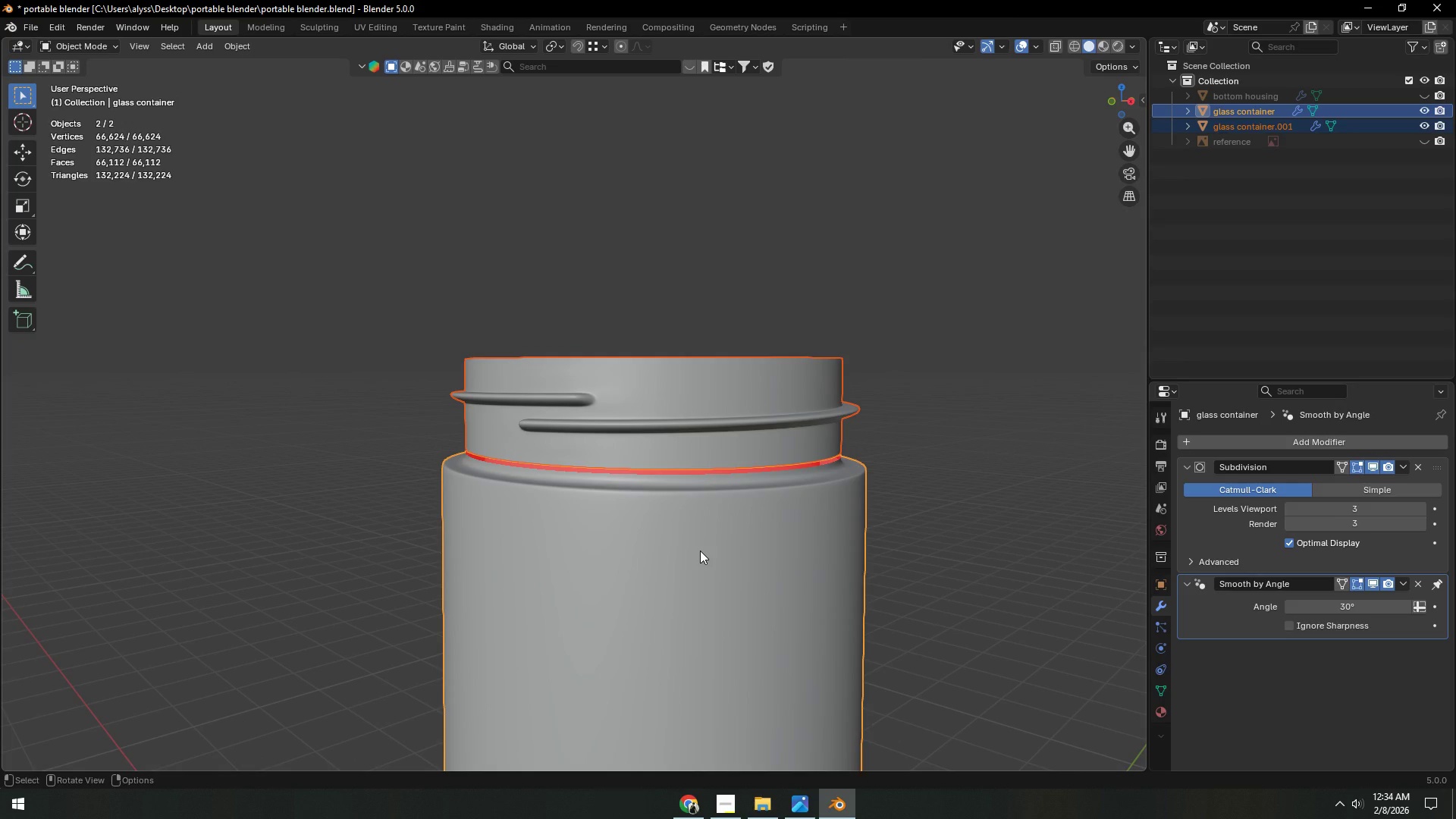 
key(Control+J)
 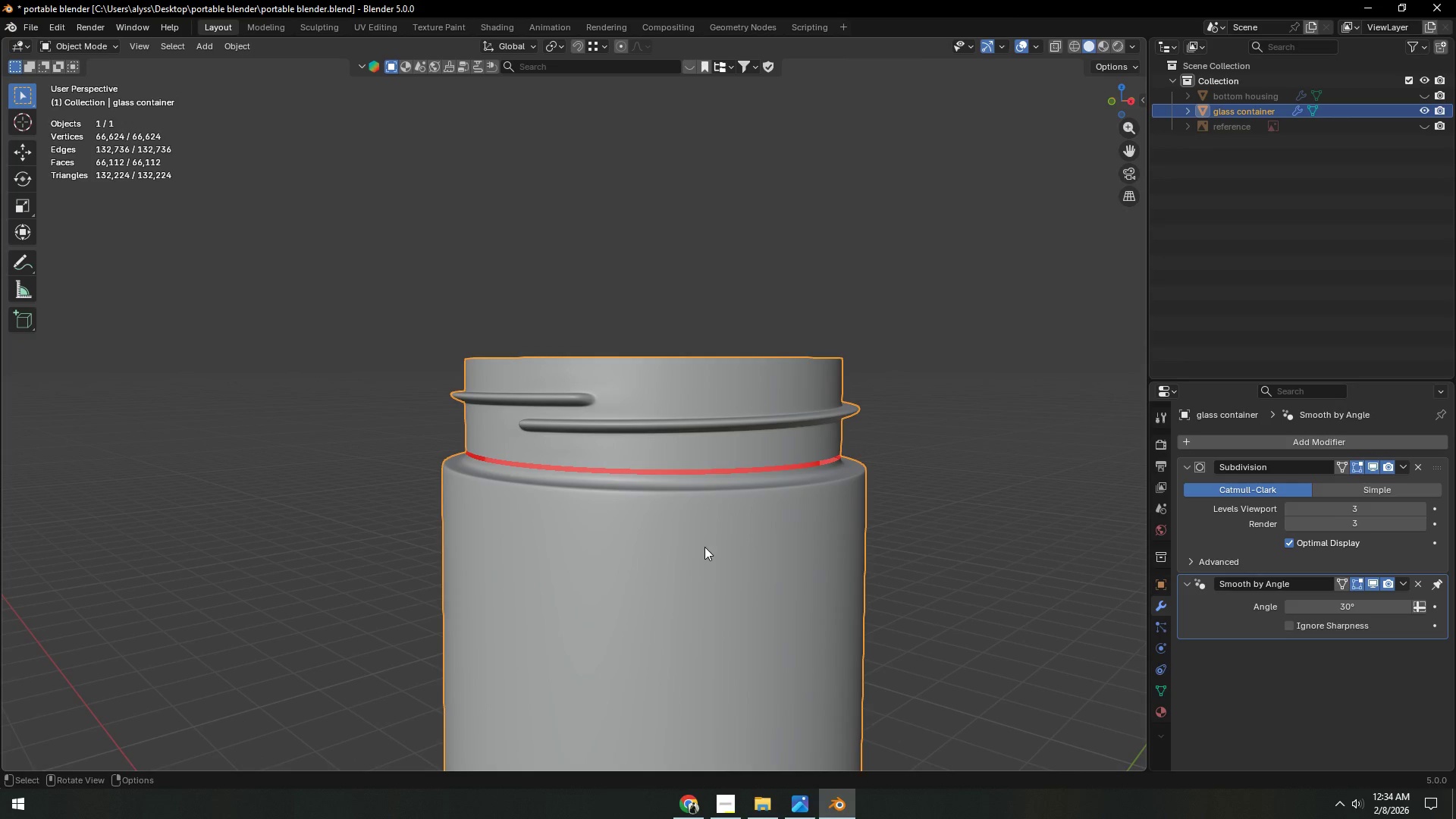 
left_click([995, 441])
 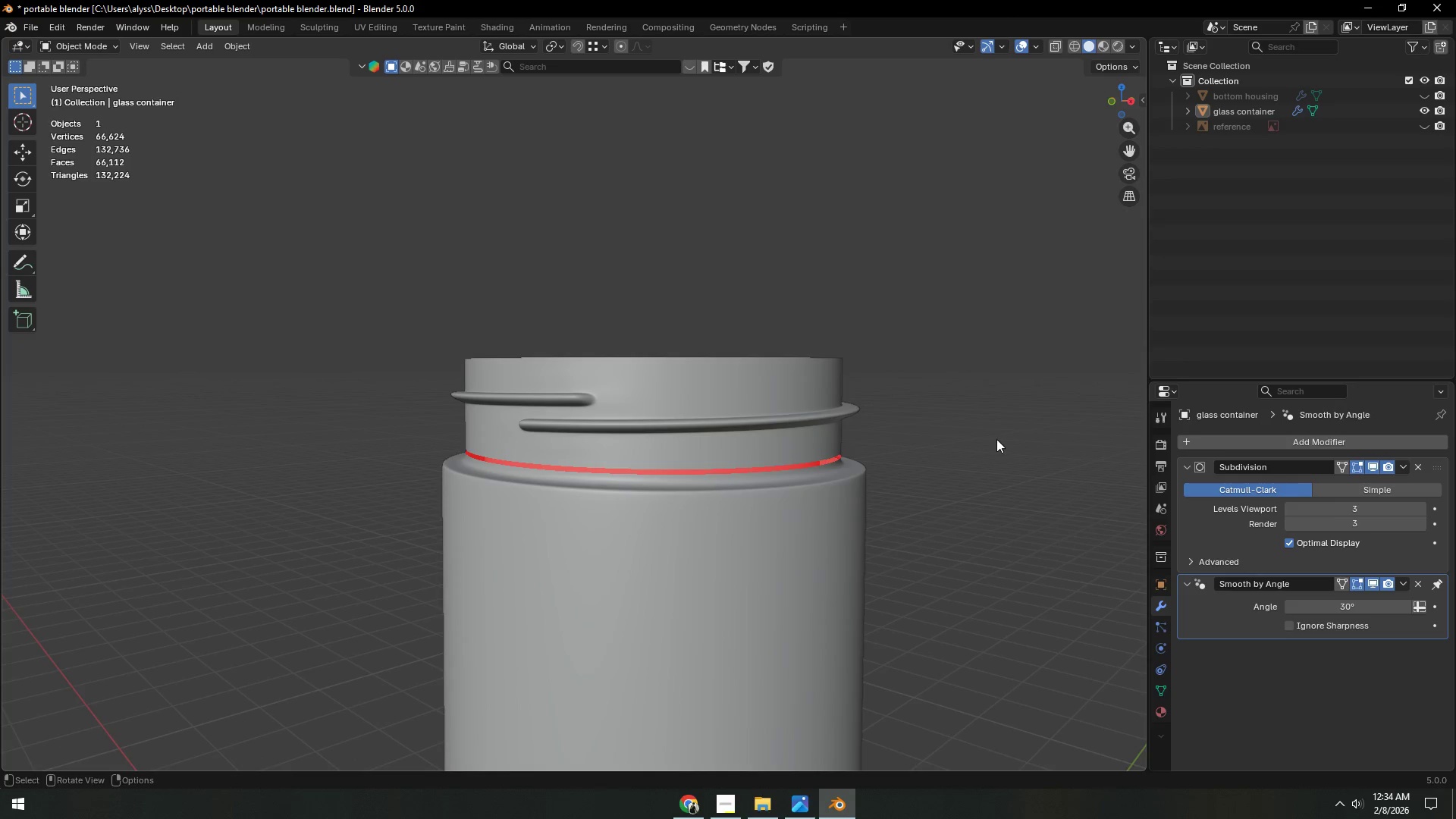 
key(Tab)
 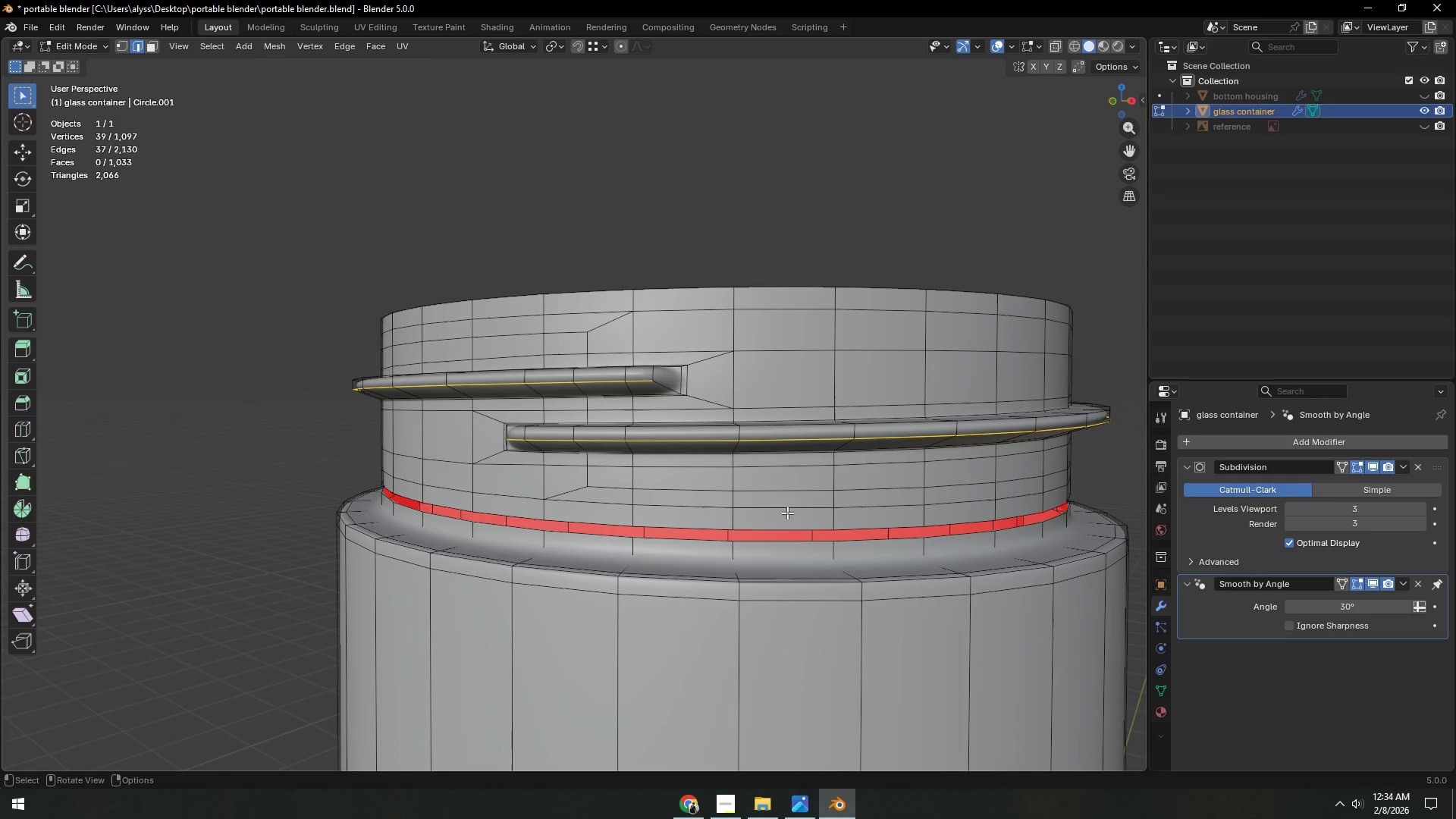 
scroll: coordinate [985, 436], scroll_direction: up, amount: 3.0
 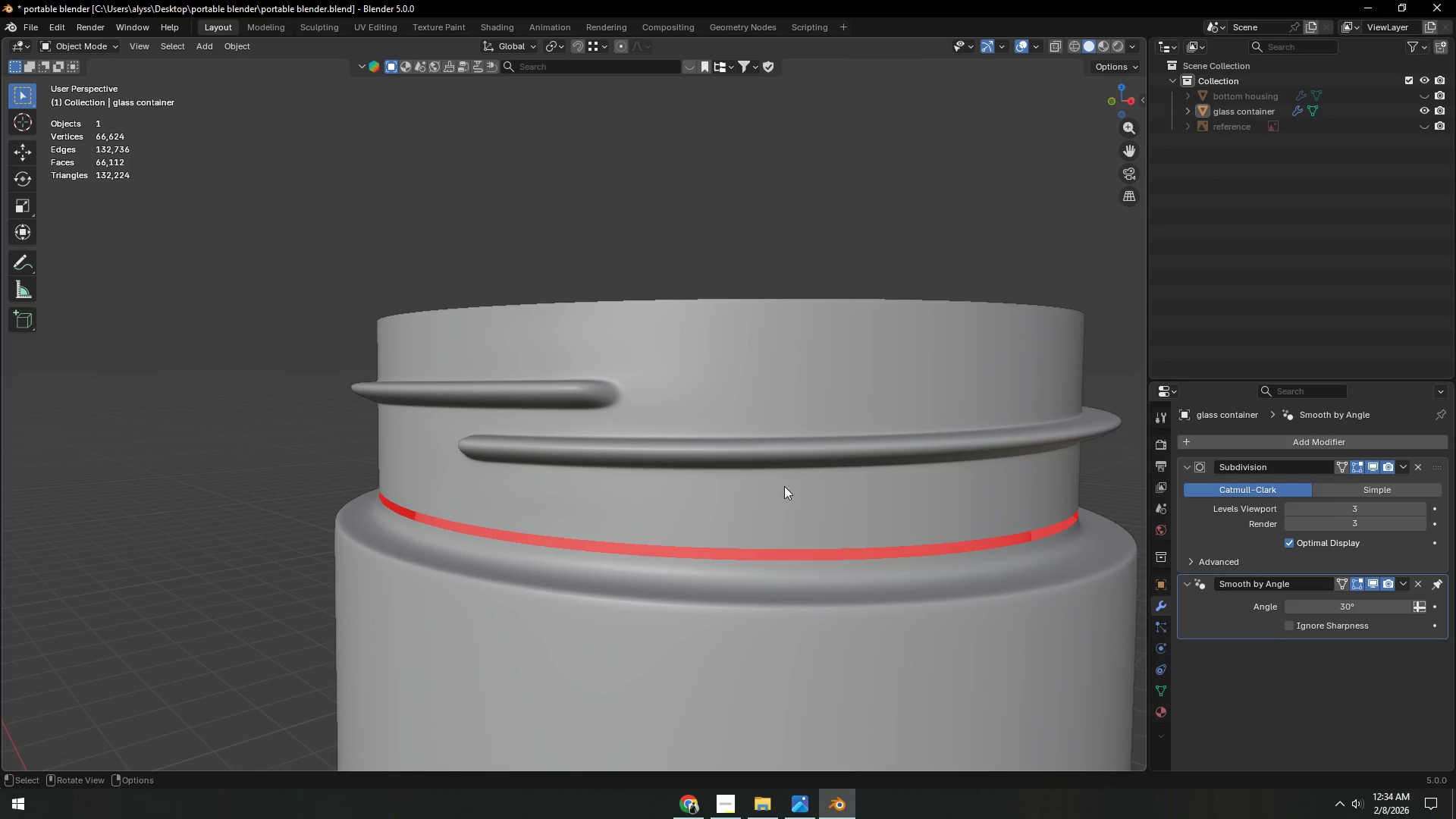 
hold_key(key=AltLeft, duration=0.58)
left_click([697, 526])
 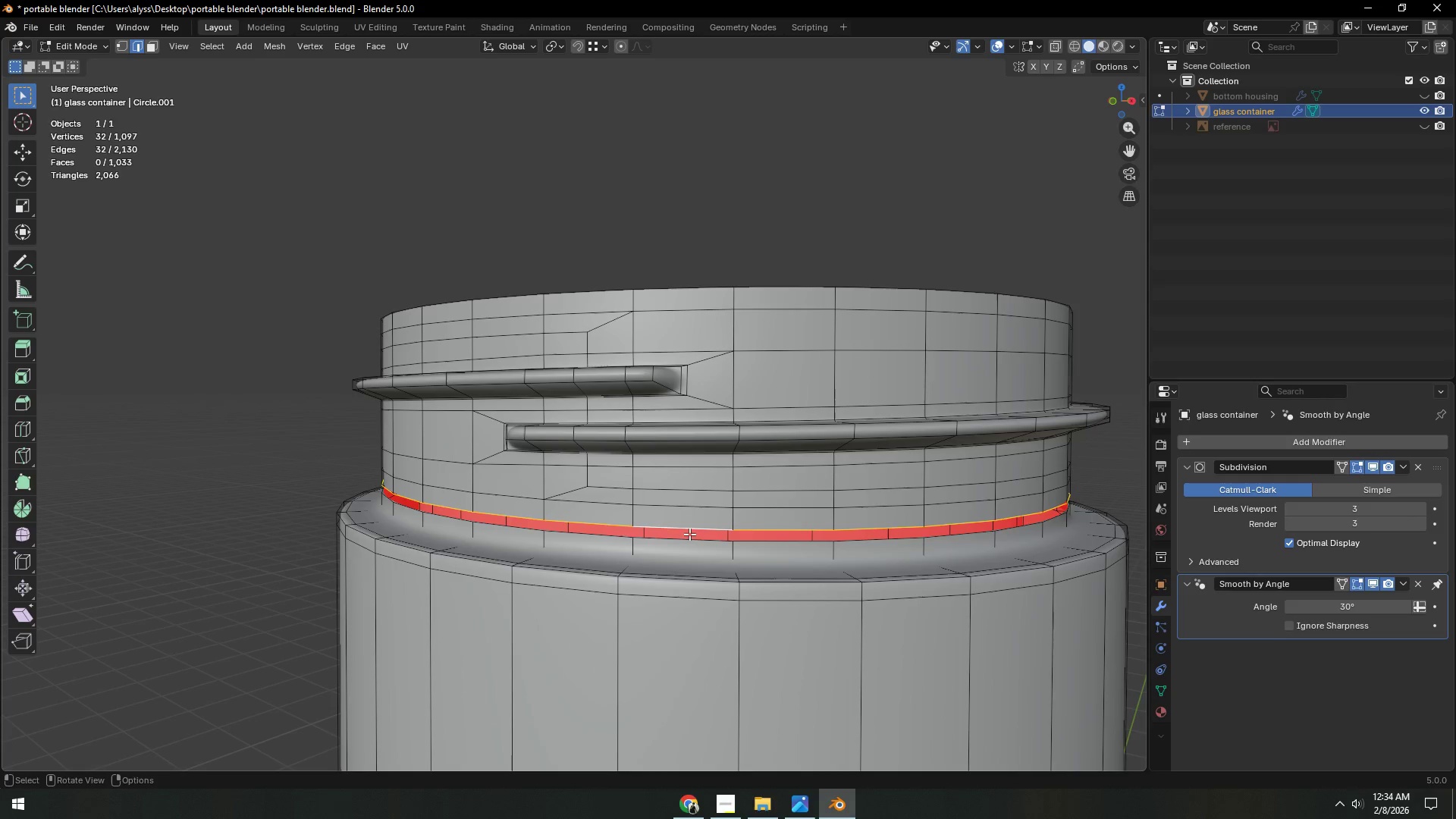 
scroll: coordinate [688, 535], scroll_direction: up, amount: 1.0
 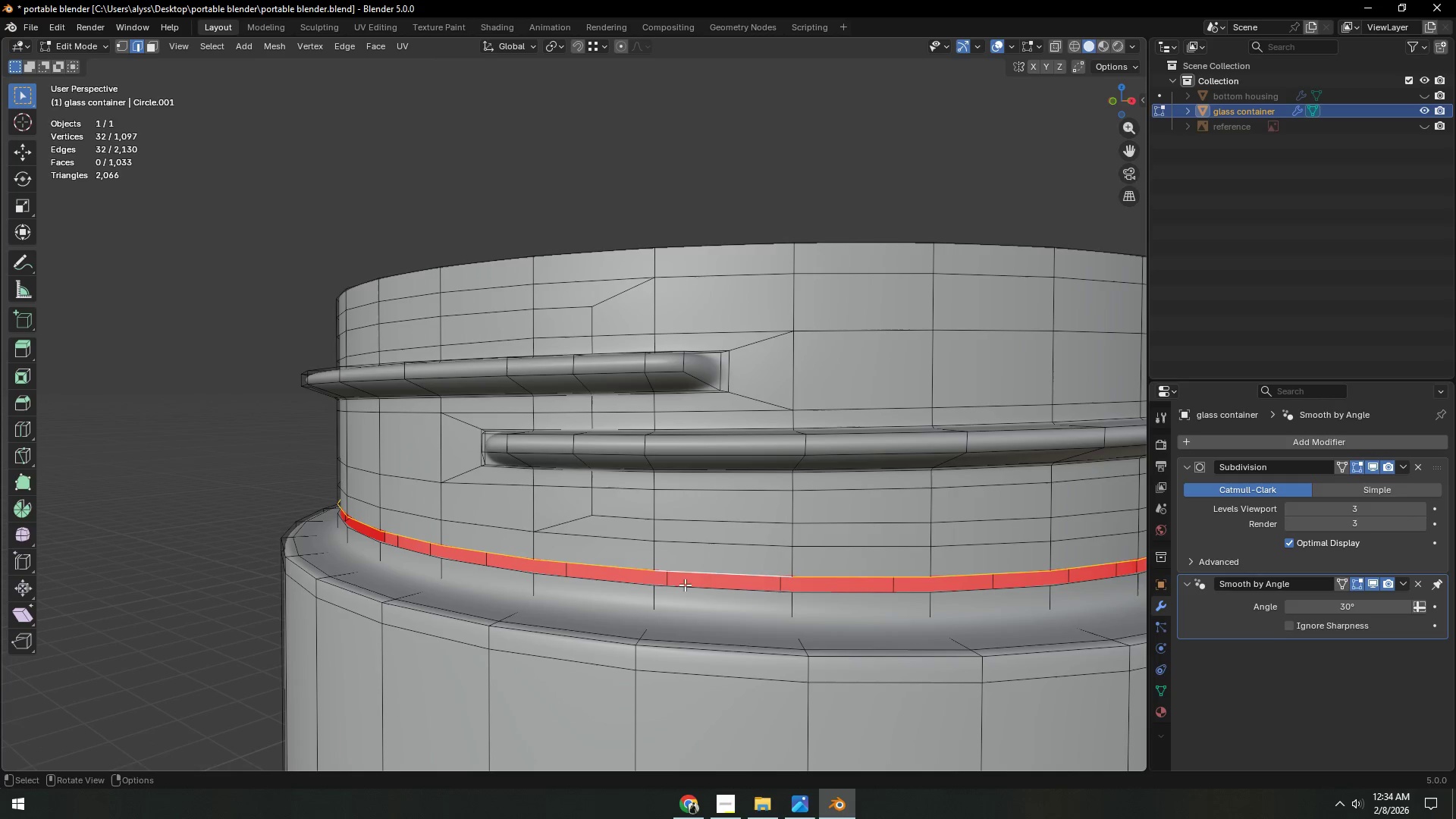 
key(1)
 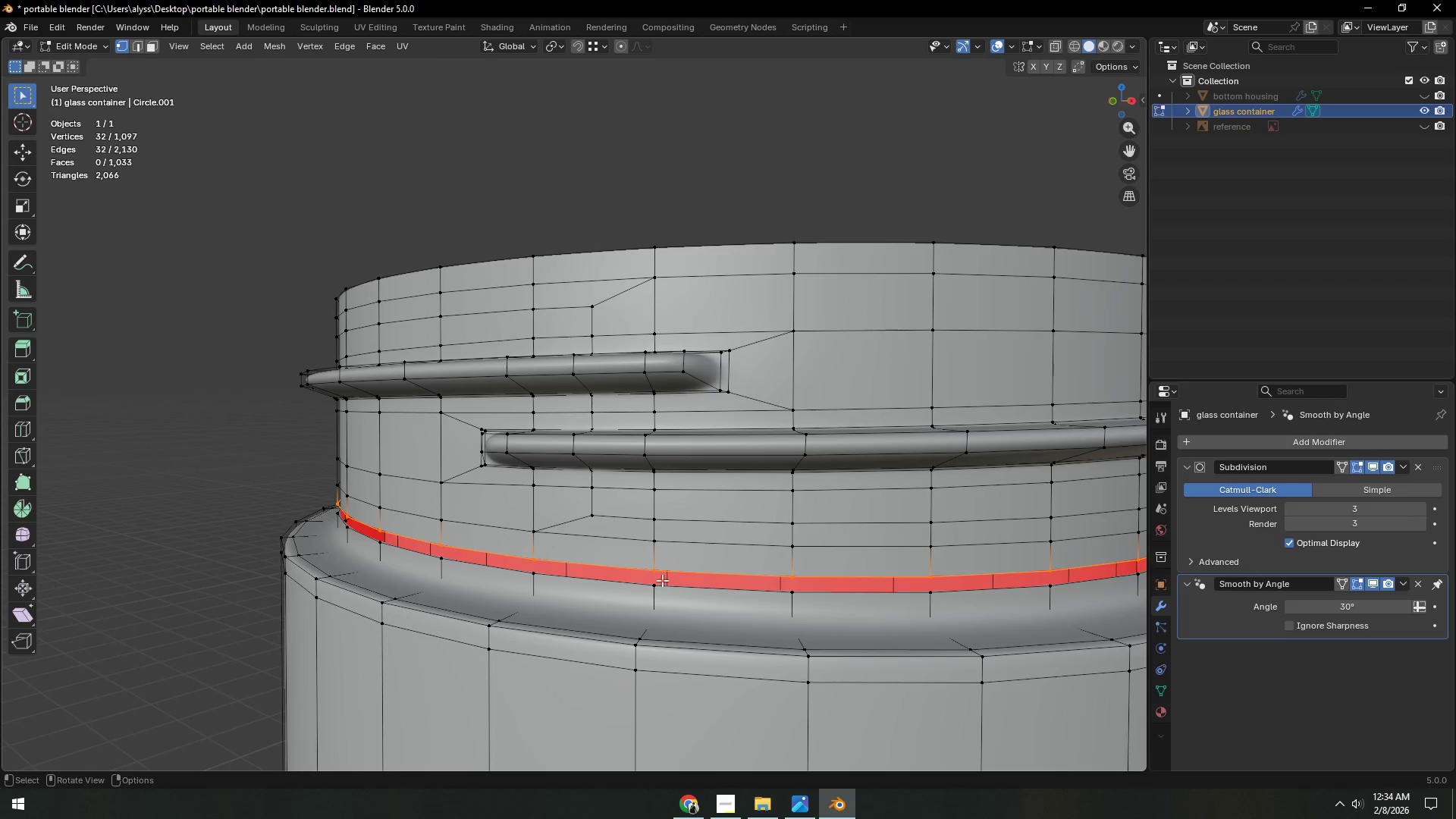 
hold_key(key=ShiftLeft, duration=0.72)
double_click([651, 568])
 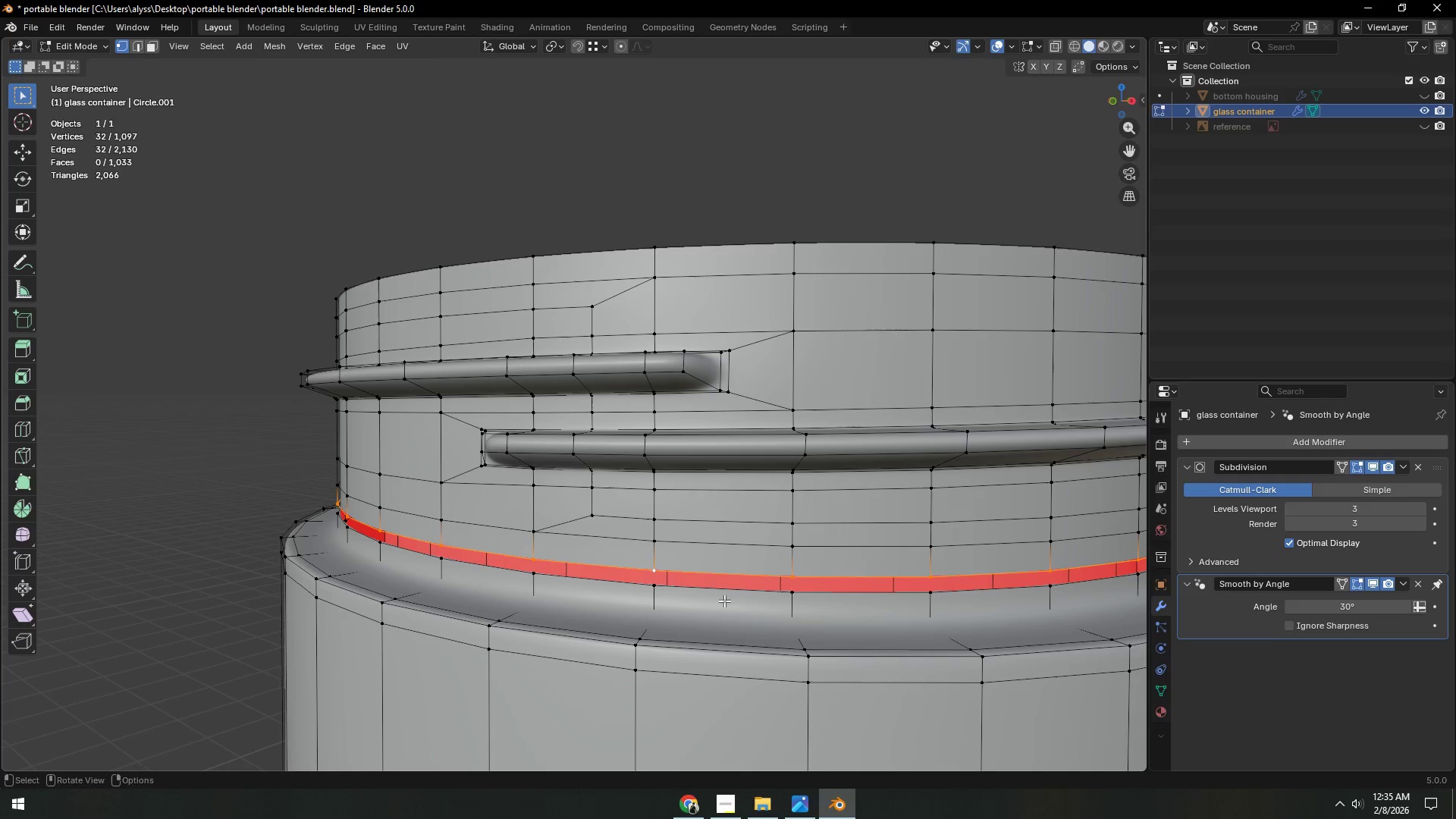 
key(Shift+ShiftLeft)
 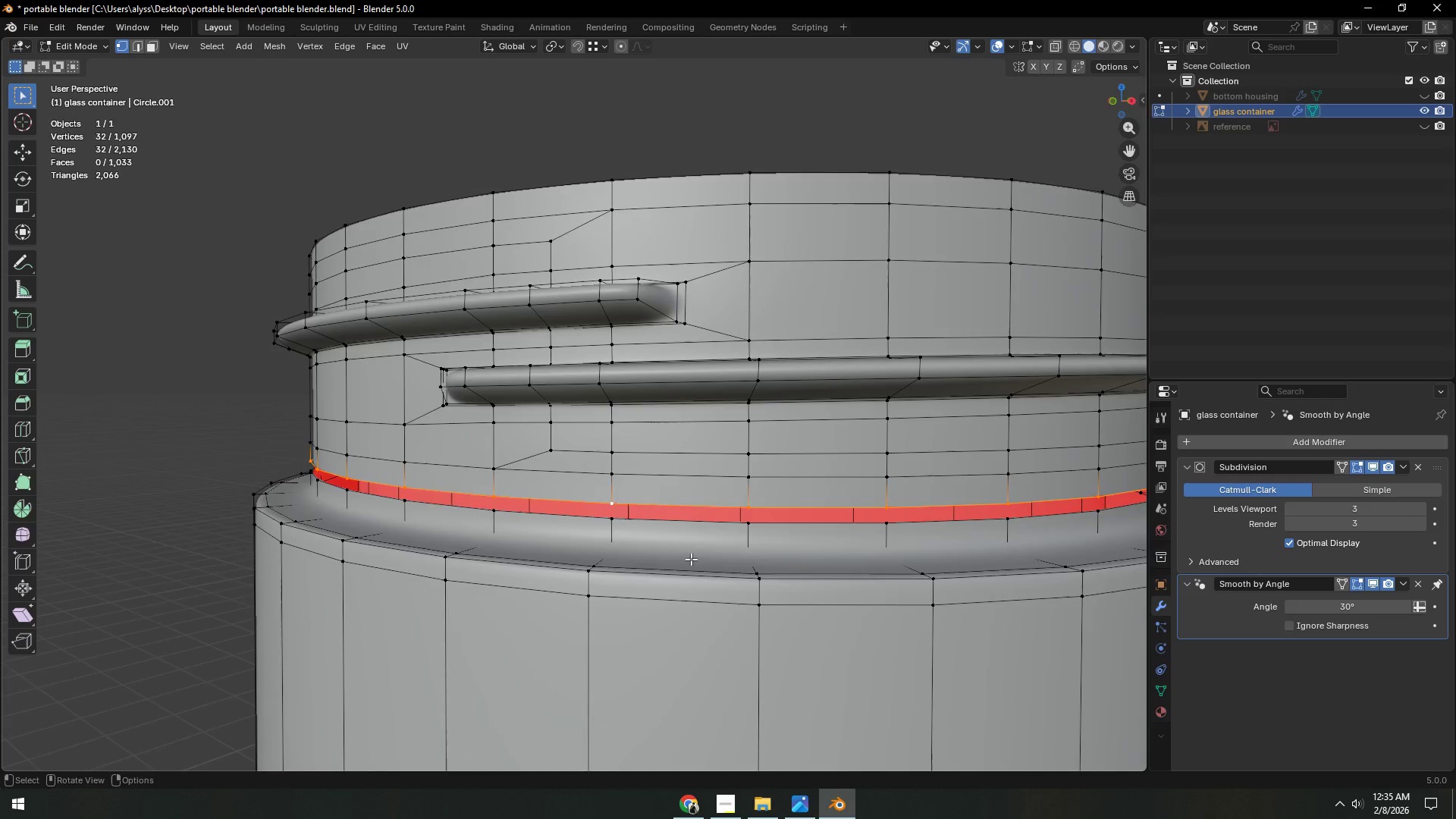 
scroll: coordinate [689, 559], scroll_direction: up, amount: 1.0
 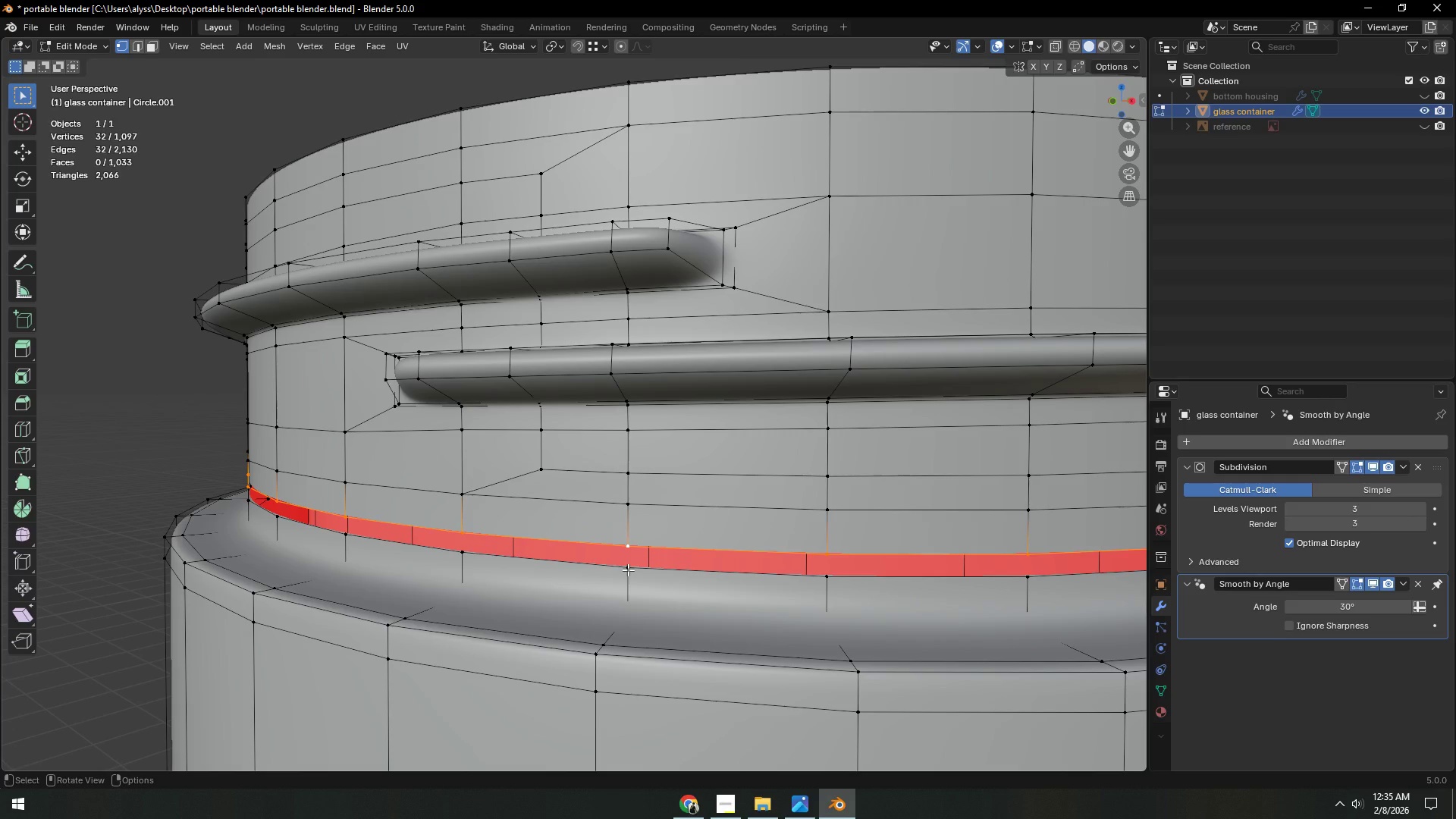 
type(gz)
 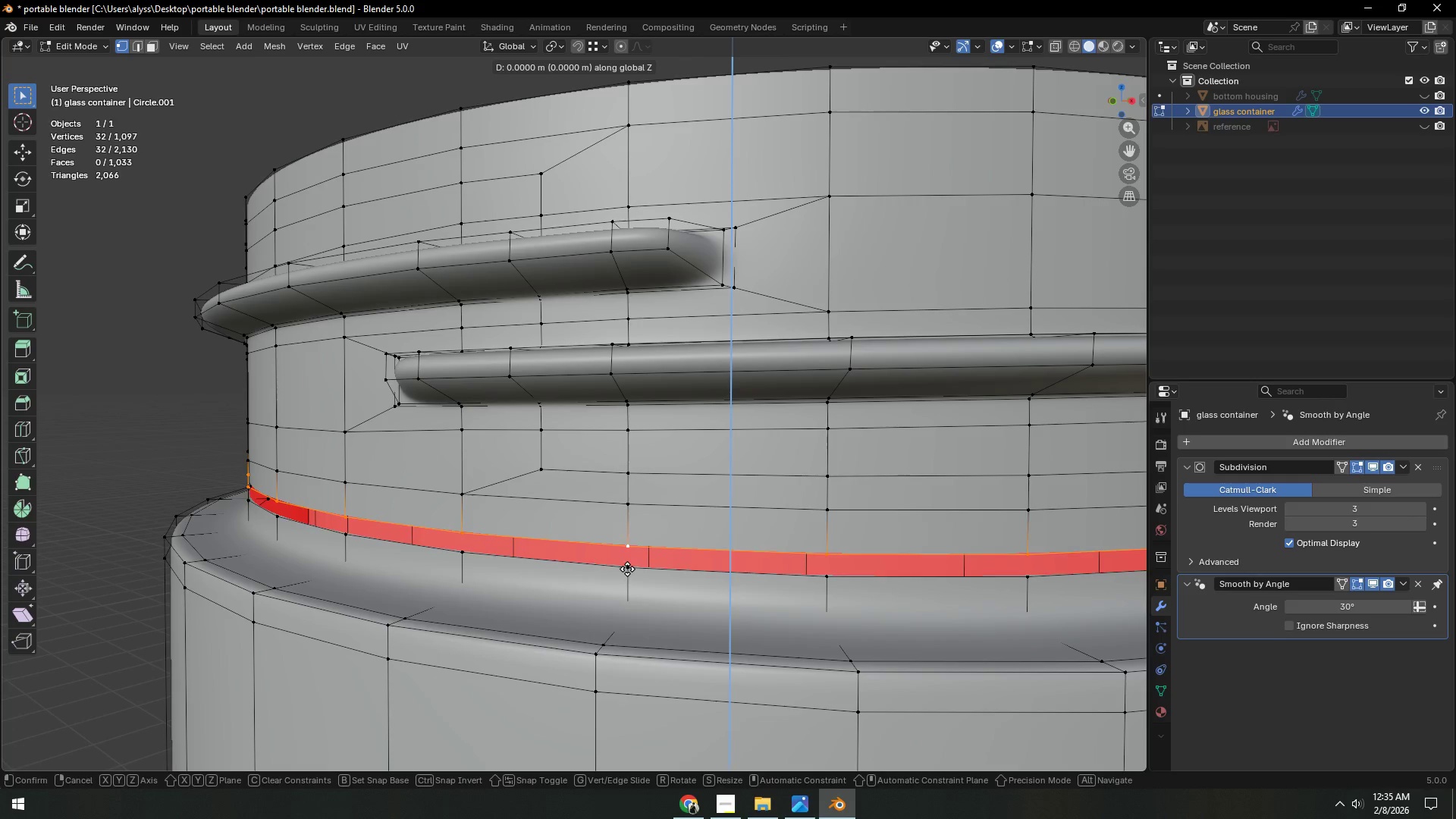 
hold_key(key=ControlLeft, duration=1.5)
 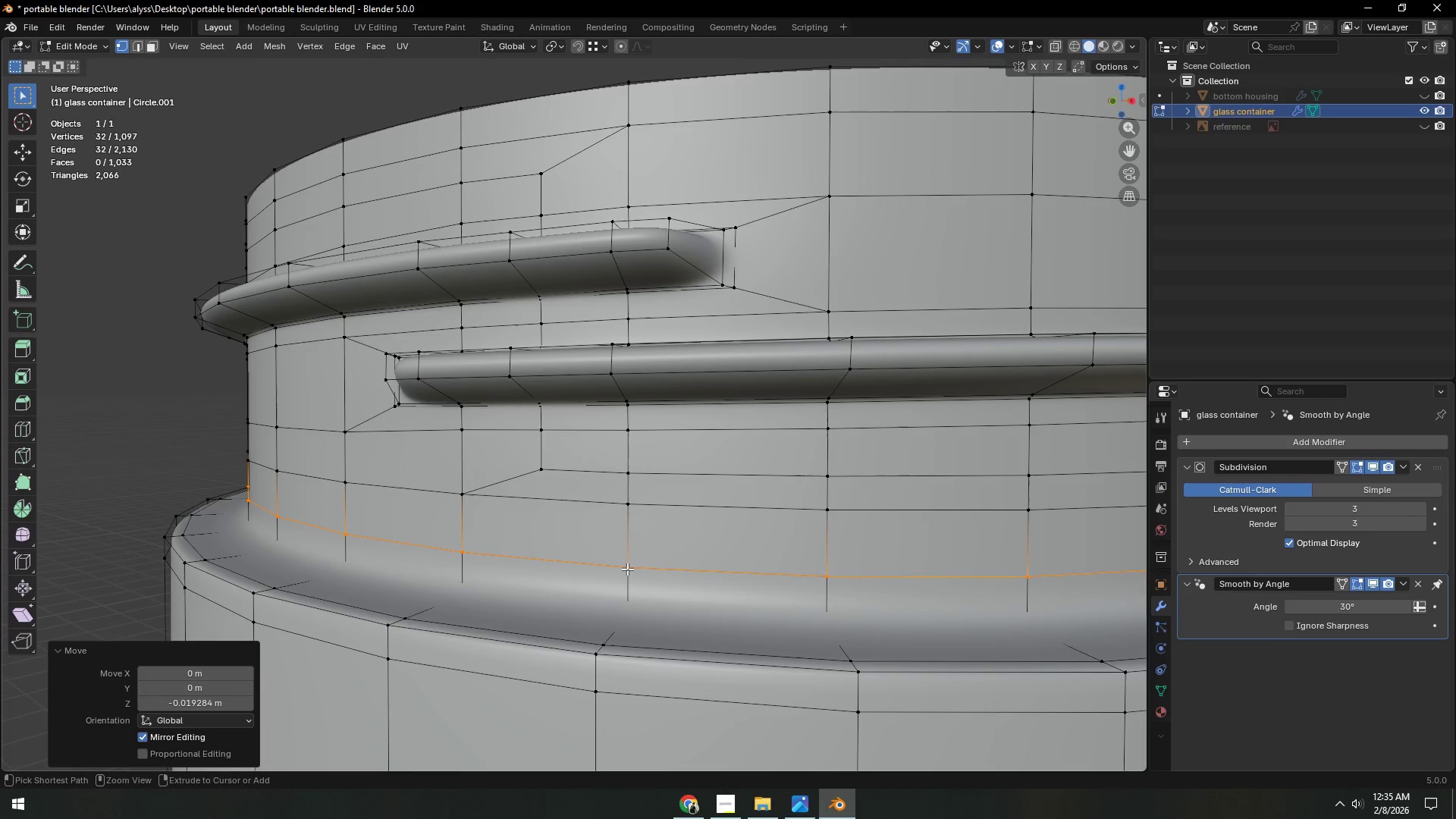 
hold_key(key=ControlLeft, duration=0.81)
left_click([627, 569])
 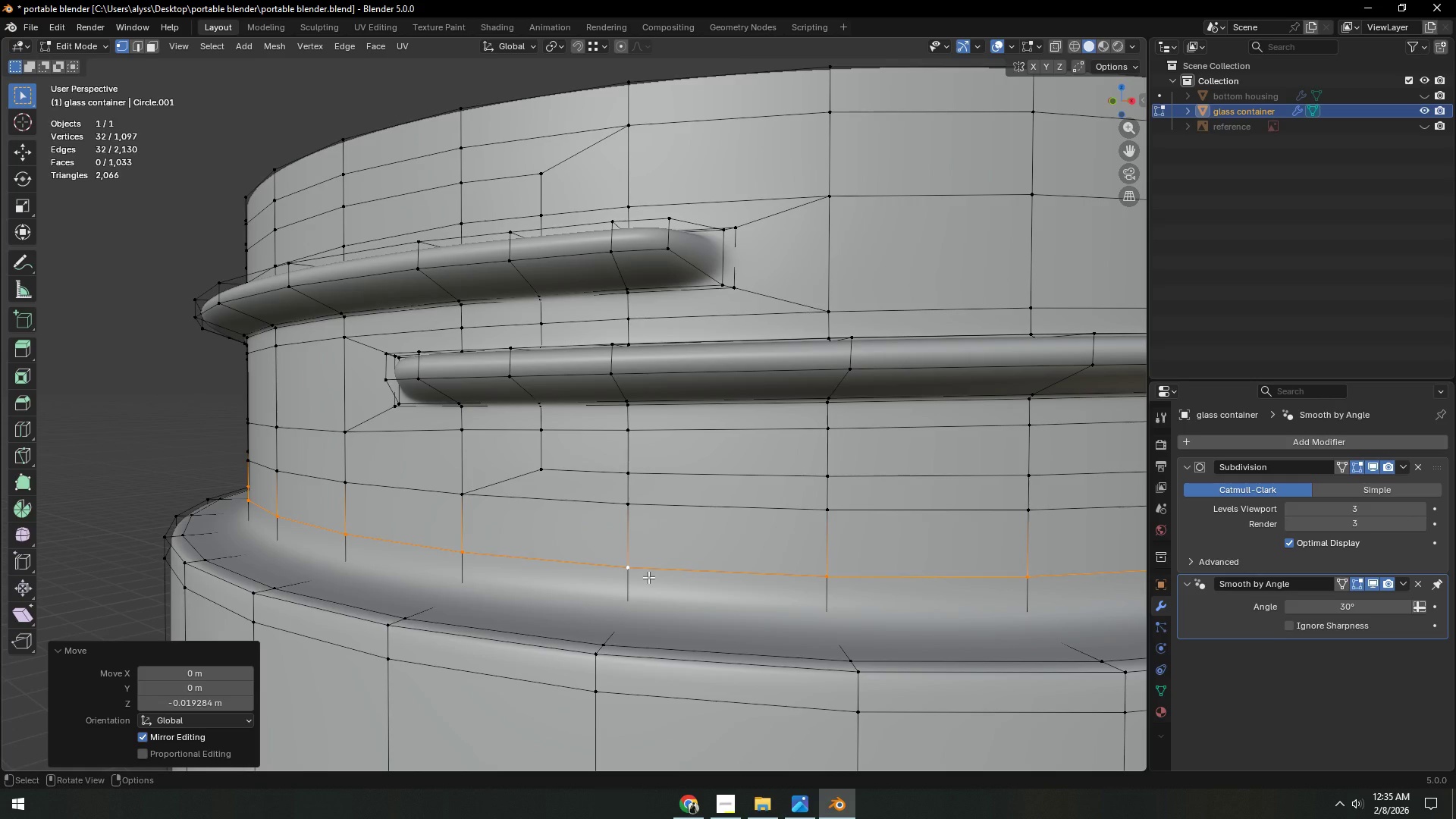 
key(3)
 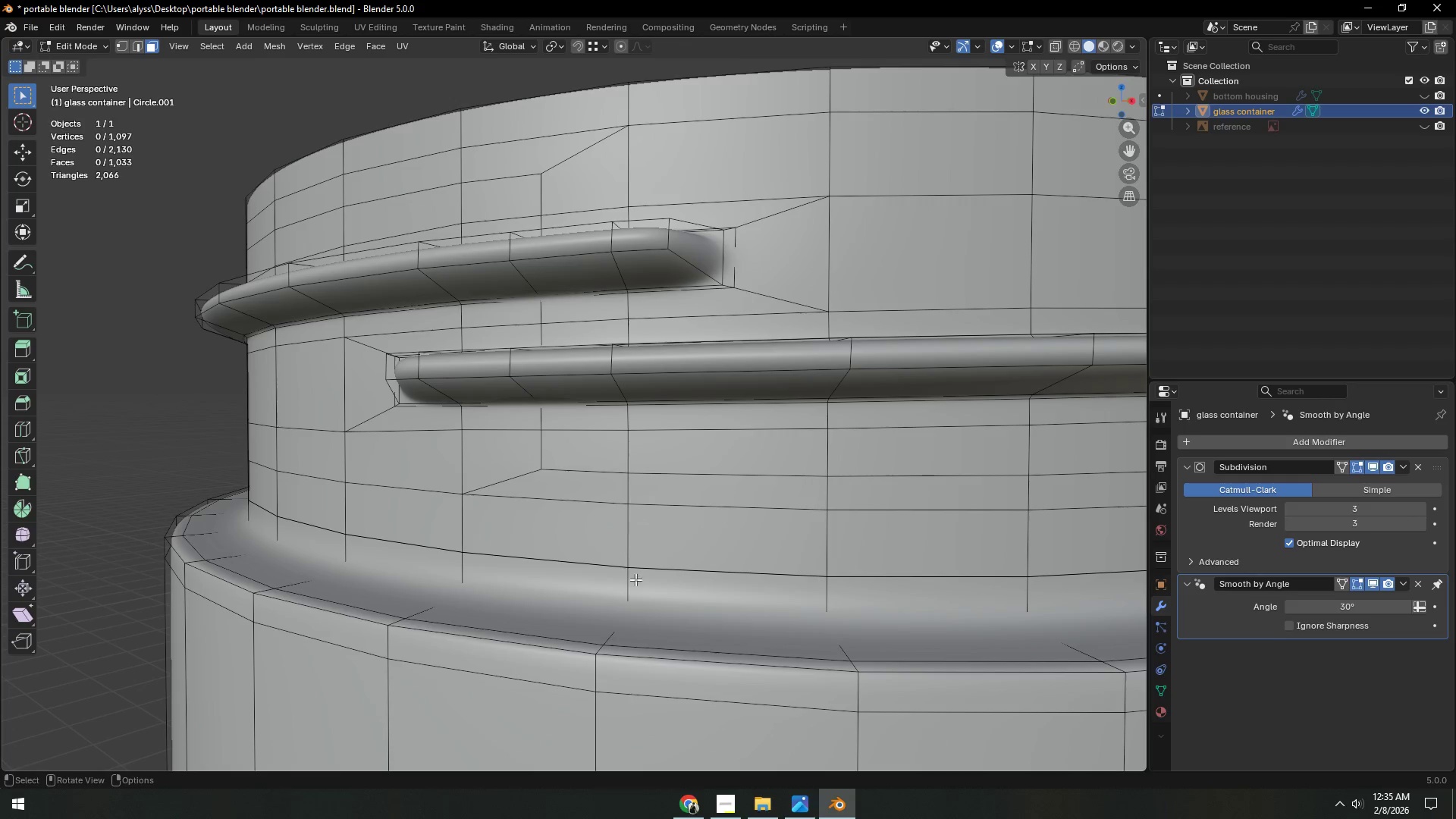 
hold_key(key=AltLeft, duration=1.08)
left_click([632, 583])
 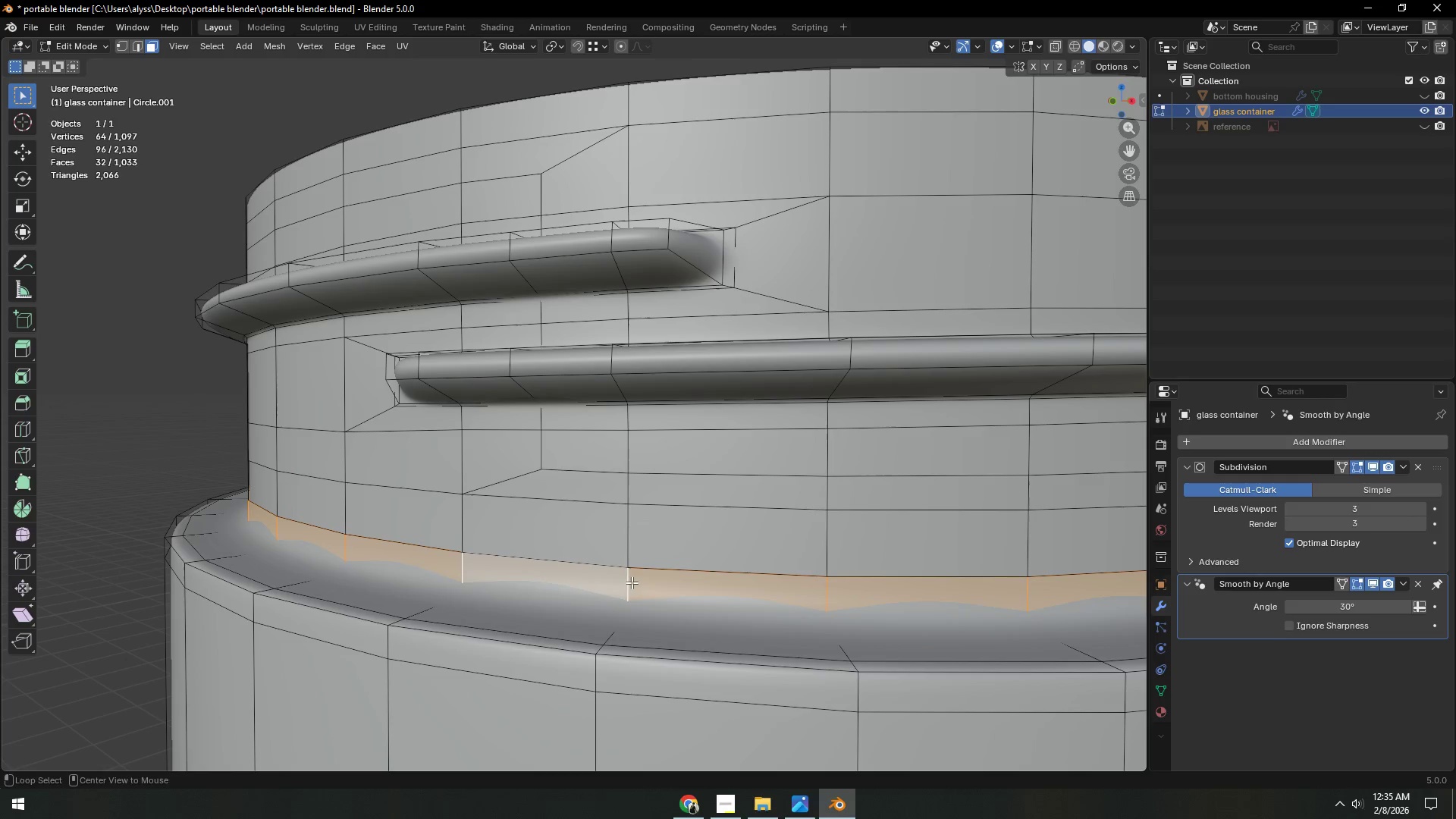 
hold_key(key=ShiftLeft, duration=0.5)
left_click([634, 544])
 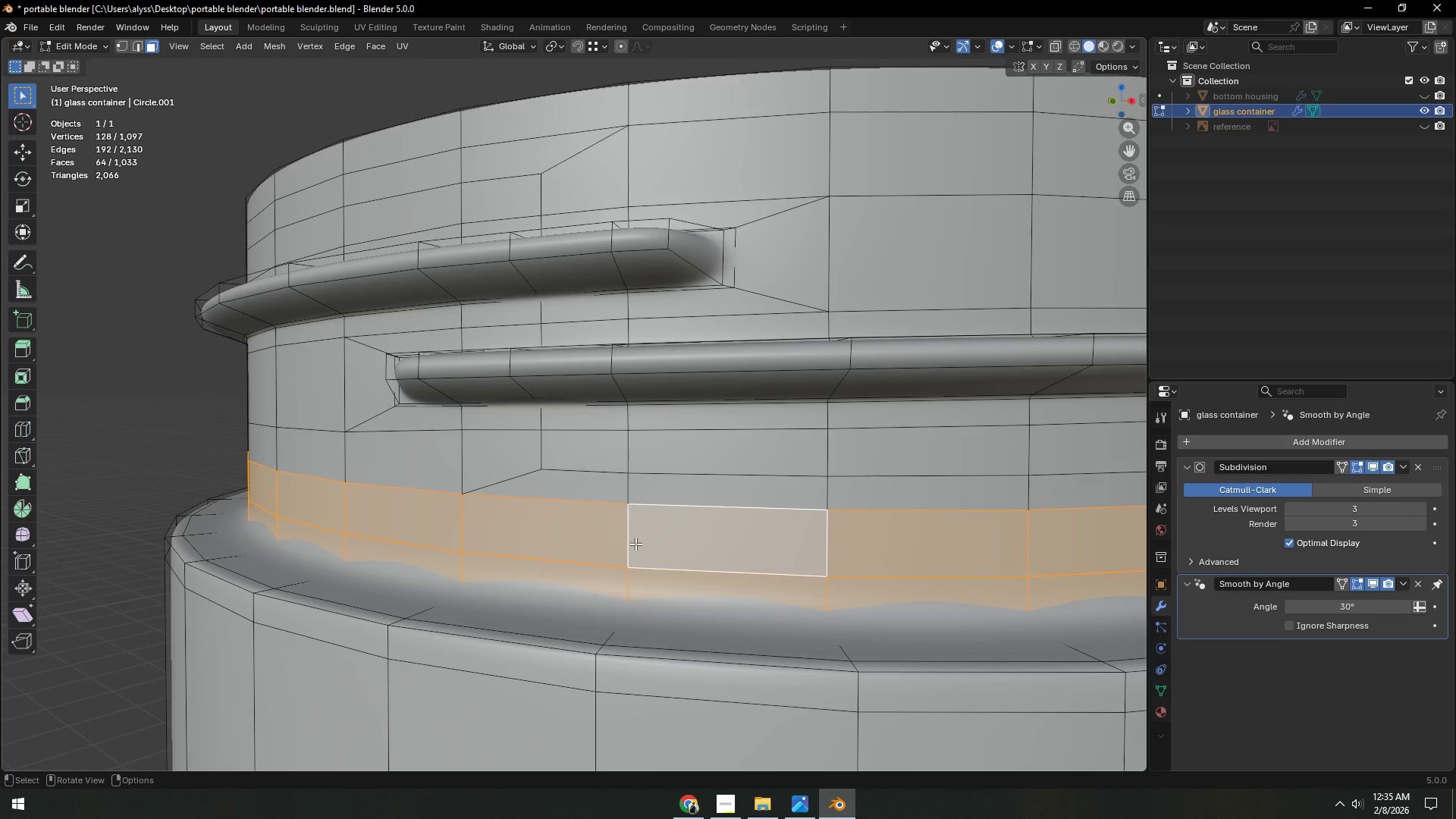 
key(M)
 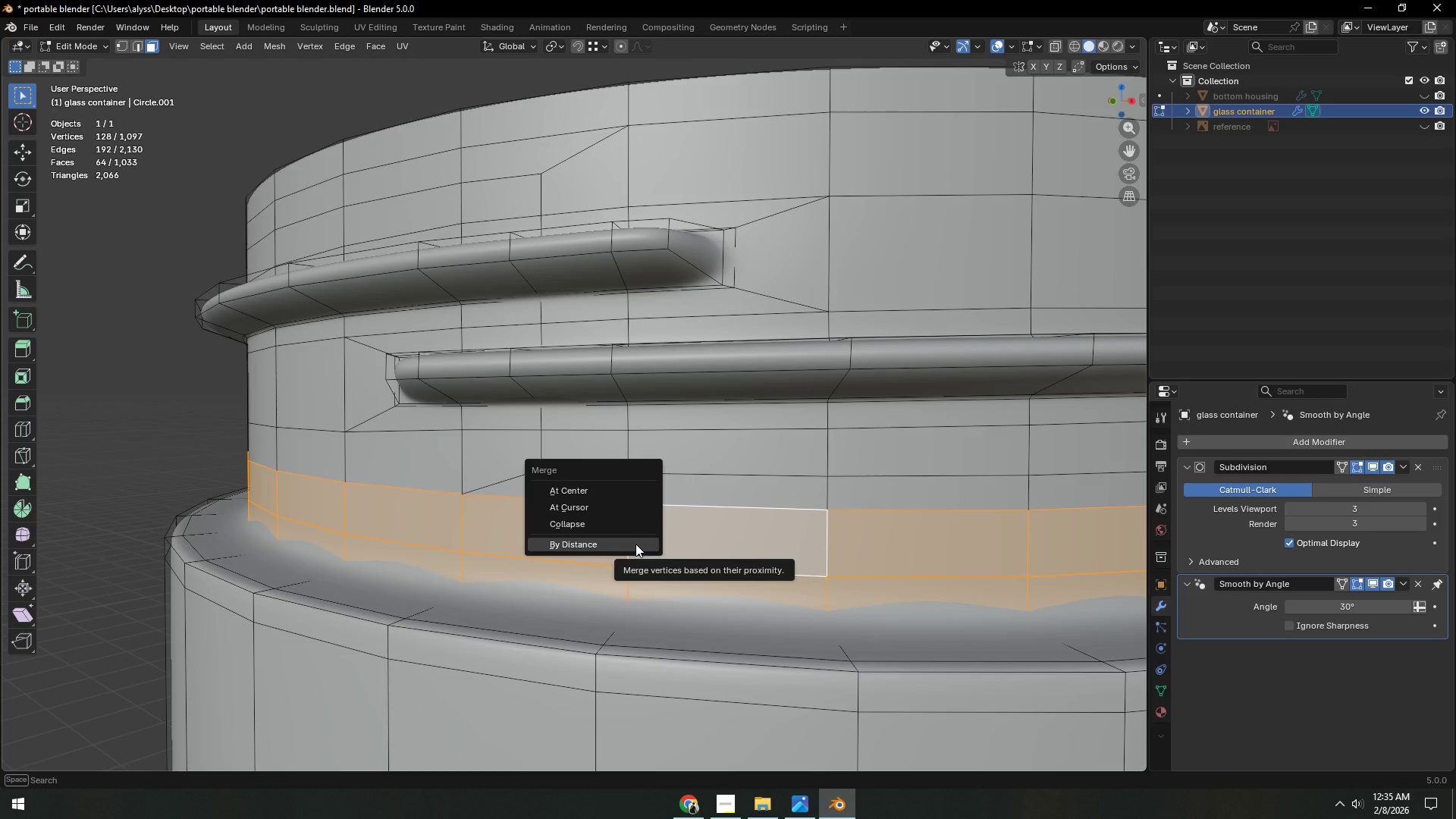 
left_click([635, 544])
 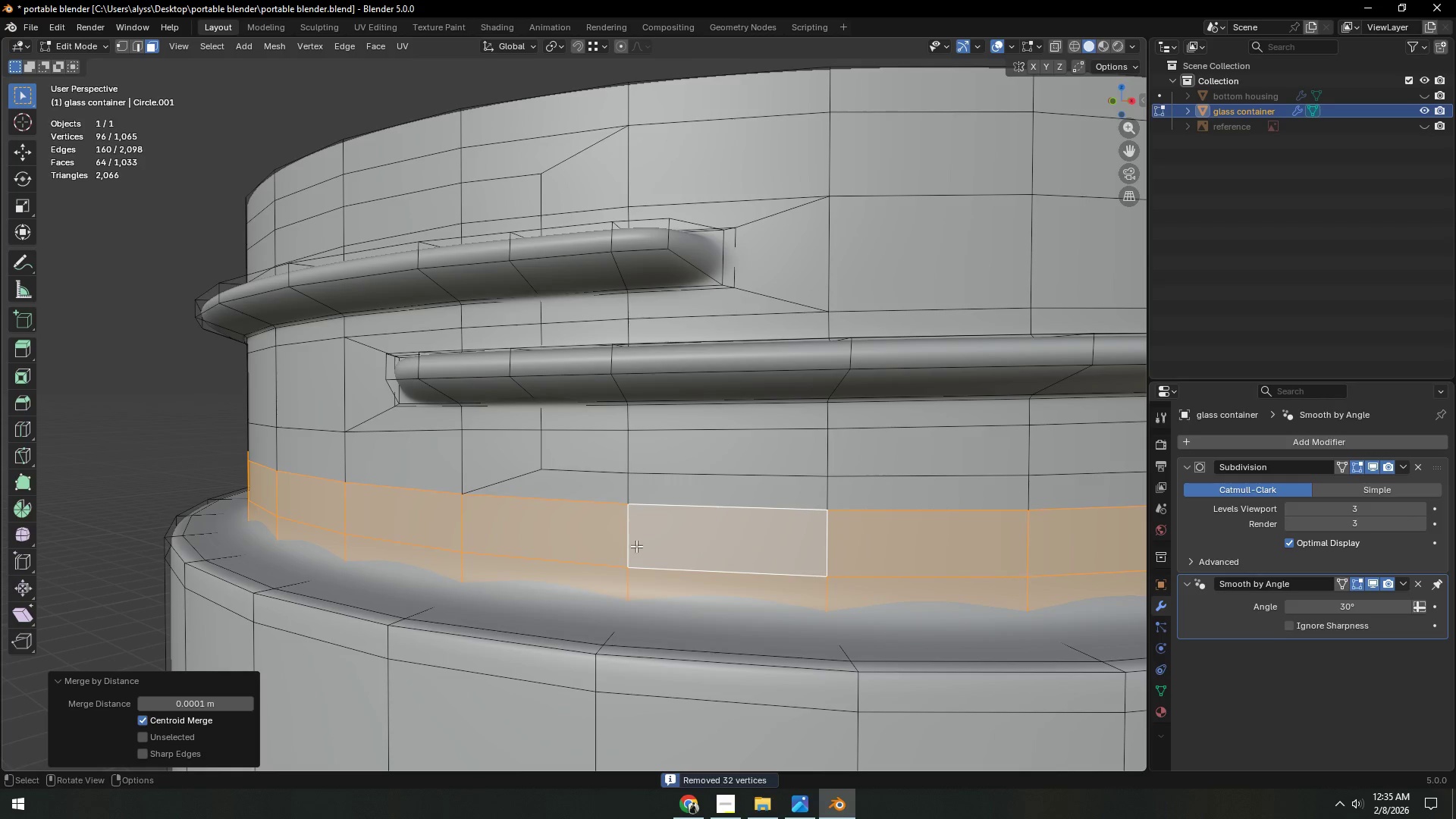 
scroll: coordinate [638, 546], scroll_direction: down, amount: 3.0
 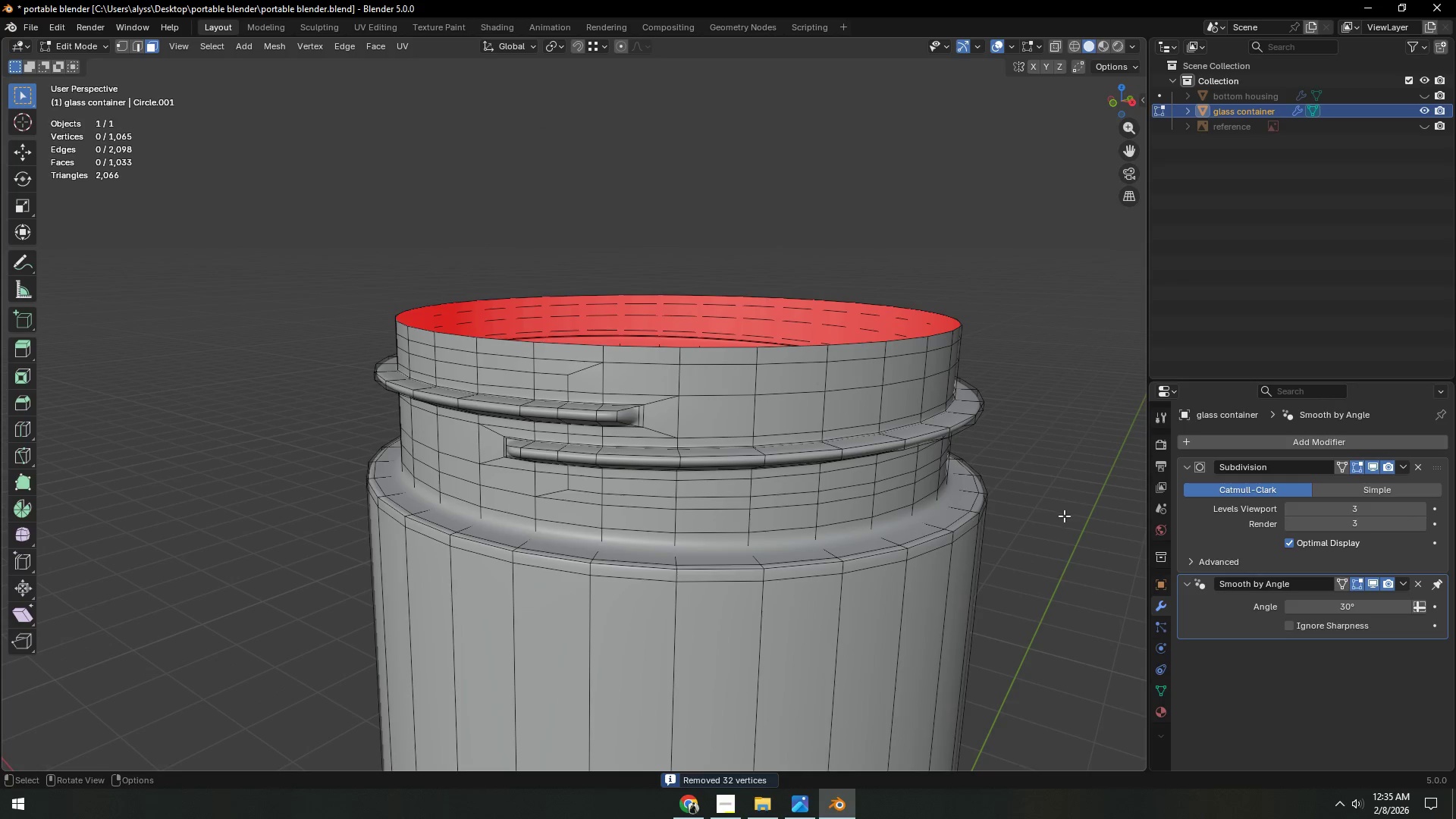 
hold_key(key=Backquote, duration=0.34)
 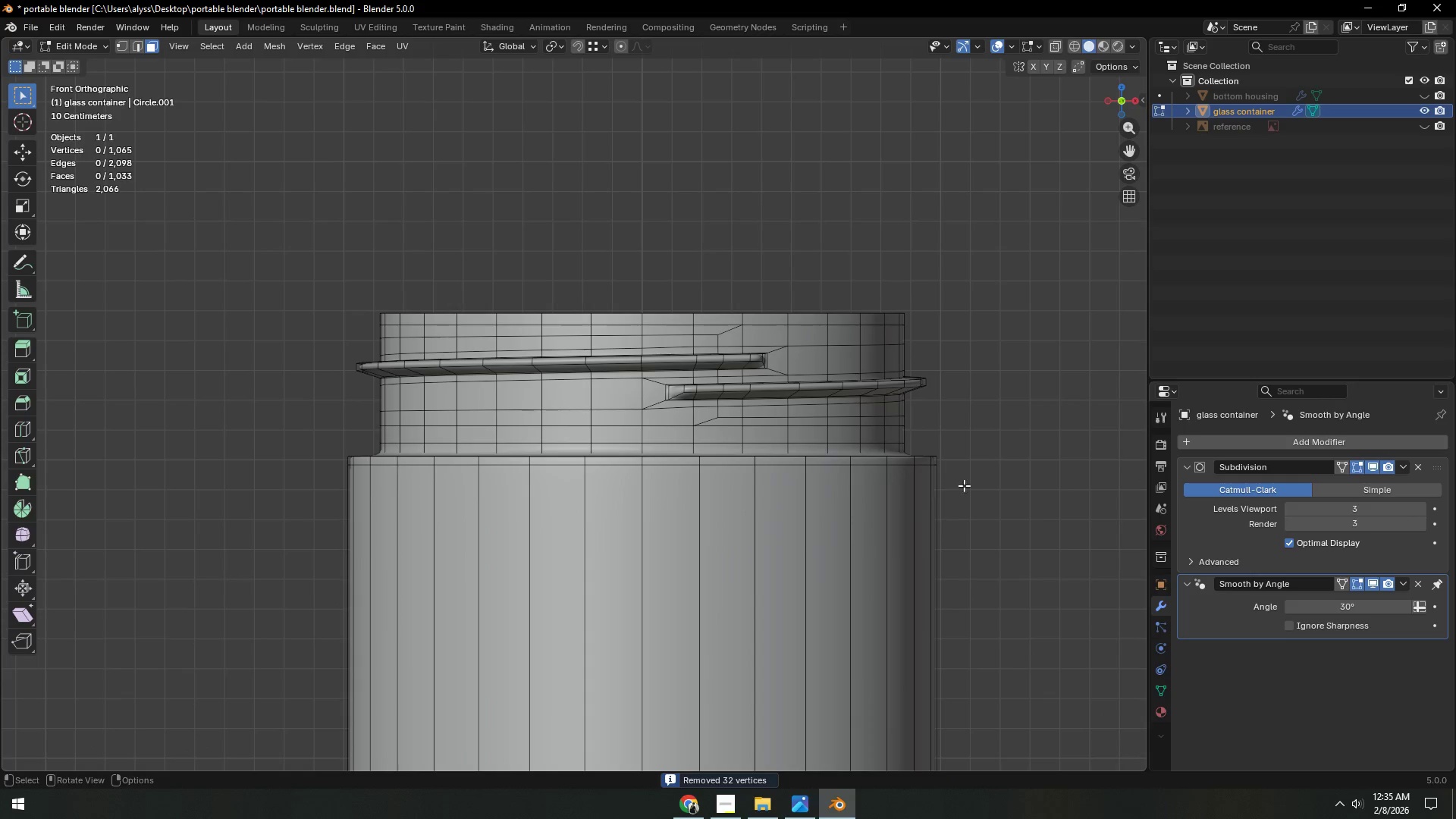 
type(z1z)
 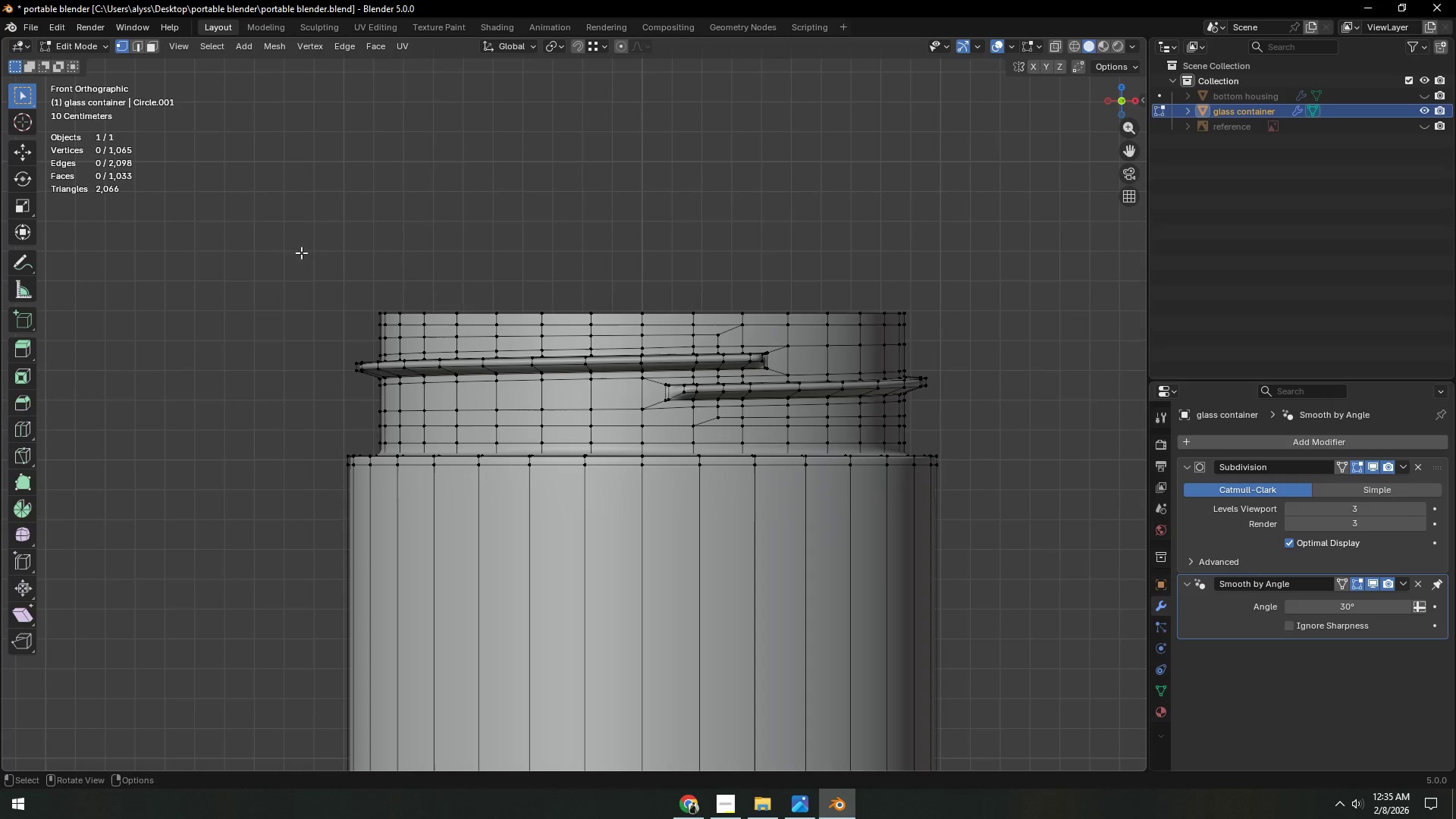 
hold_key(key=Z, duration=0.36)
 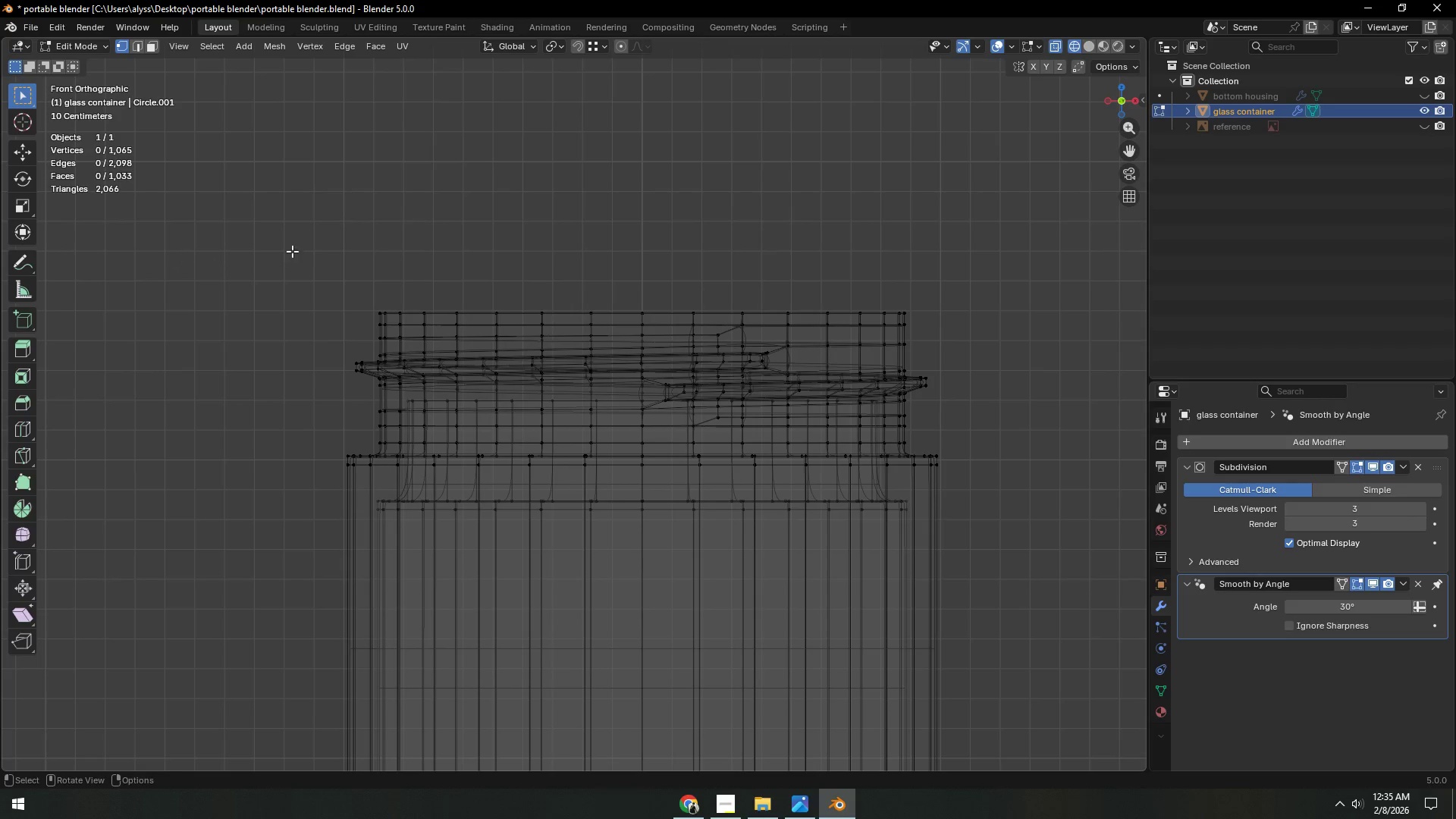 
left_click_drag(start_coordinate=[313, 246], to_coordinate=[962, 438])
 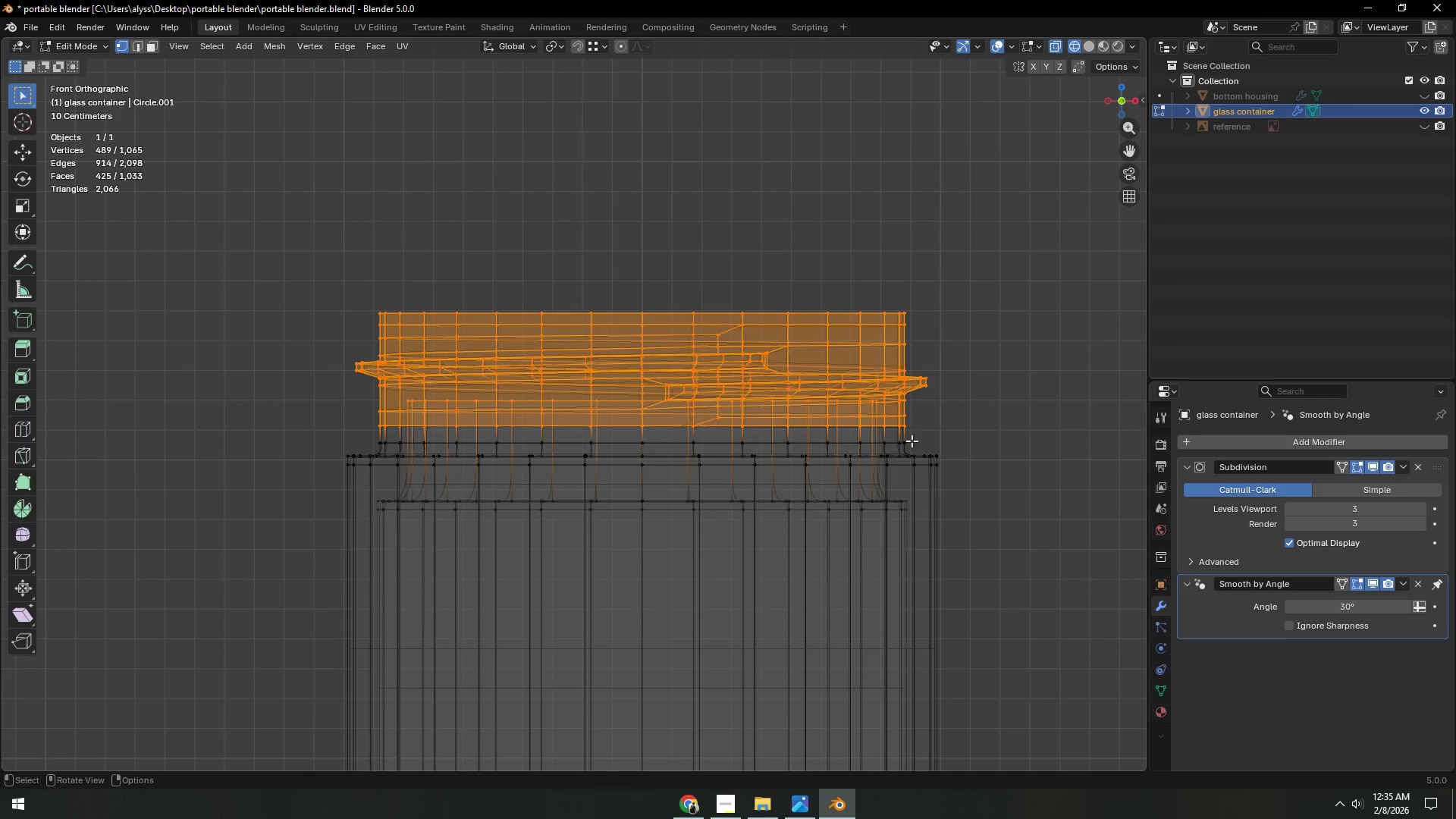 
type(zgz)
 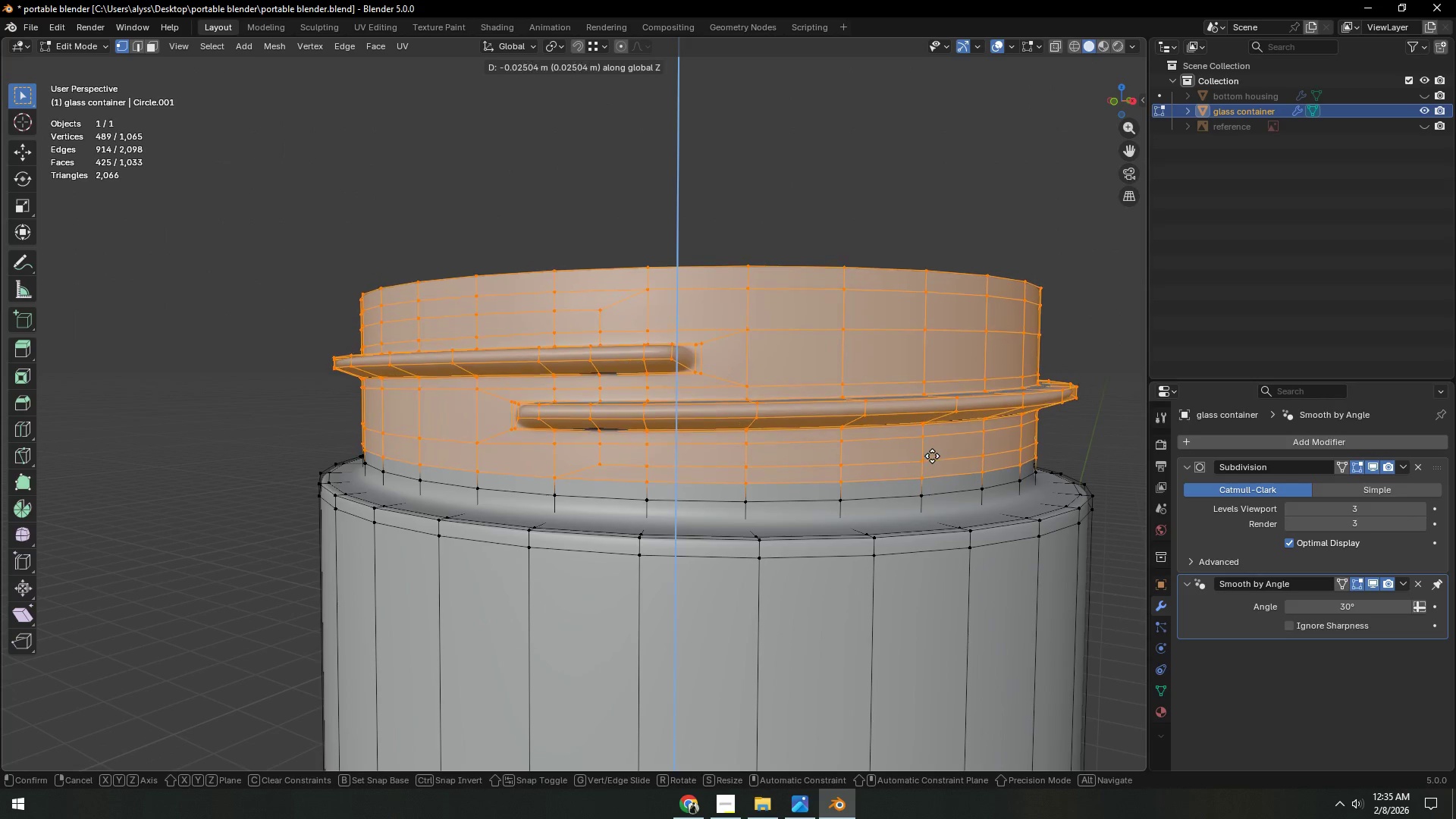 
scroll: coordinate [929, 459], scroll_direction: up, amount: 1.0
 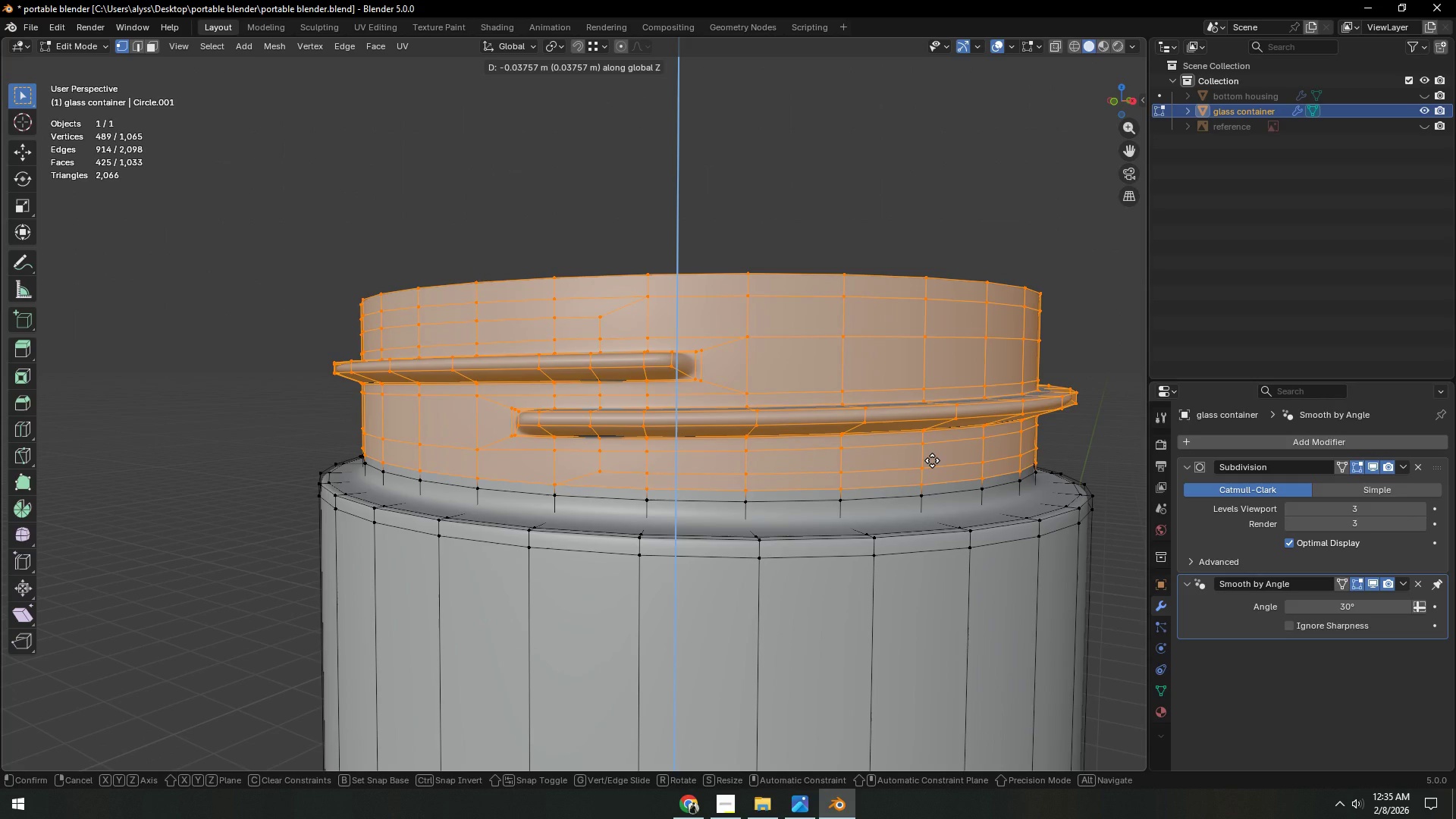 
left_click([932, 460])
 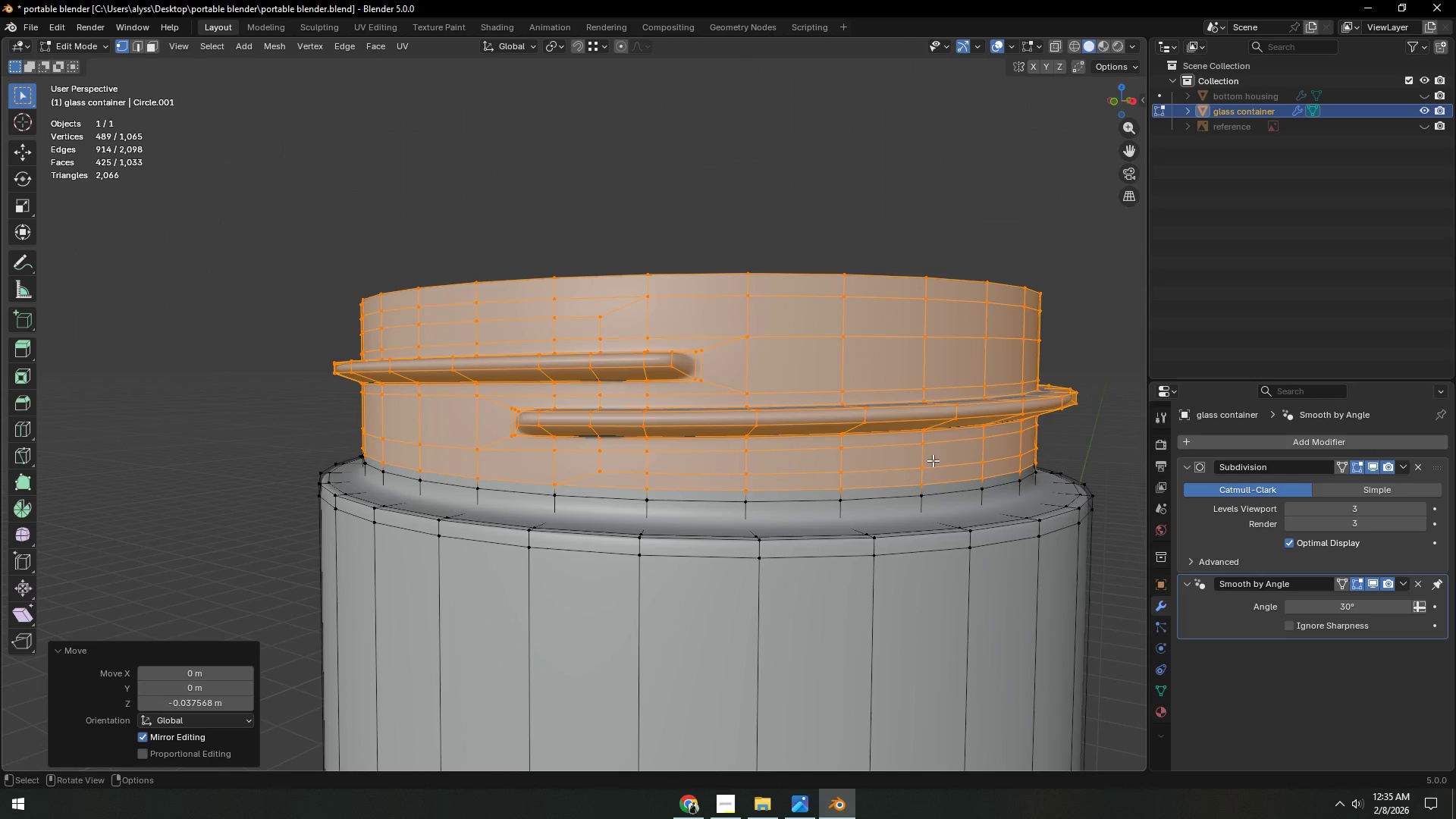 
 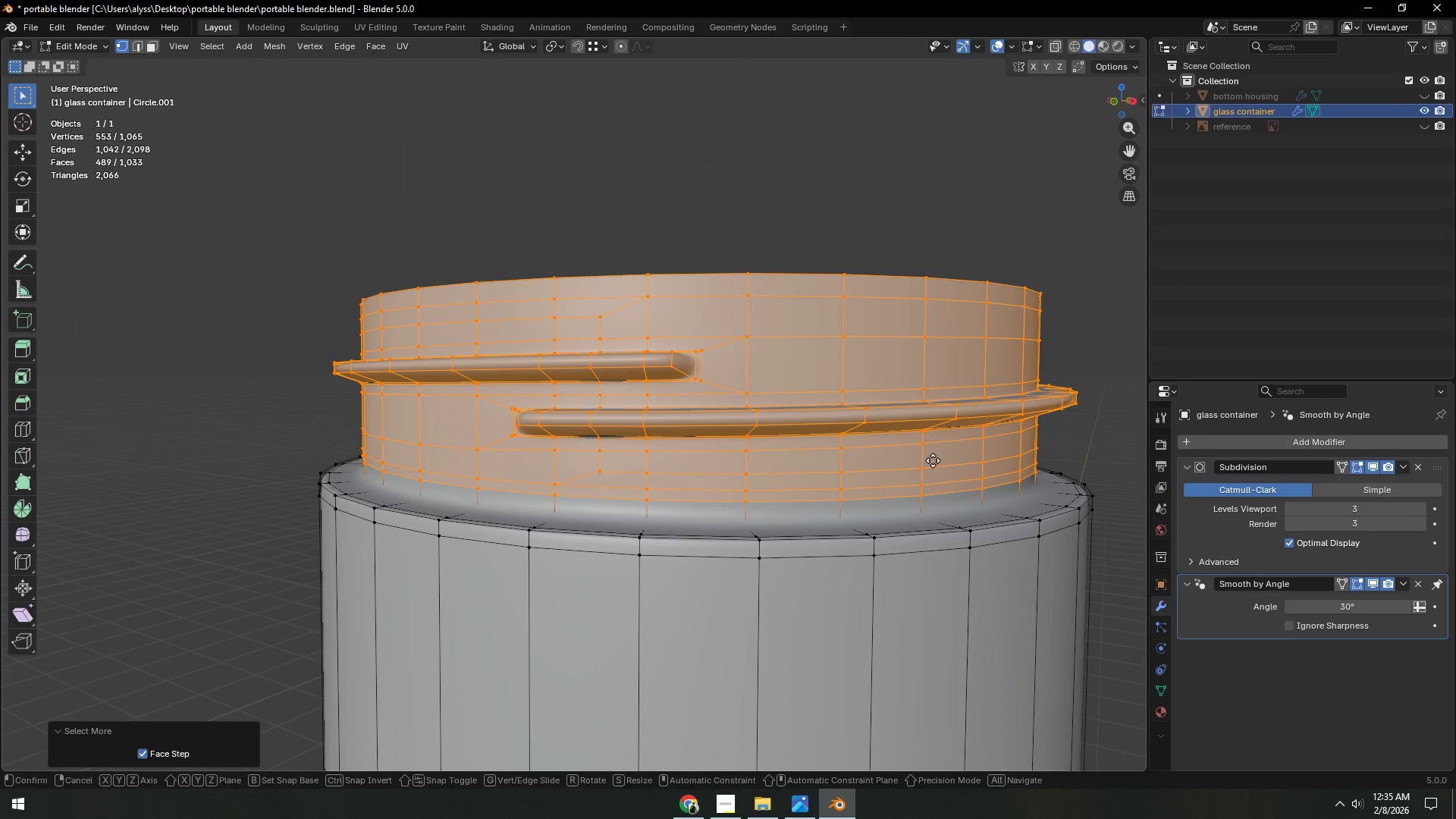 
type(gz)
 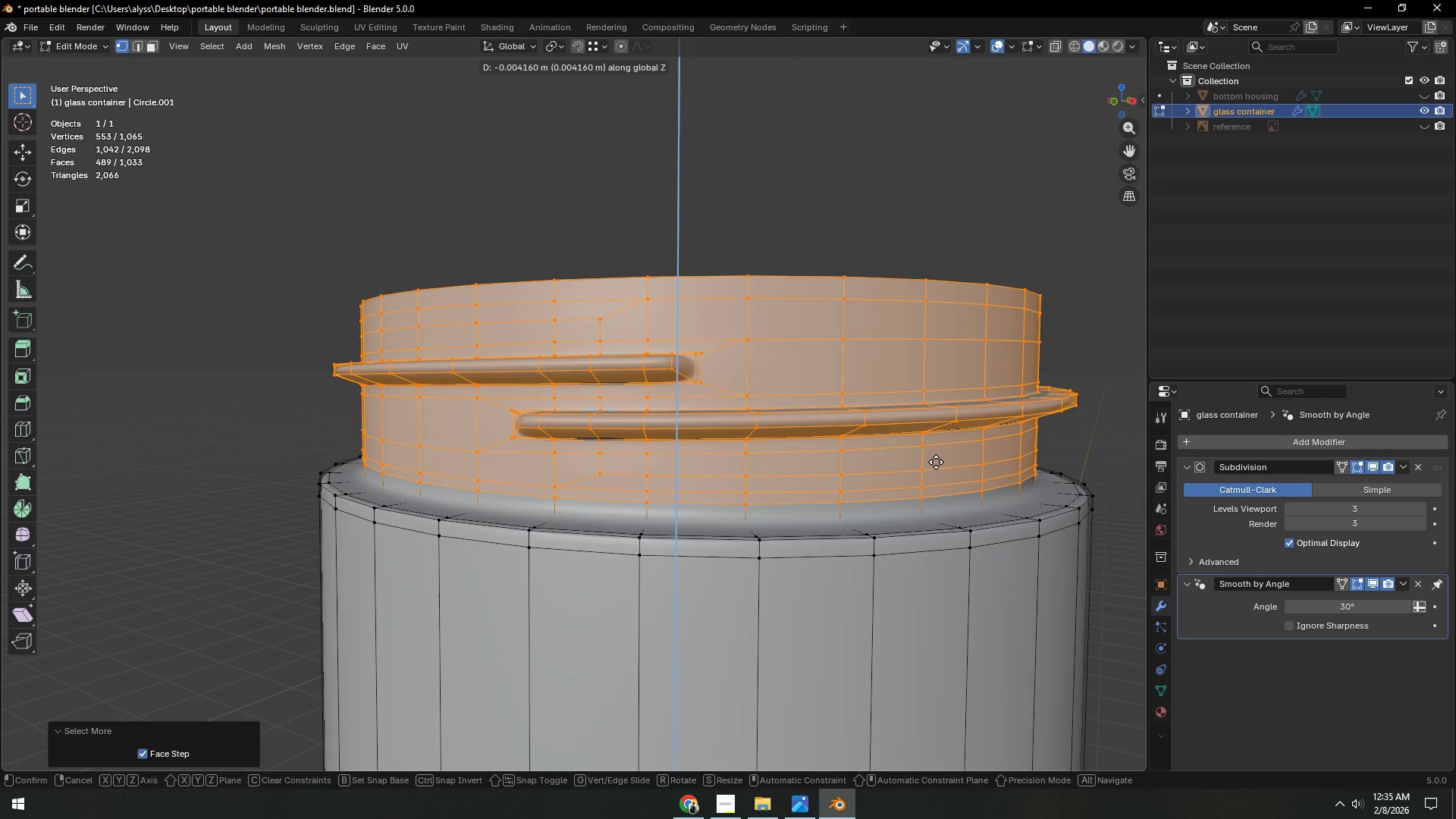 
left_click([936, 462])
 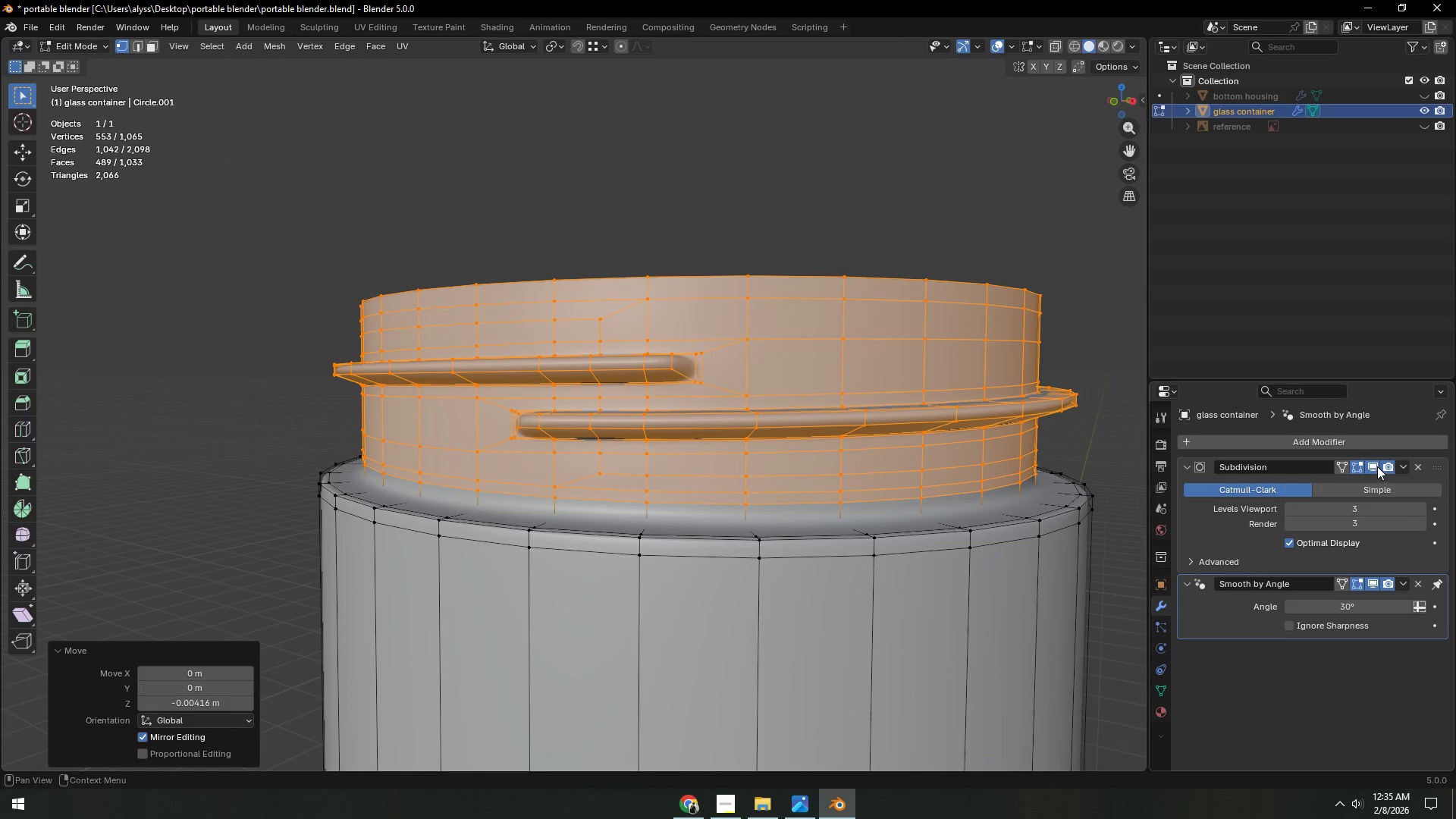 
left_click([1377, 466])
 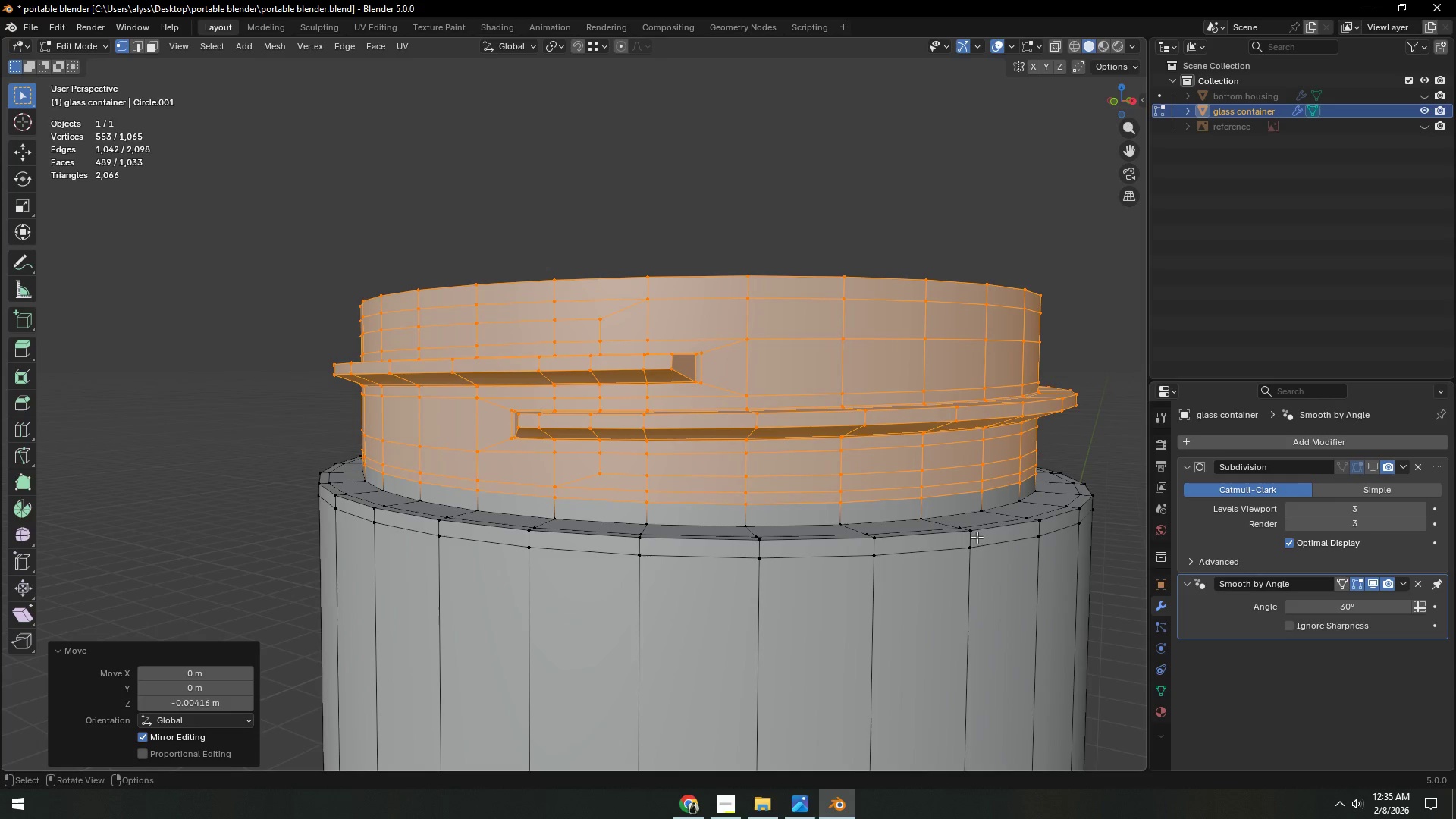 
type(gz)
 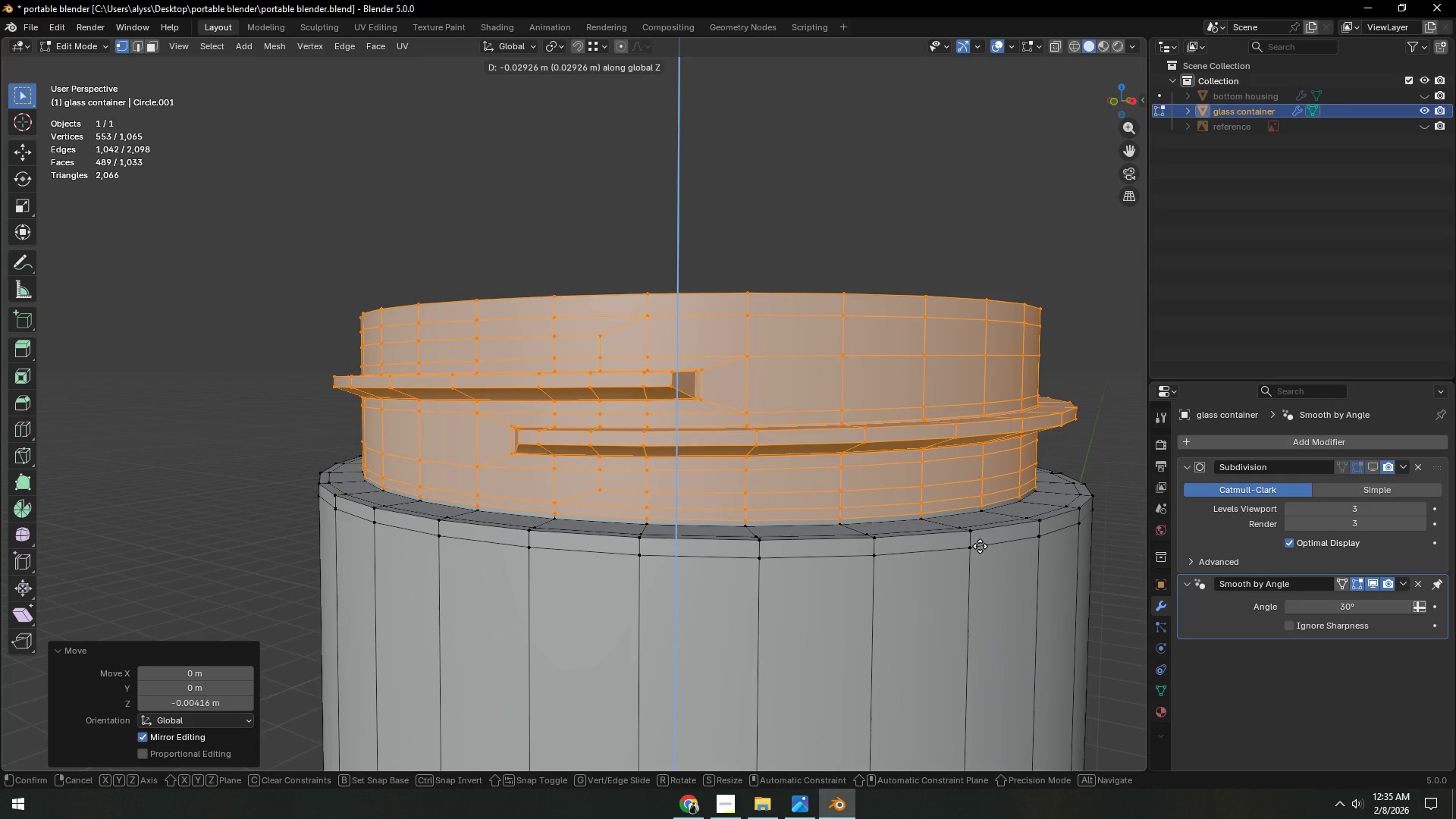 
left_click([980, 546])
 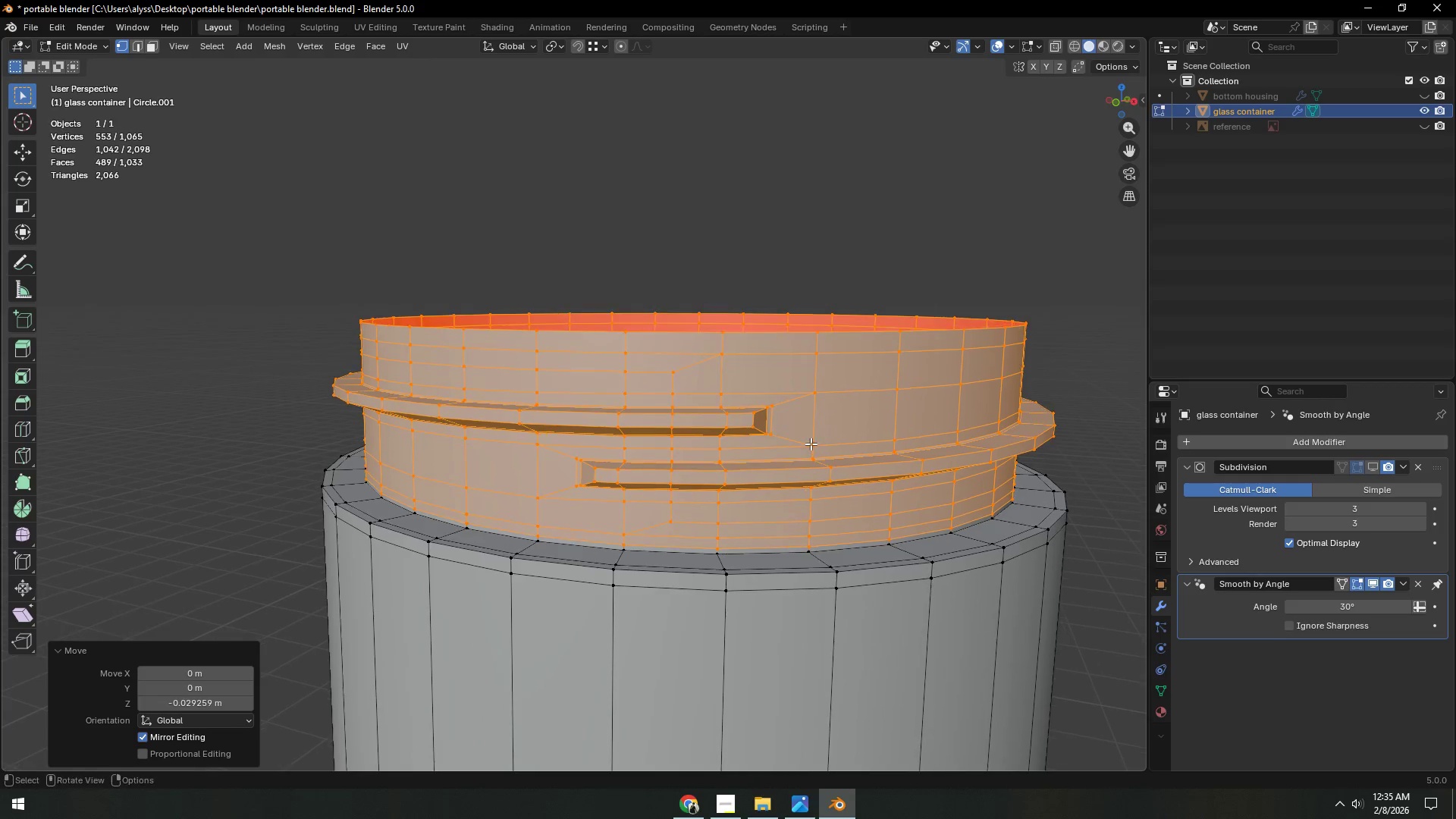 
hold_key(key=AltLeft, duration=0.53)
left_click([764, 337])
 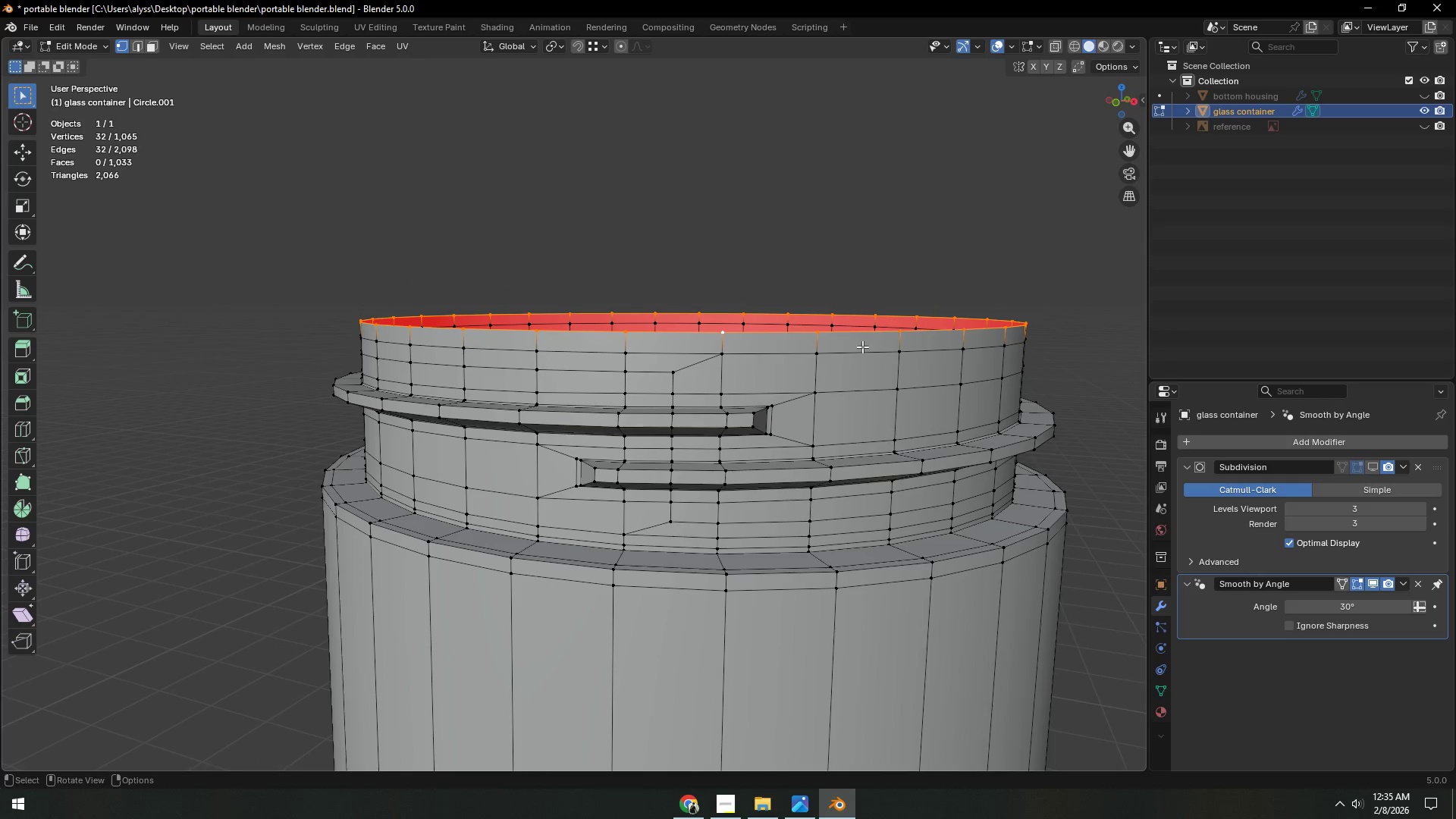 
type(gz)
 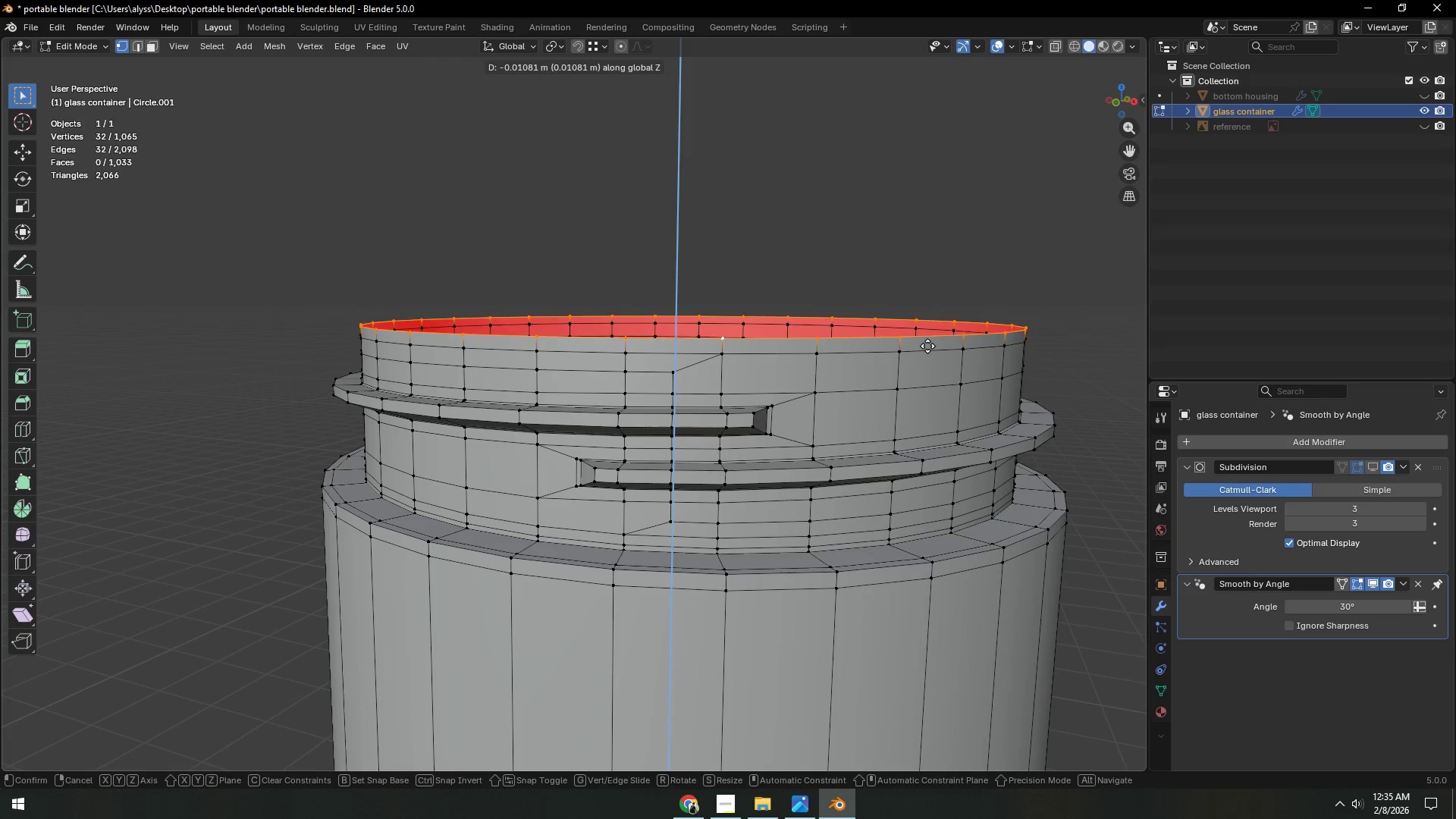 
left_click([927, 346])
 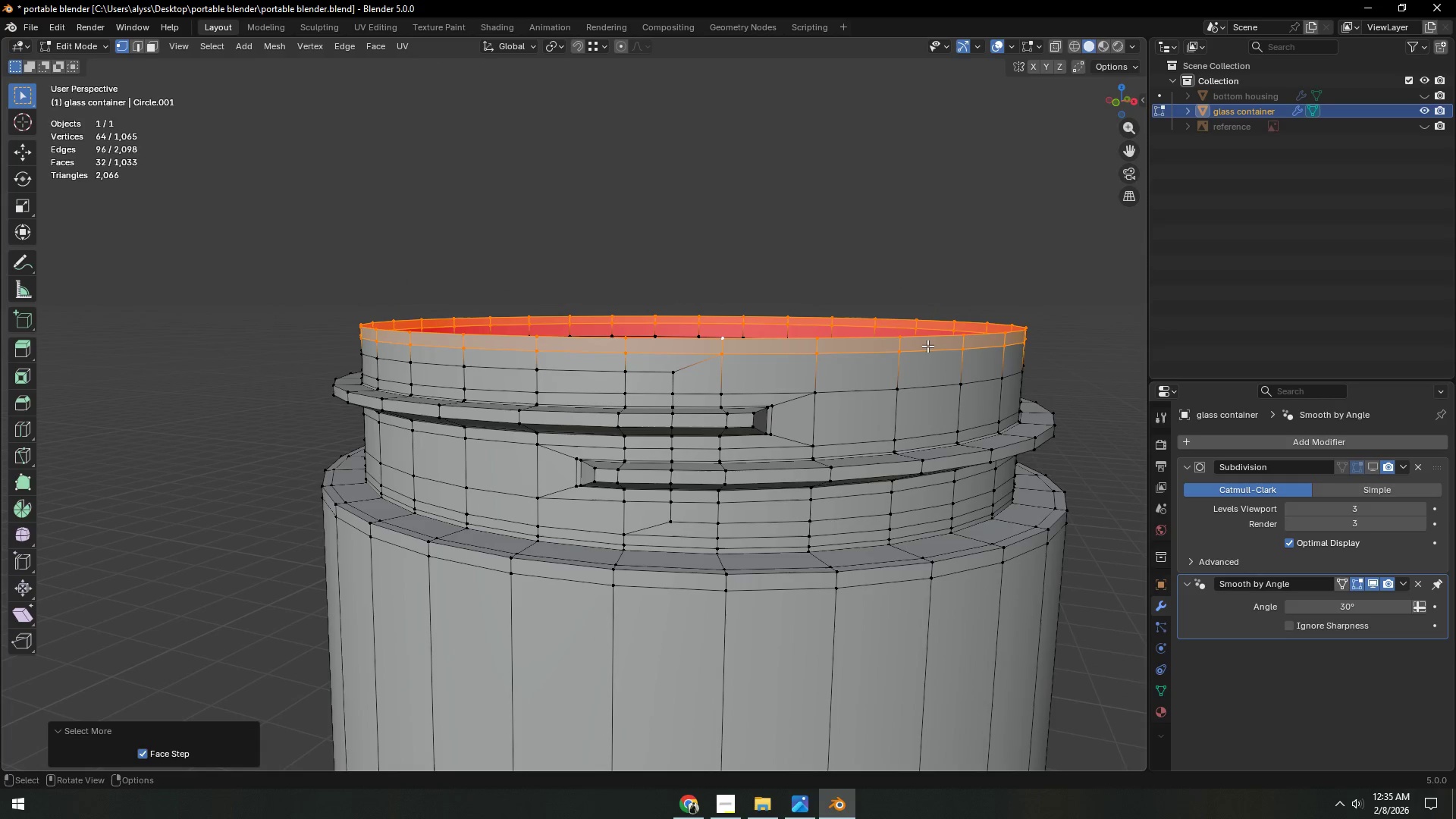 
 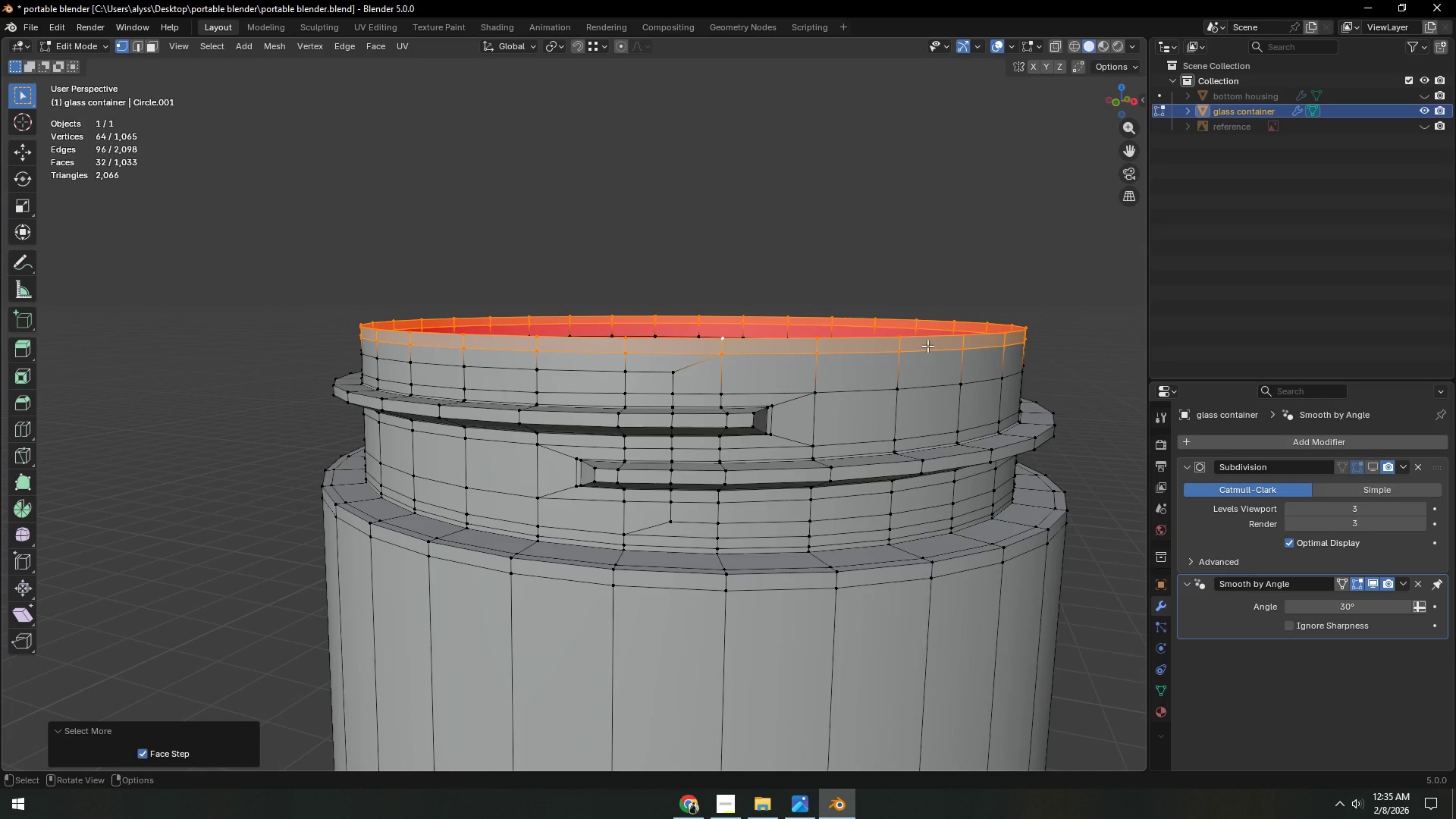 
type(gz)
 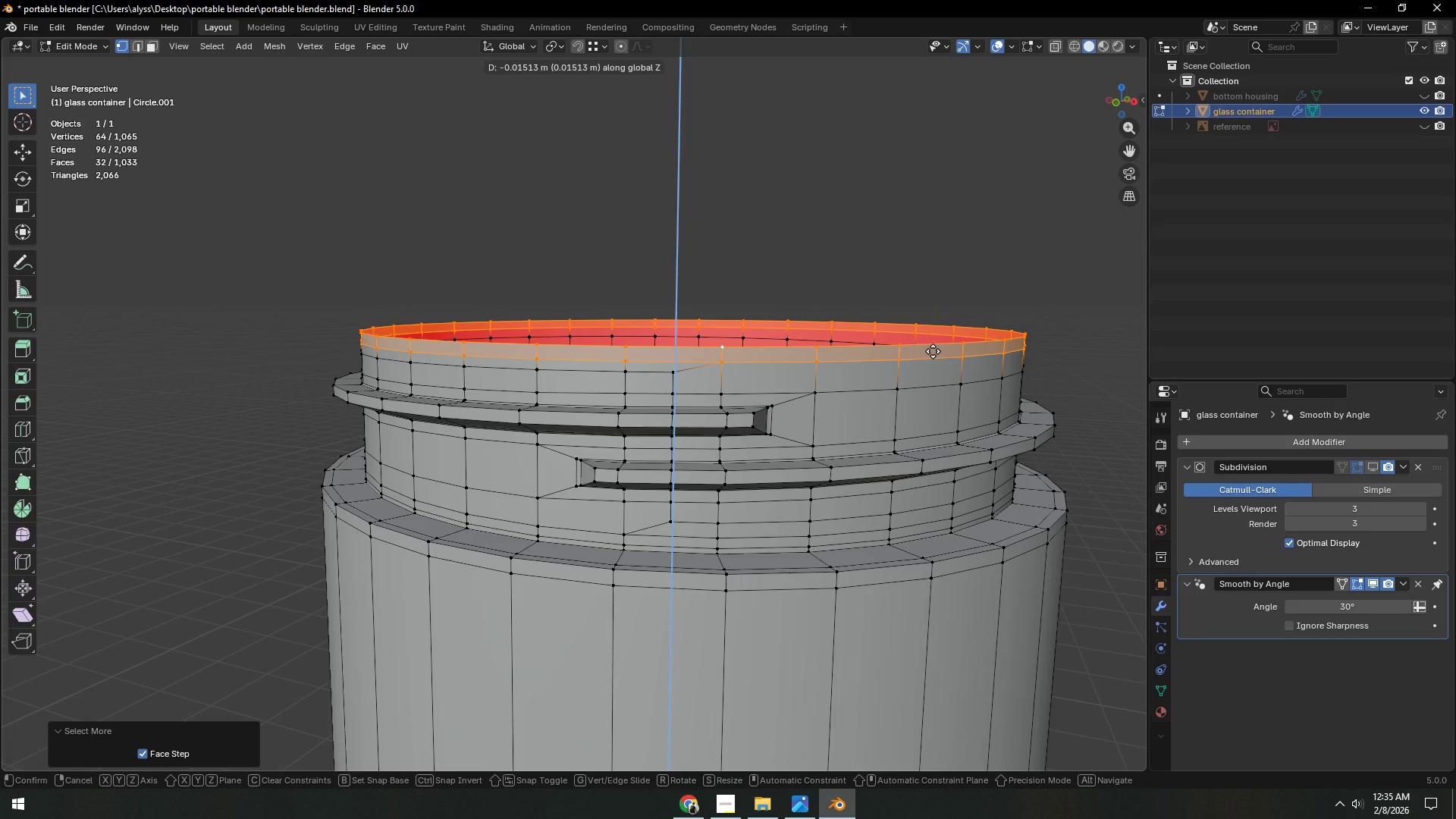 
left_click([933, 351])
 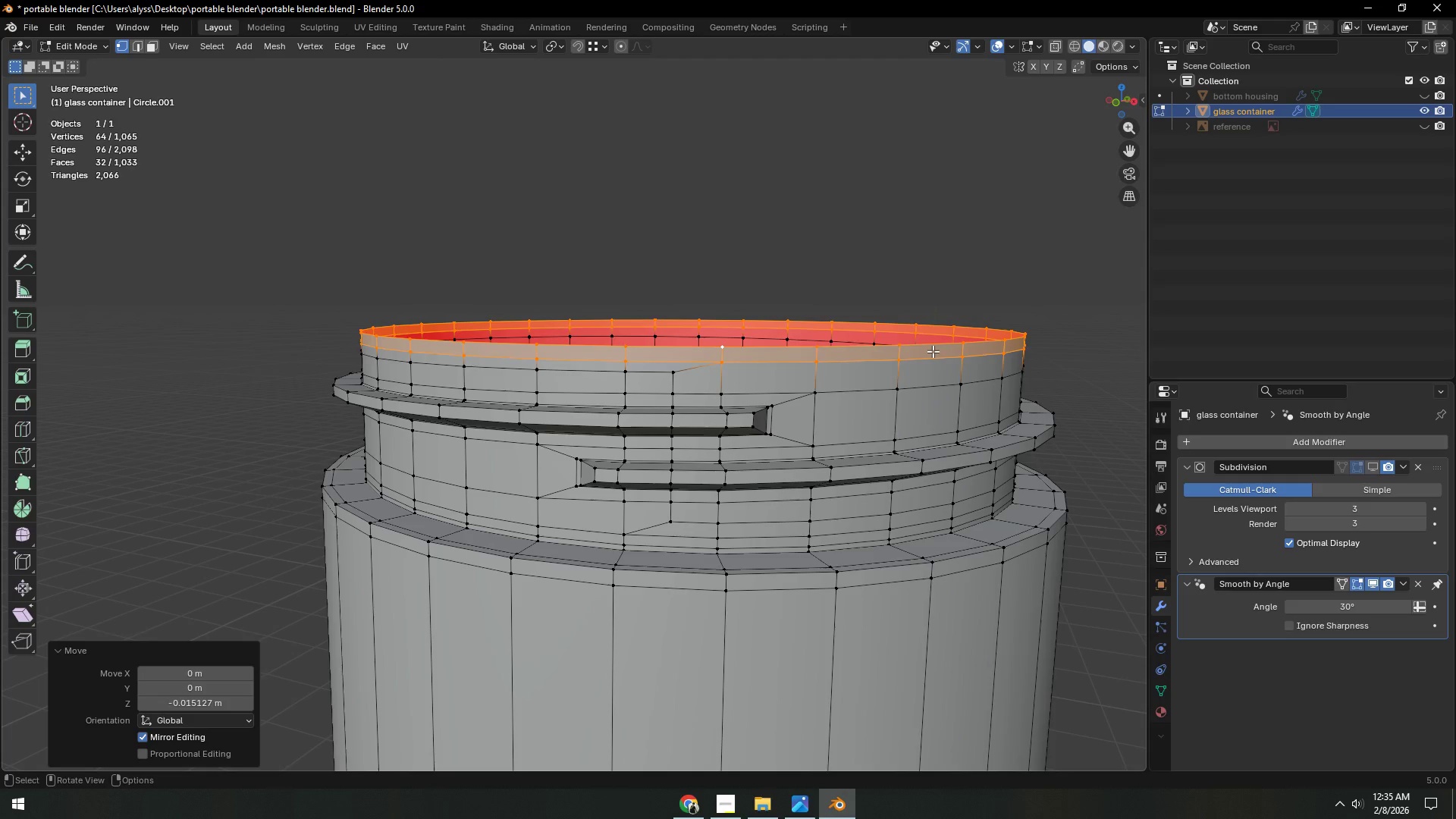 
 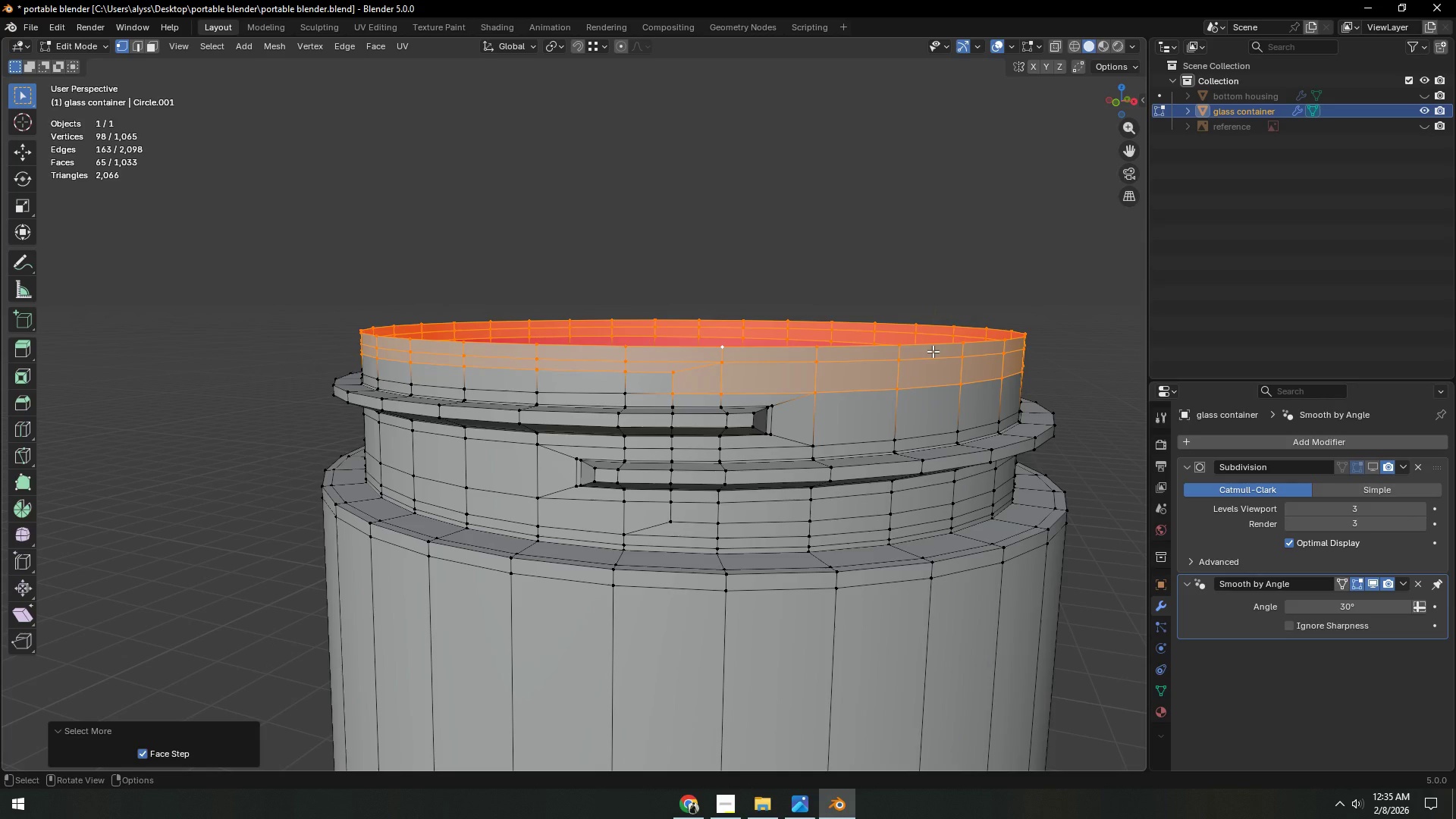 
wait(5.22)
 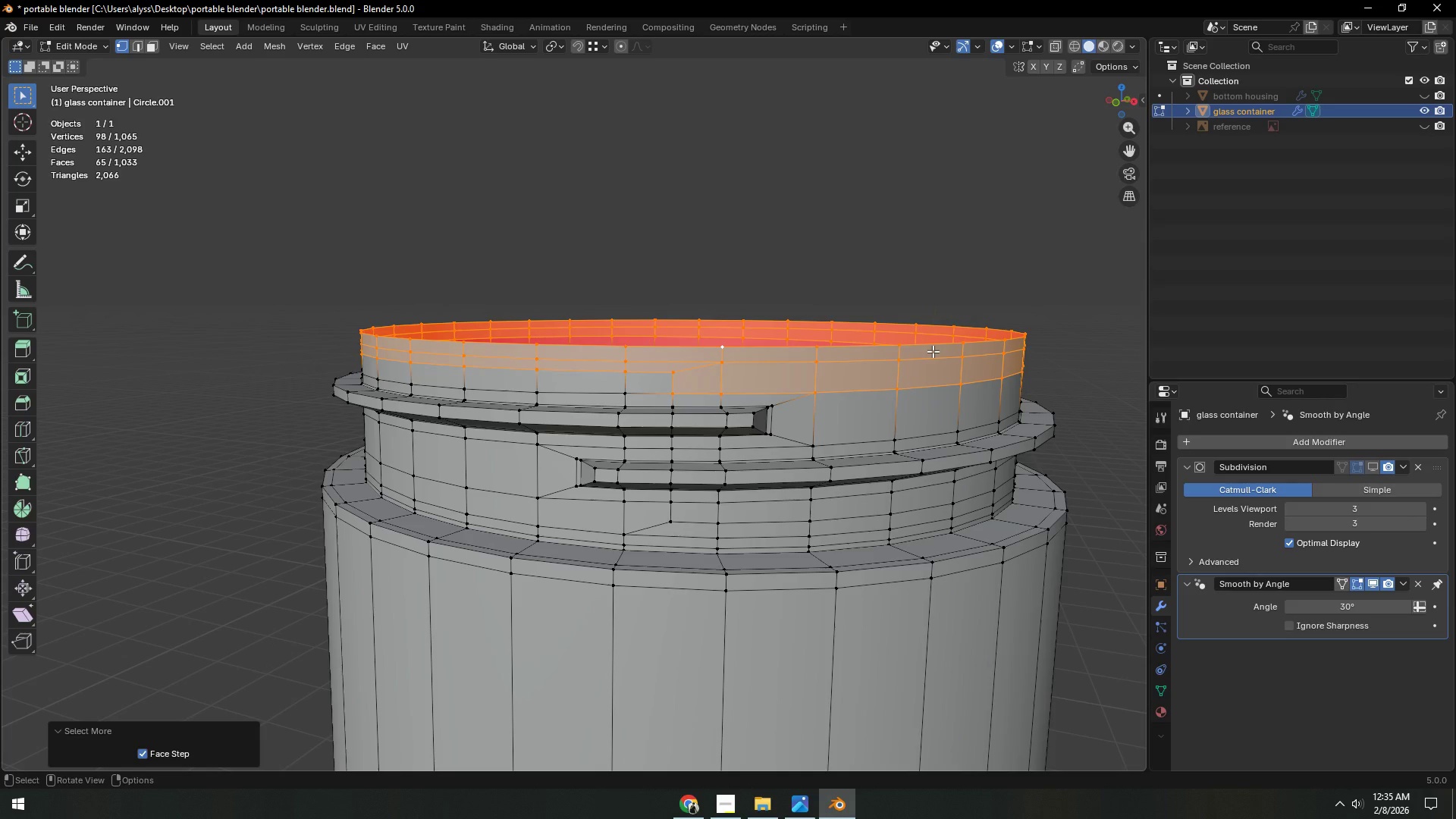 
double_click([933, 351])
 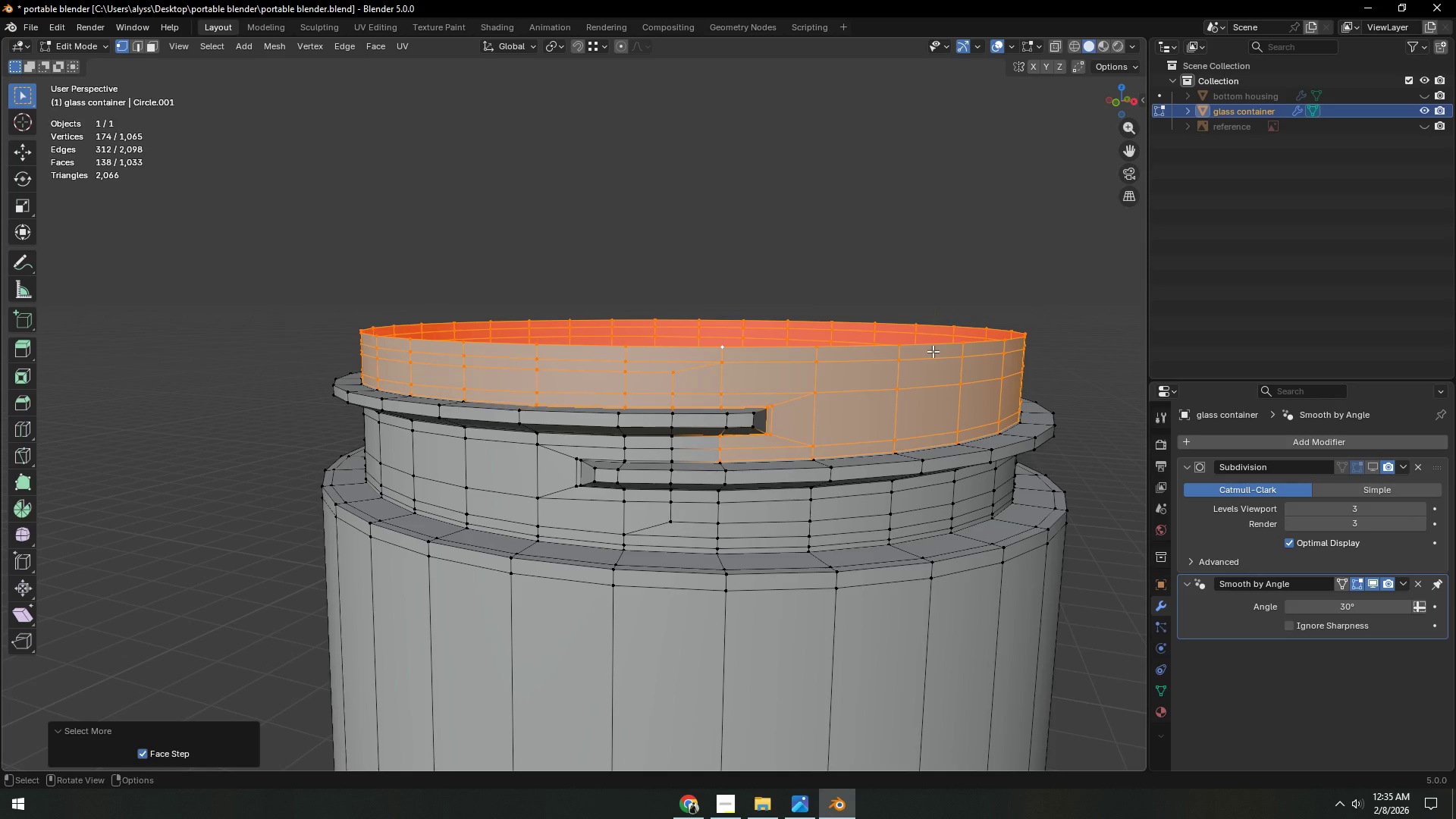 
triple_click([933, 351])
 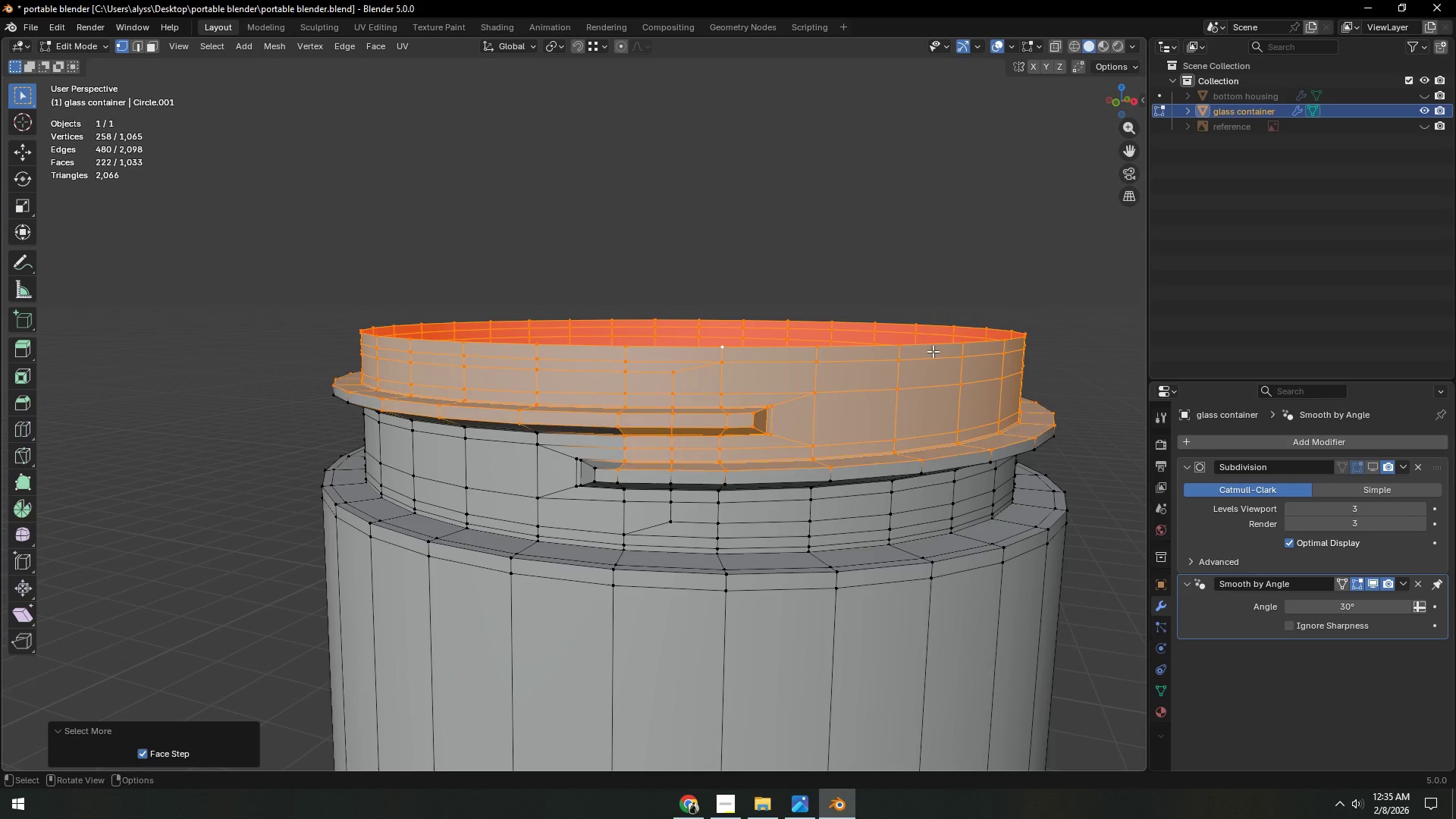 
triple_click([933, 351])
 